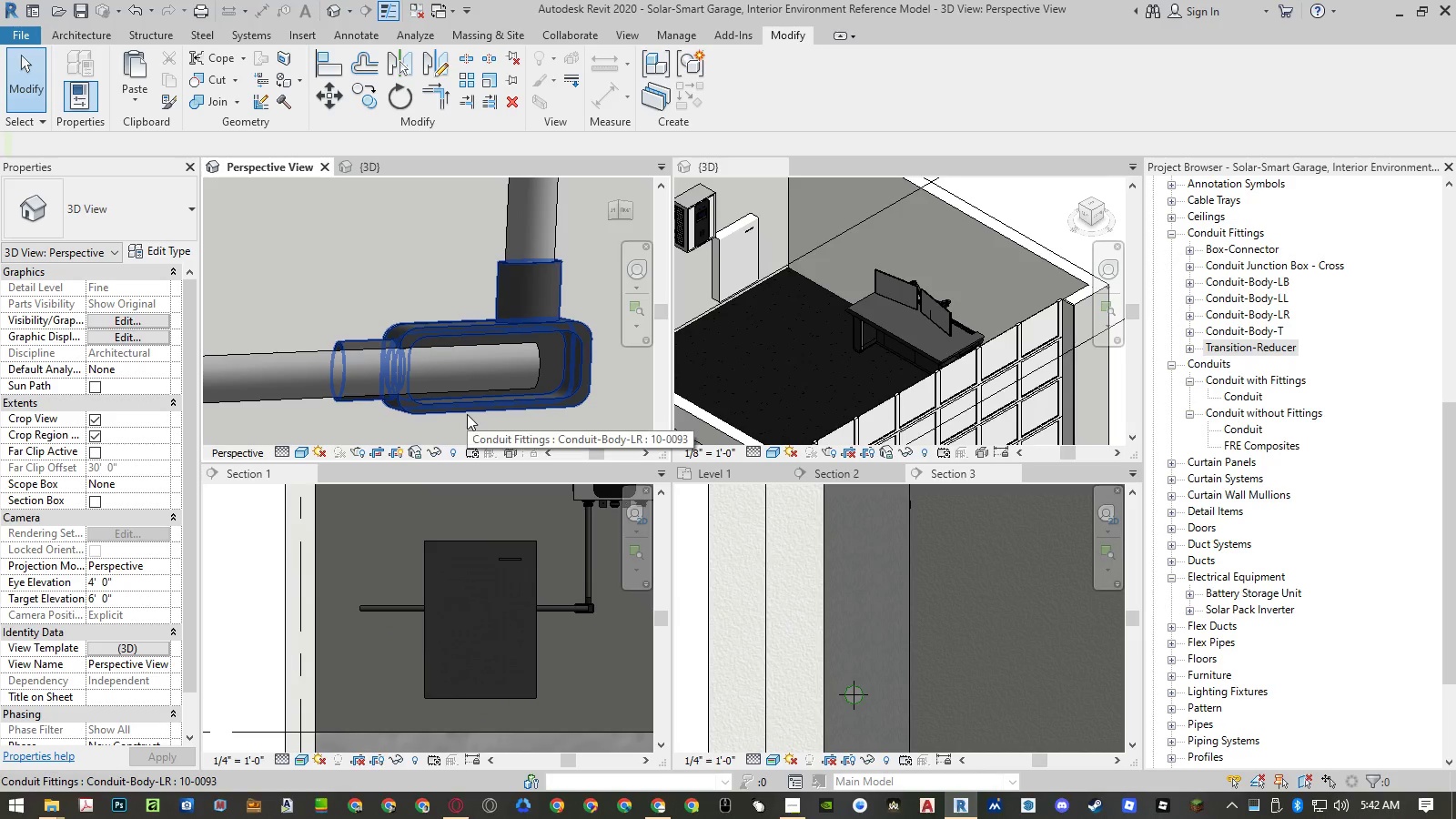 
left_click([467, 414])
 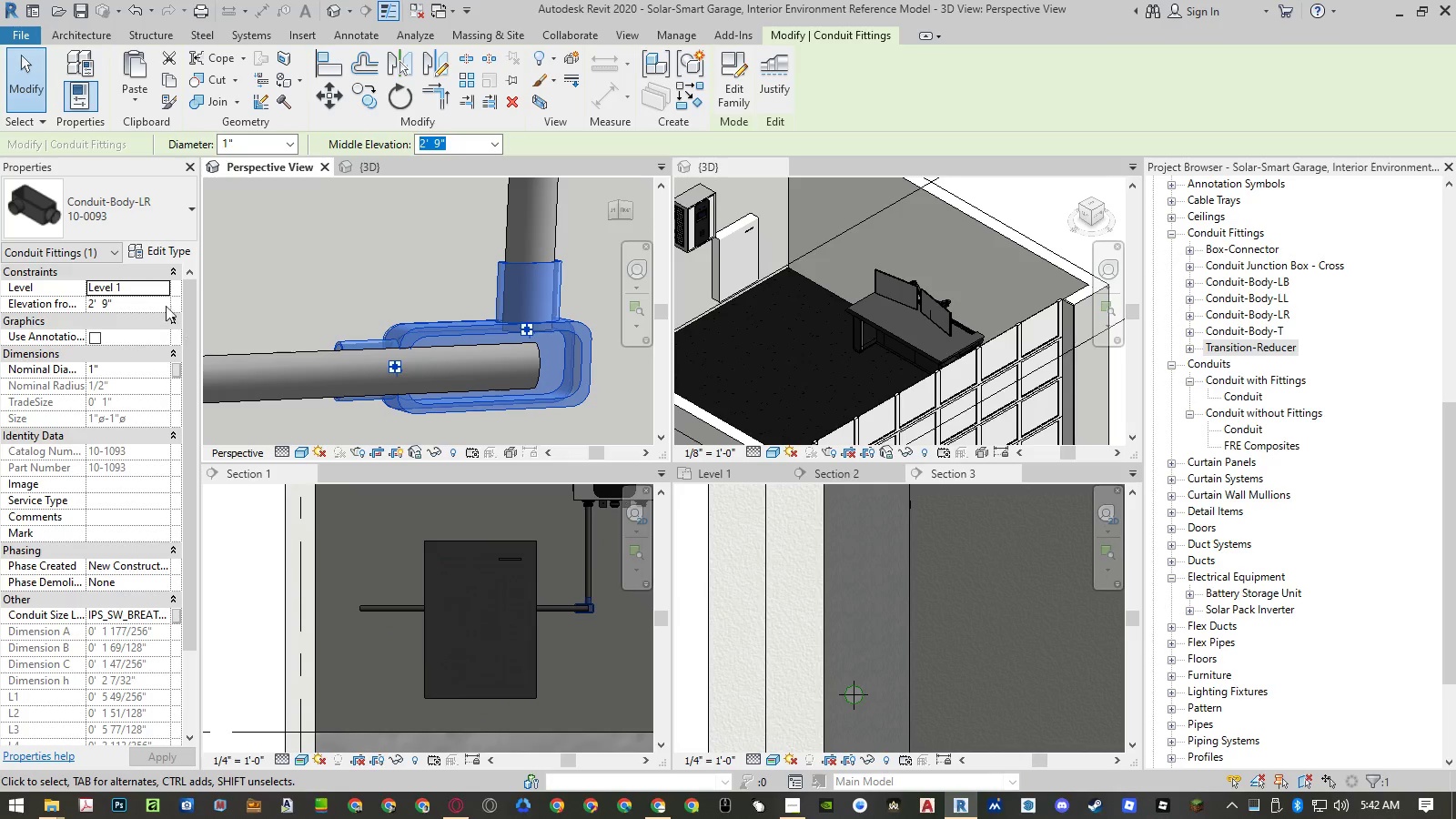 
left_click([160, 254])
 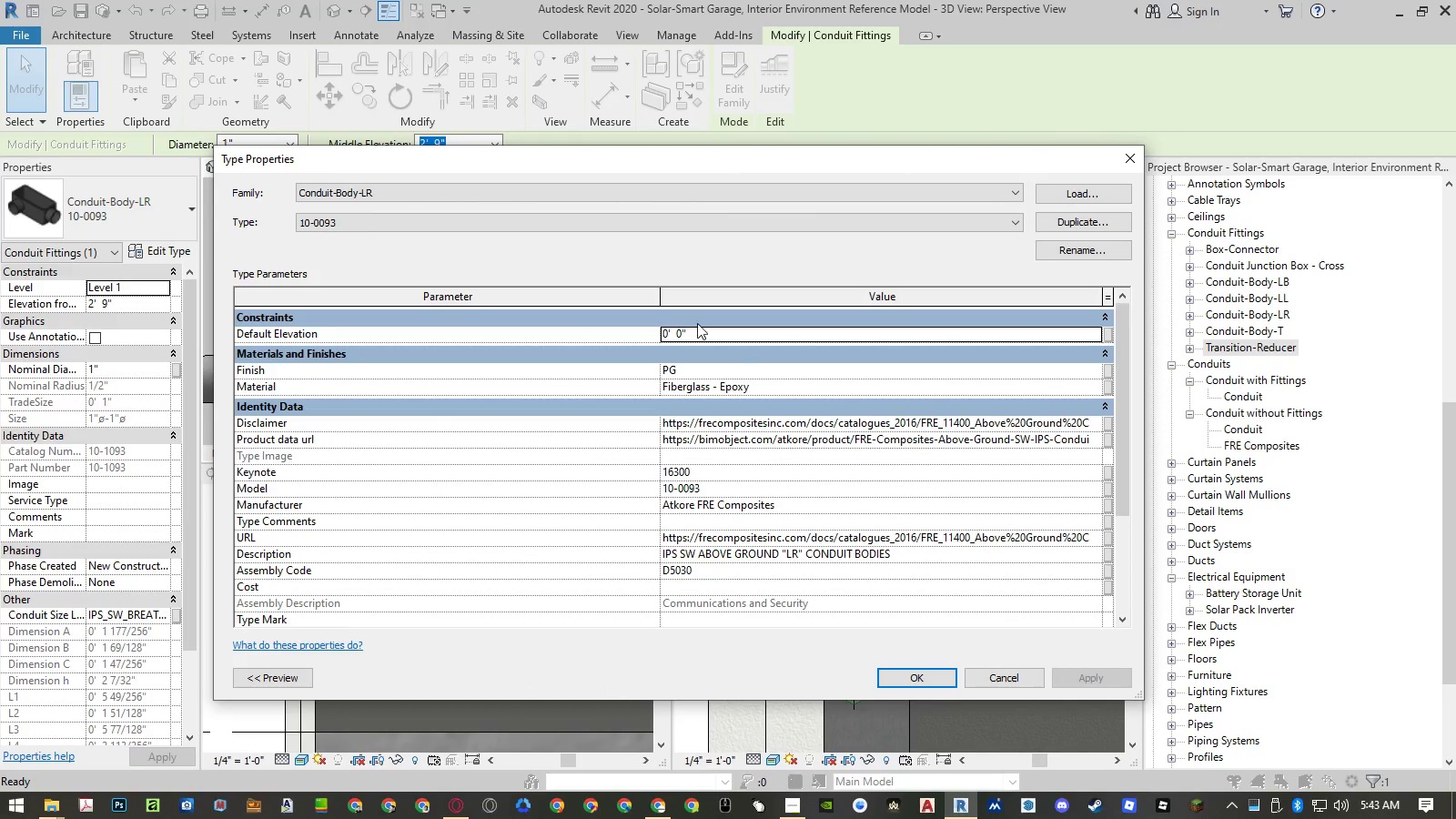 
left_click([1010, 677])
 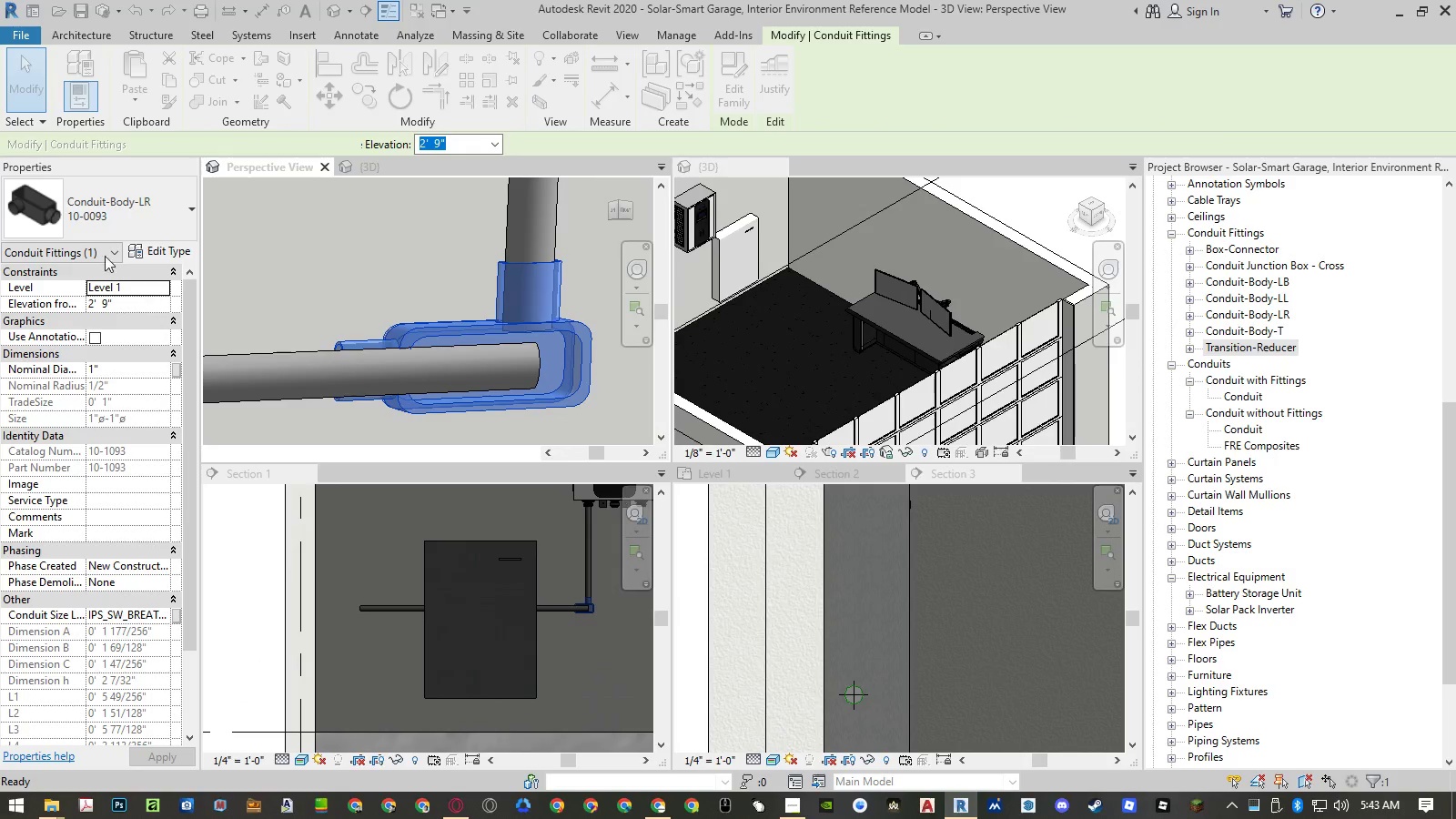 
mouse_move([144, 244])
 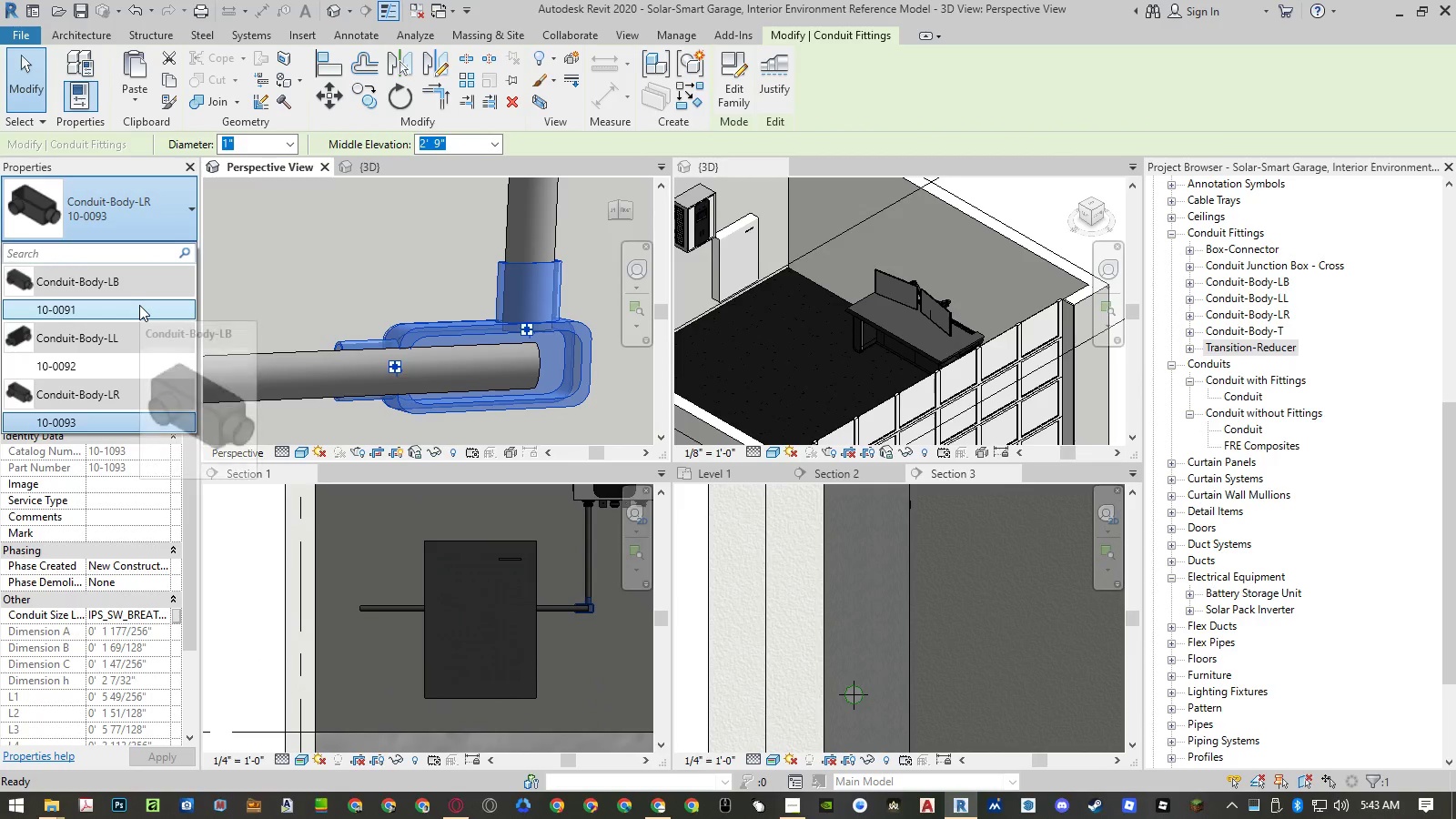 
left_click([139, 305])
 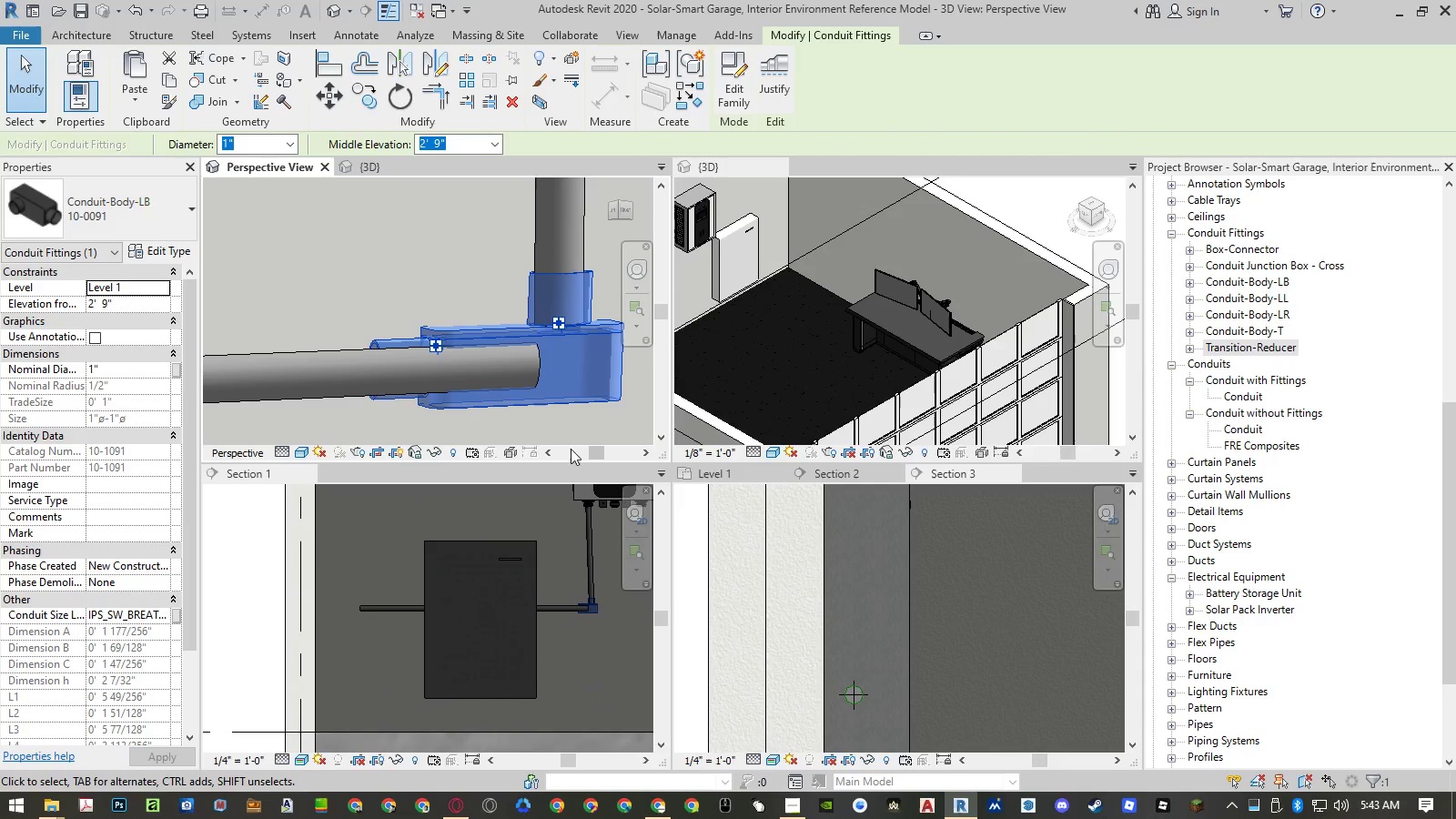 
key(Escape)
 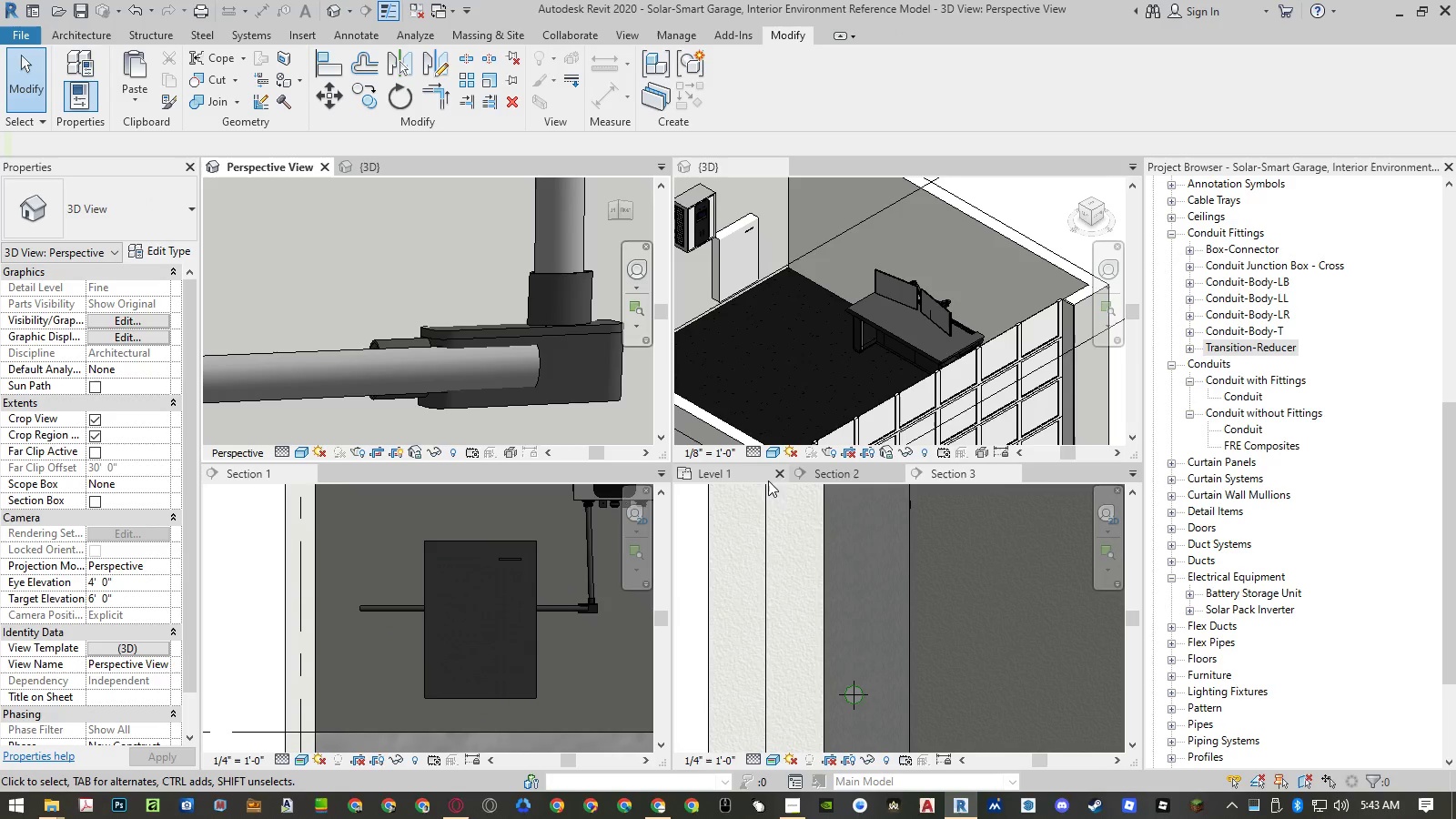 
scroll: coordinate [822, 610], scroll_direction: down, amount: 6.0
 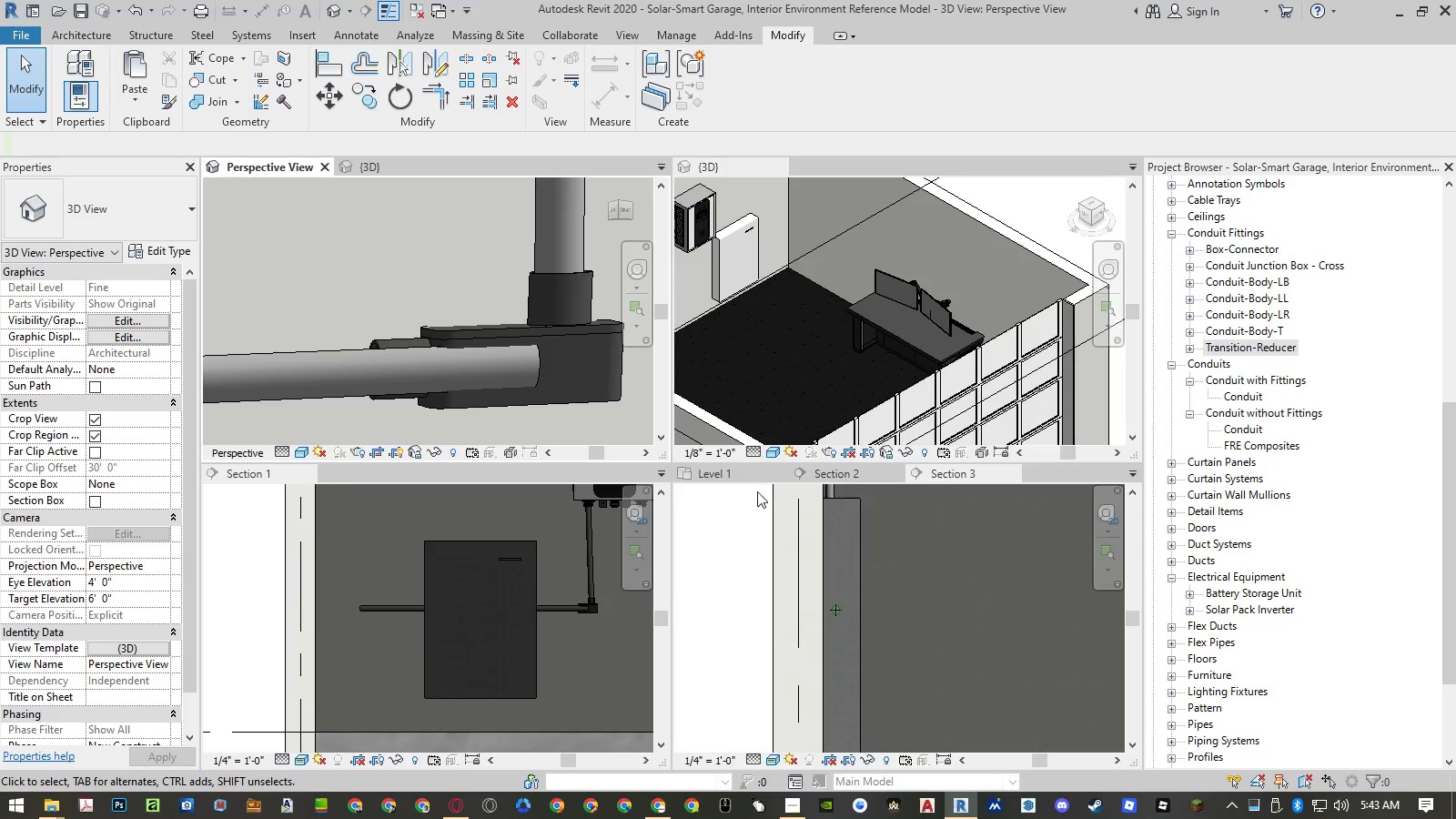 
left_click([730, 476])
 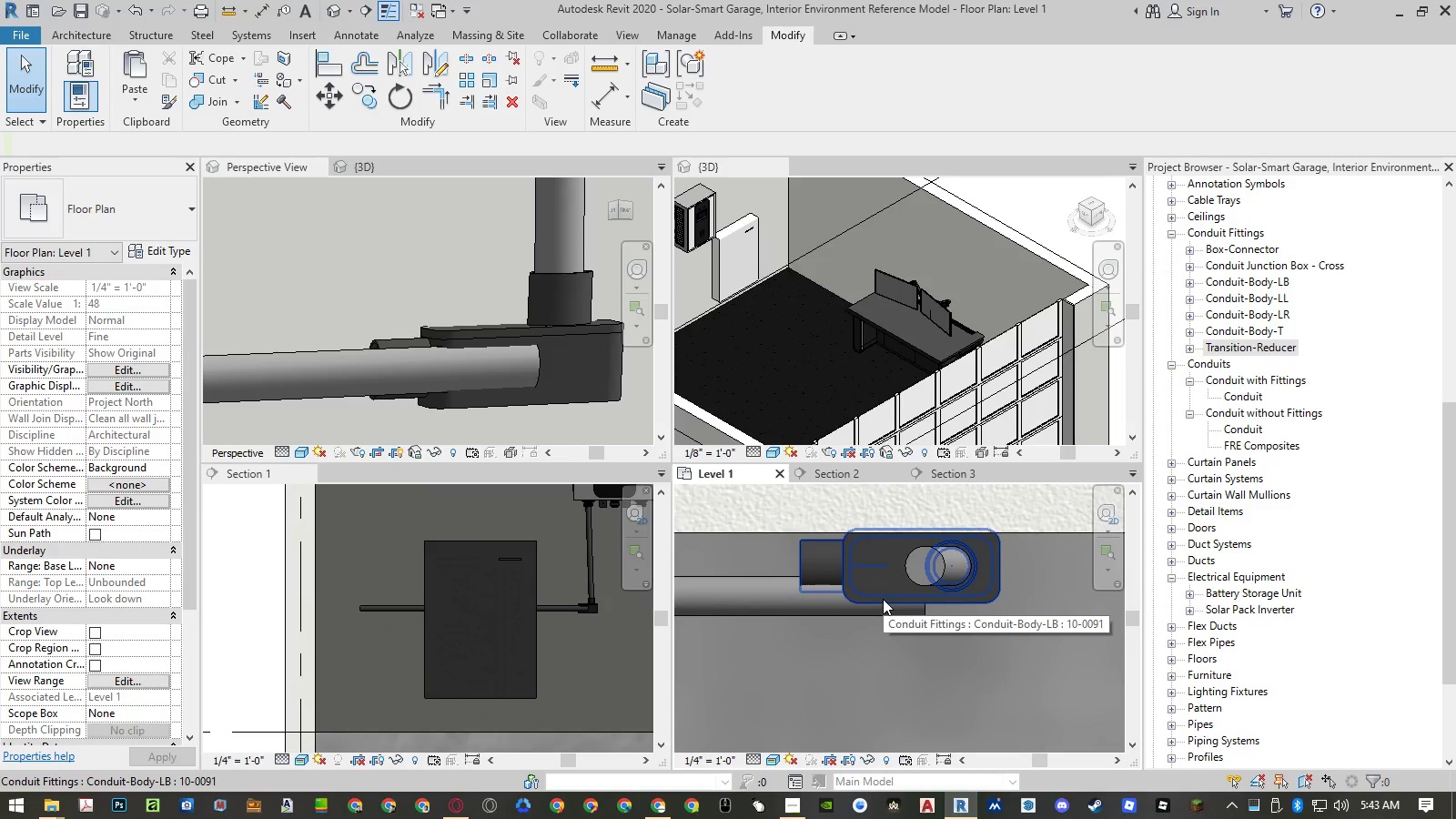 
wait(7.33)
 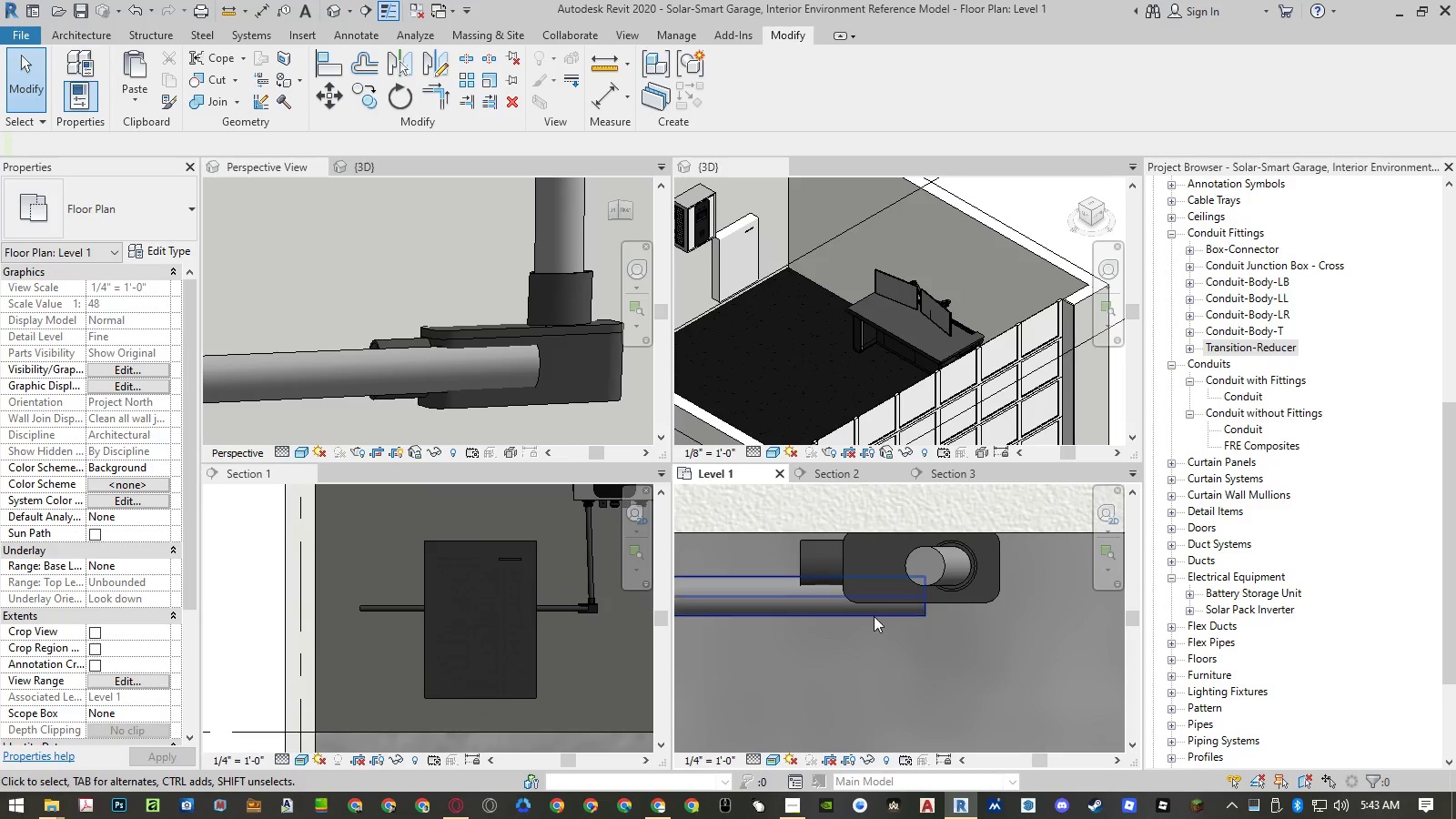 
left_click([923, 568])
 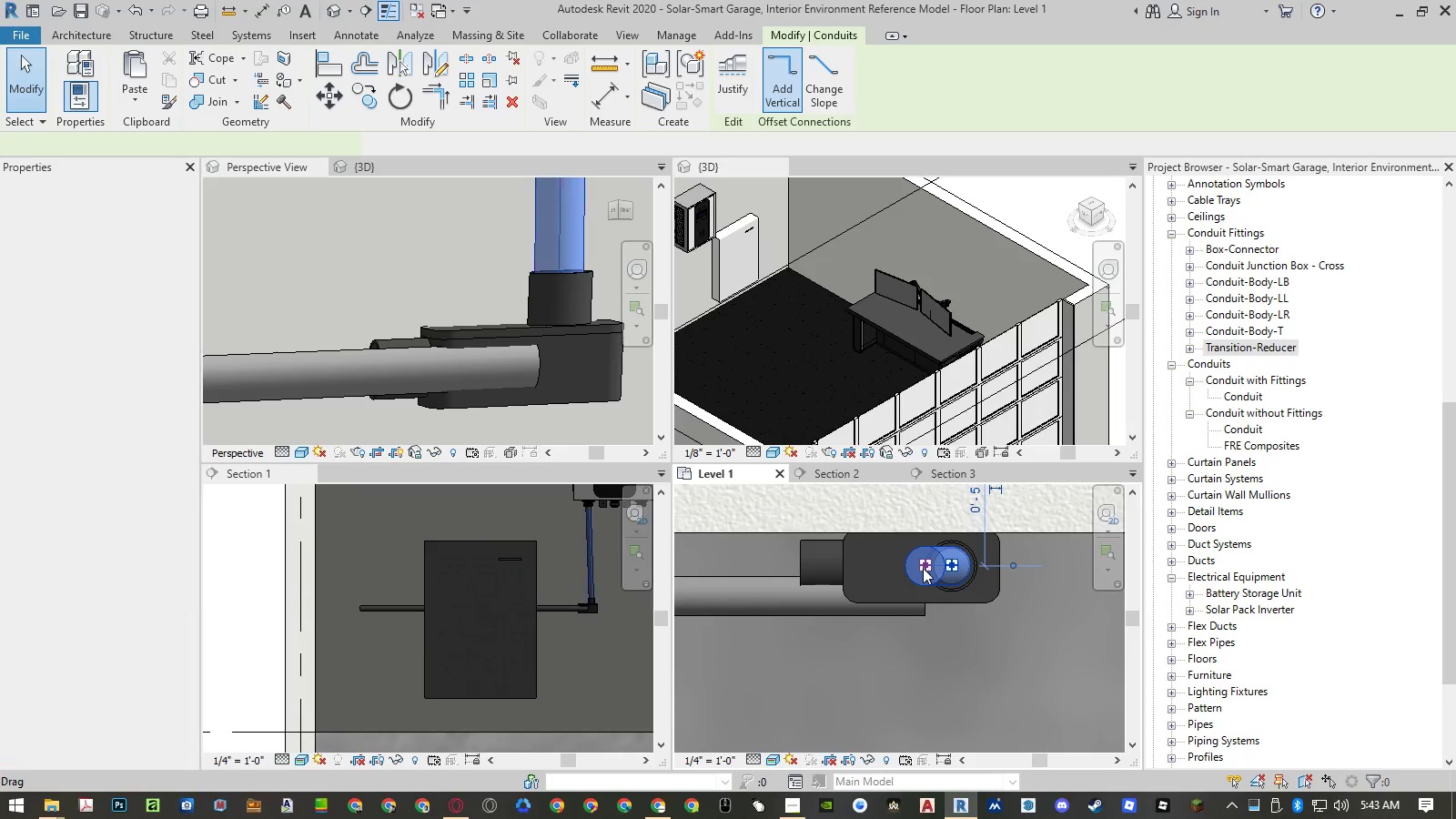 
key(Delete)
 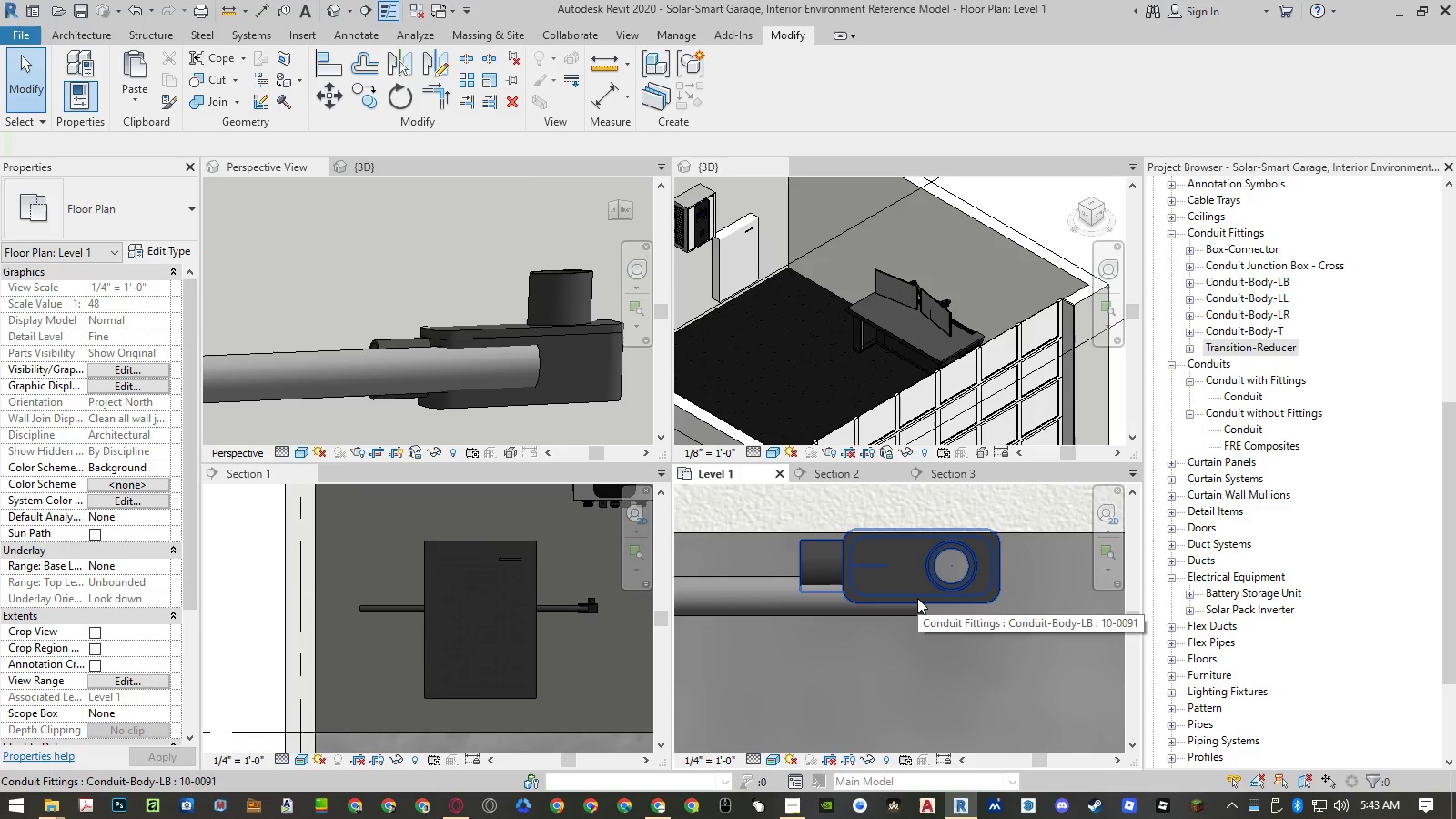 
left_click([917, 599])
 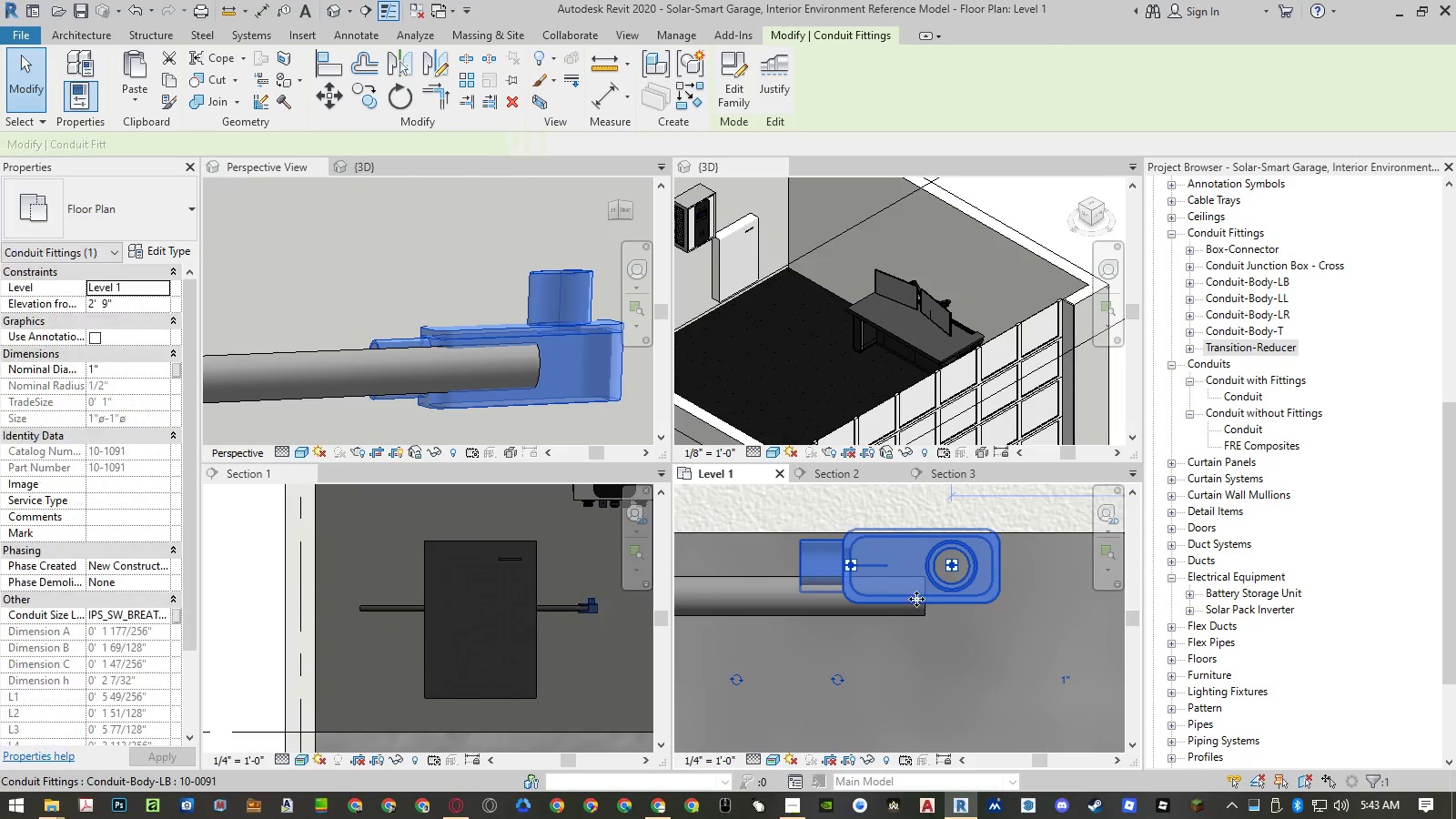 
key(Delete)
 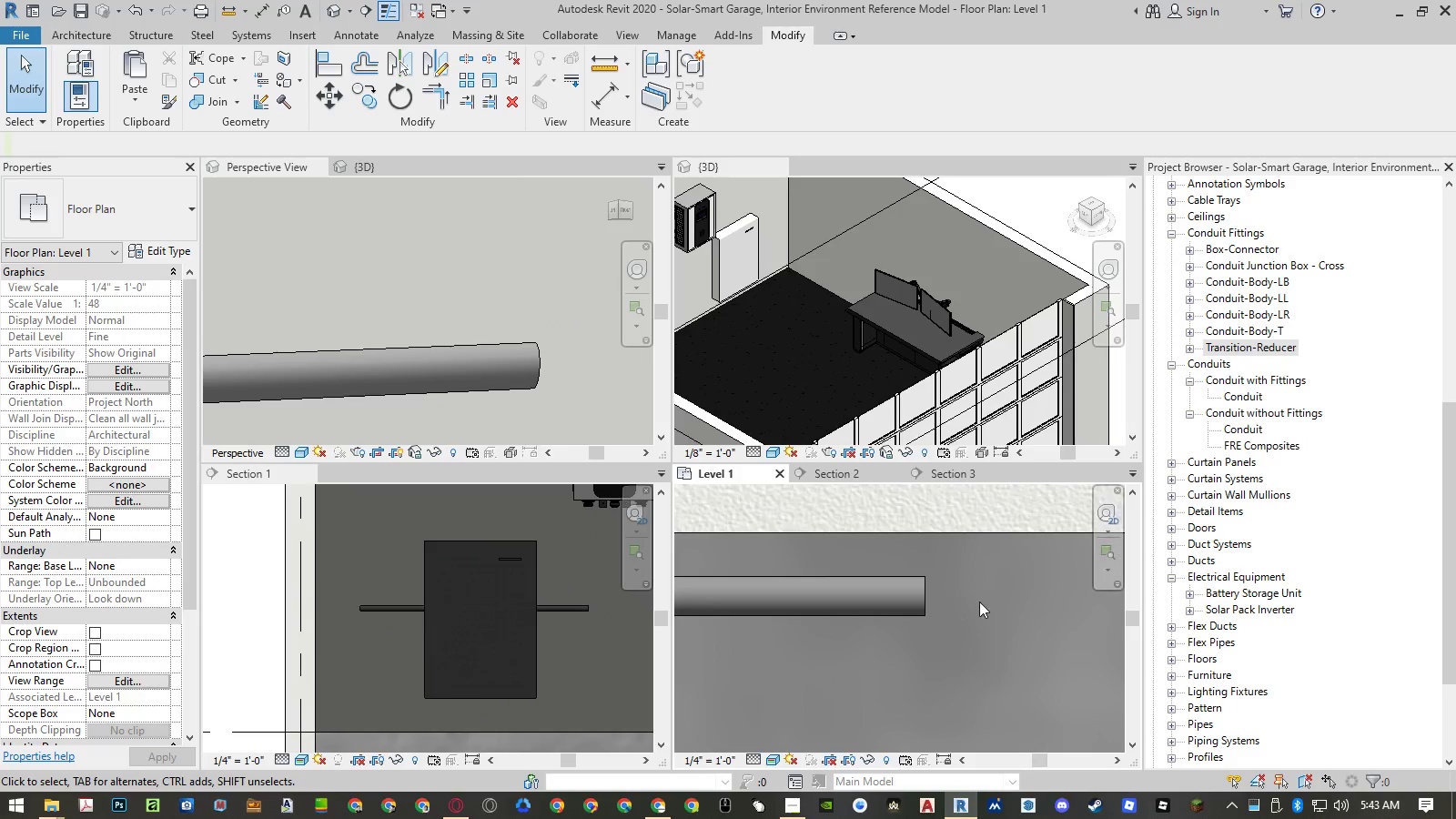 
key(Control+Z)
 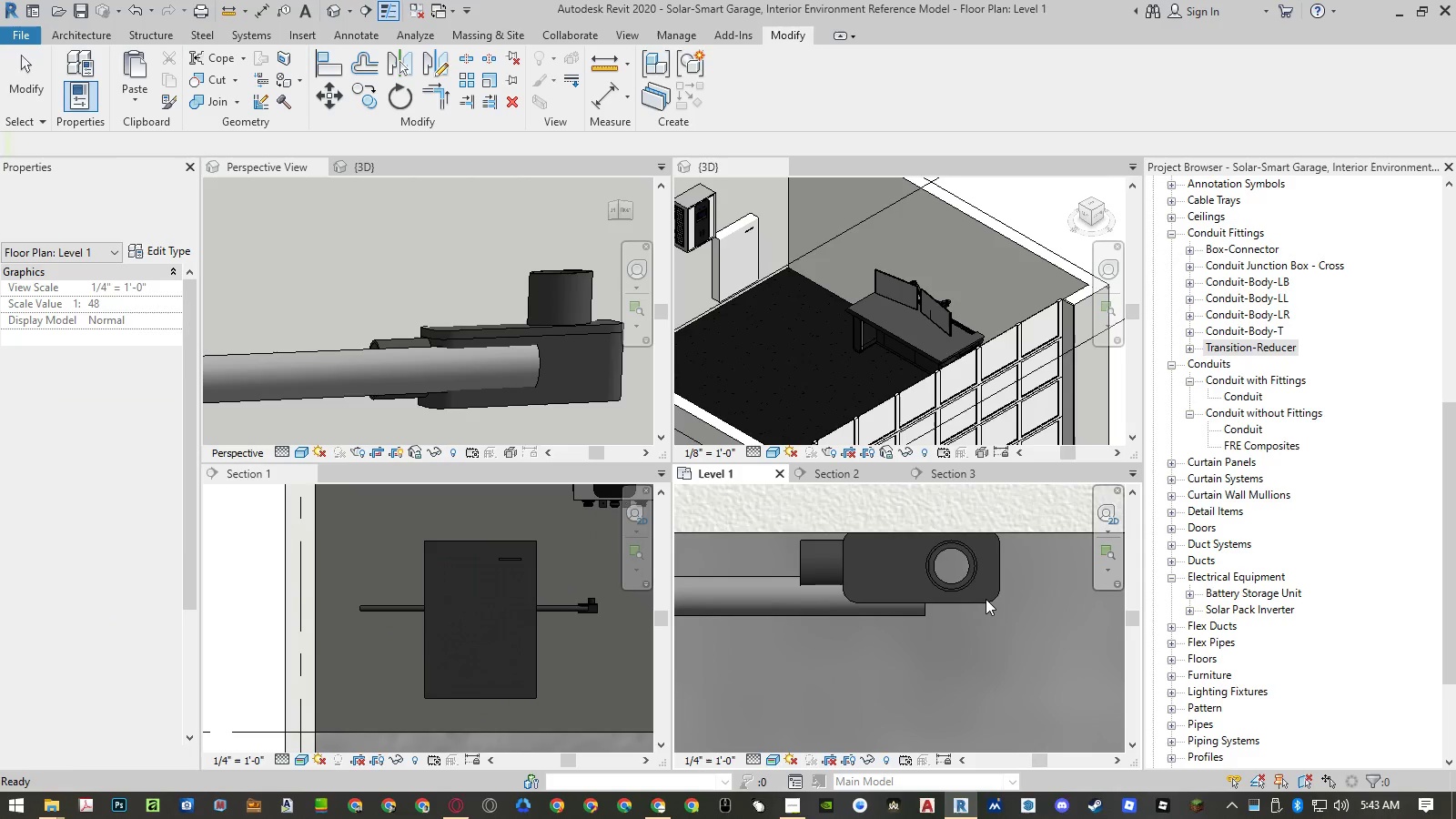 
key(Control+Z)
 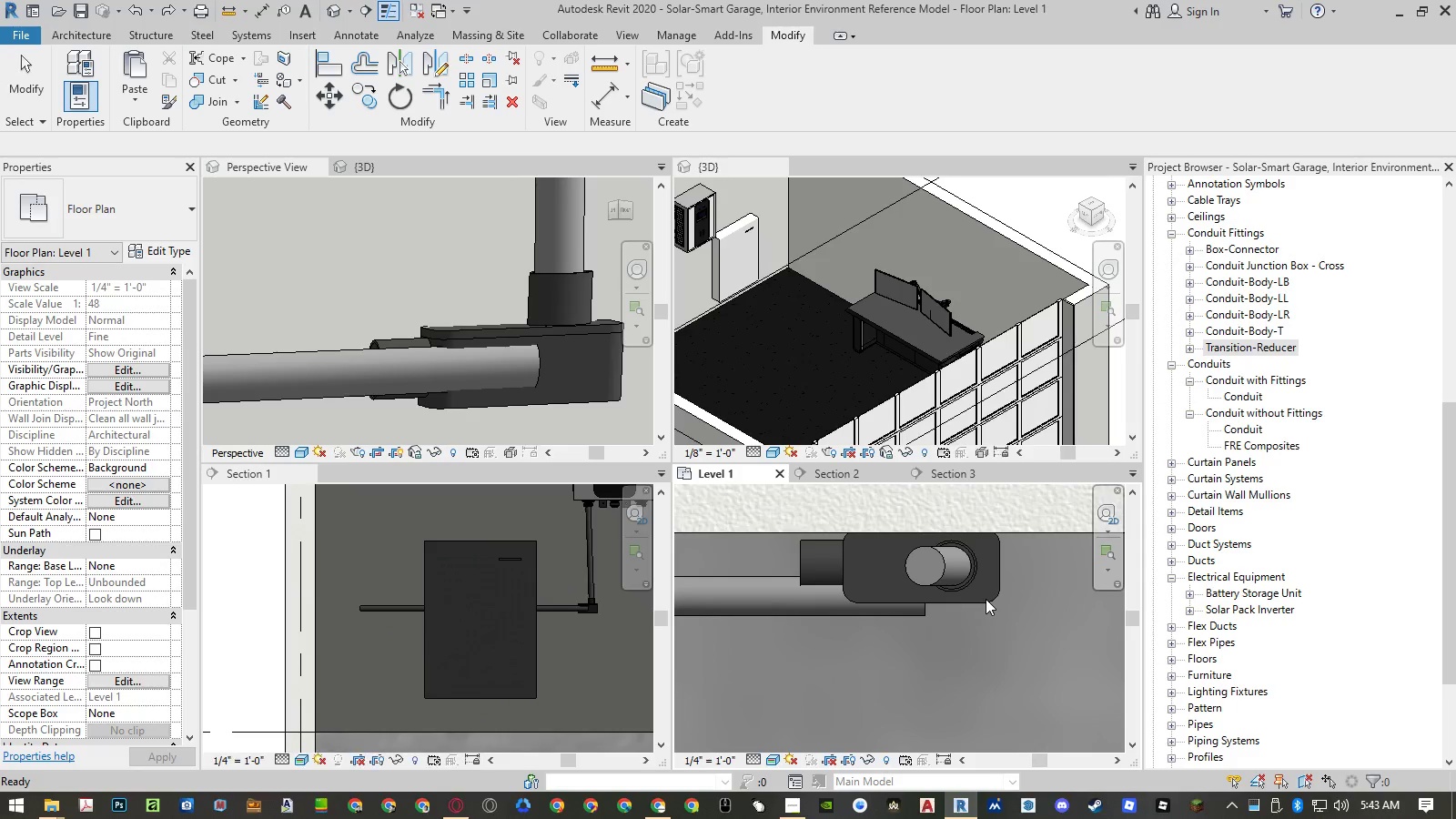 
key(Control+Z)
 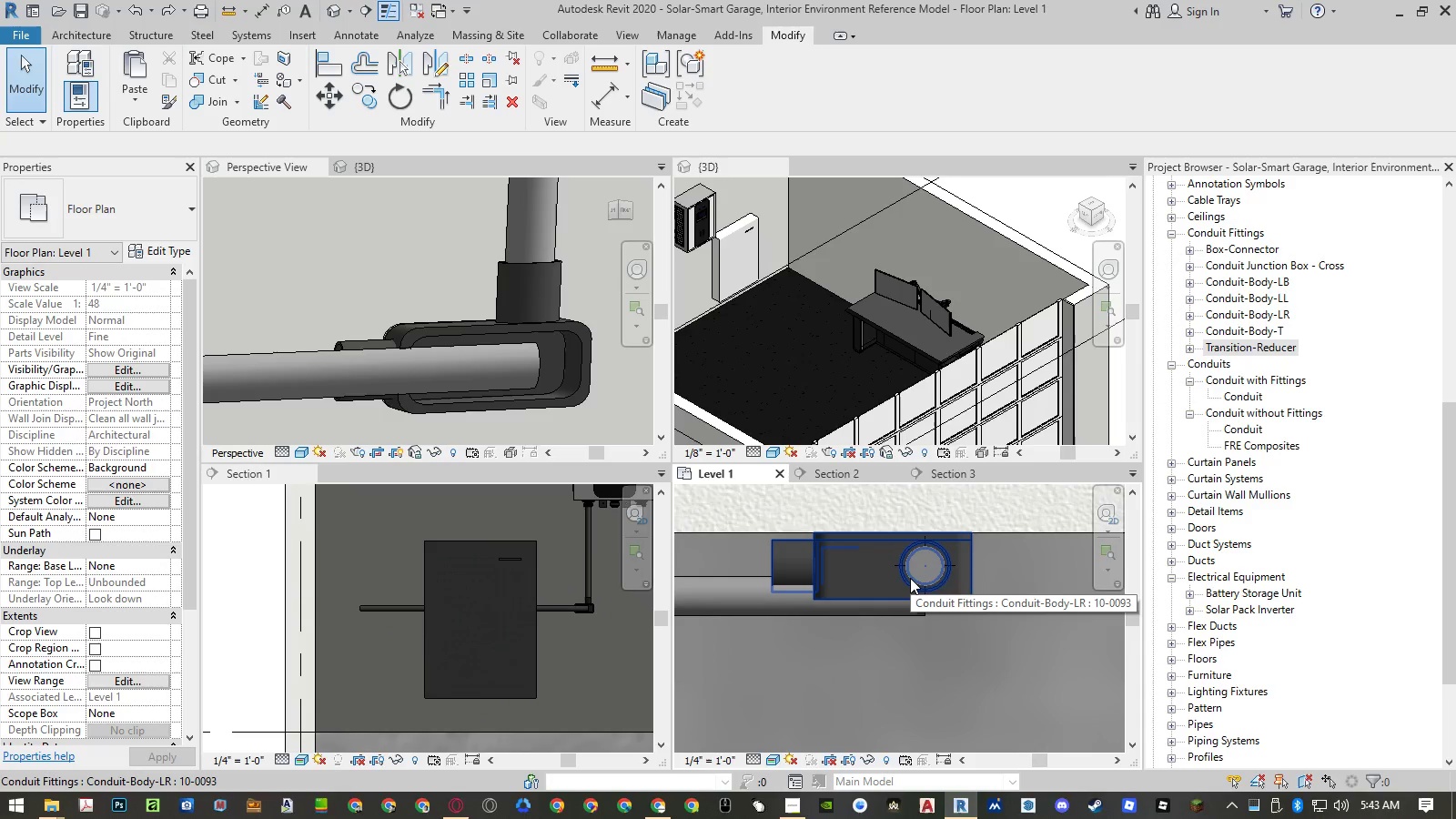 
left_click([828, 596])
 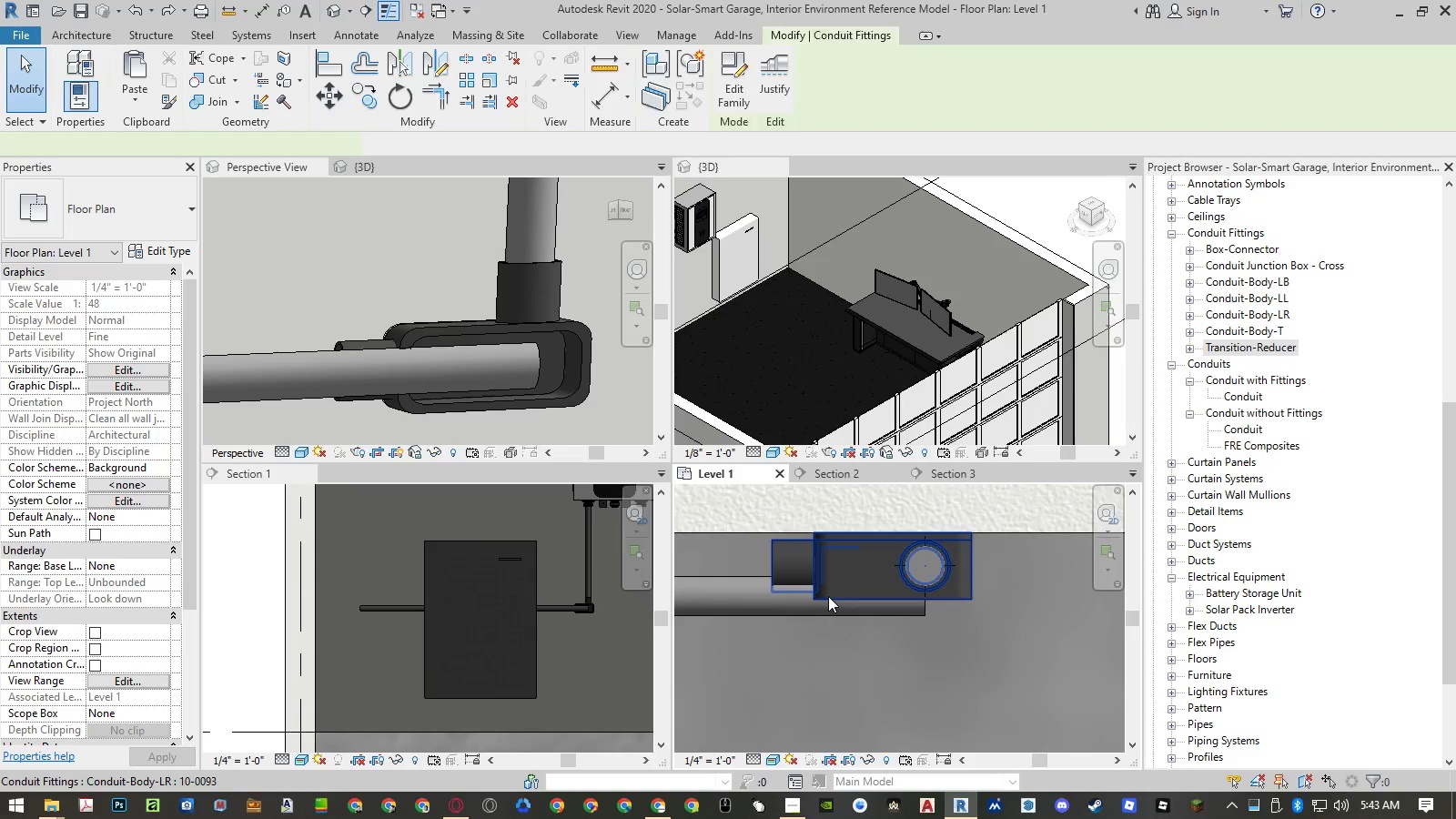 
key(Delete)
 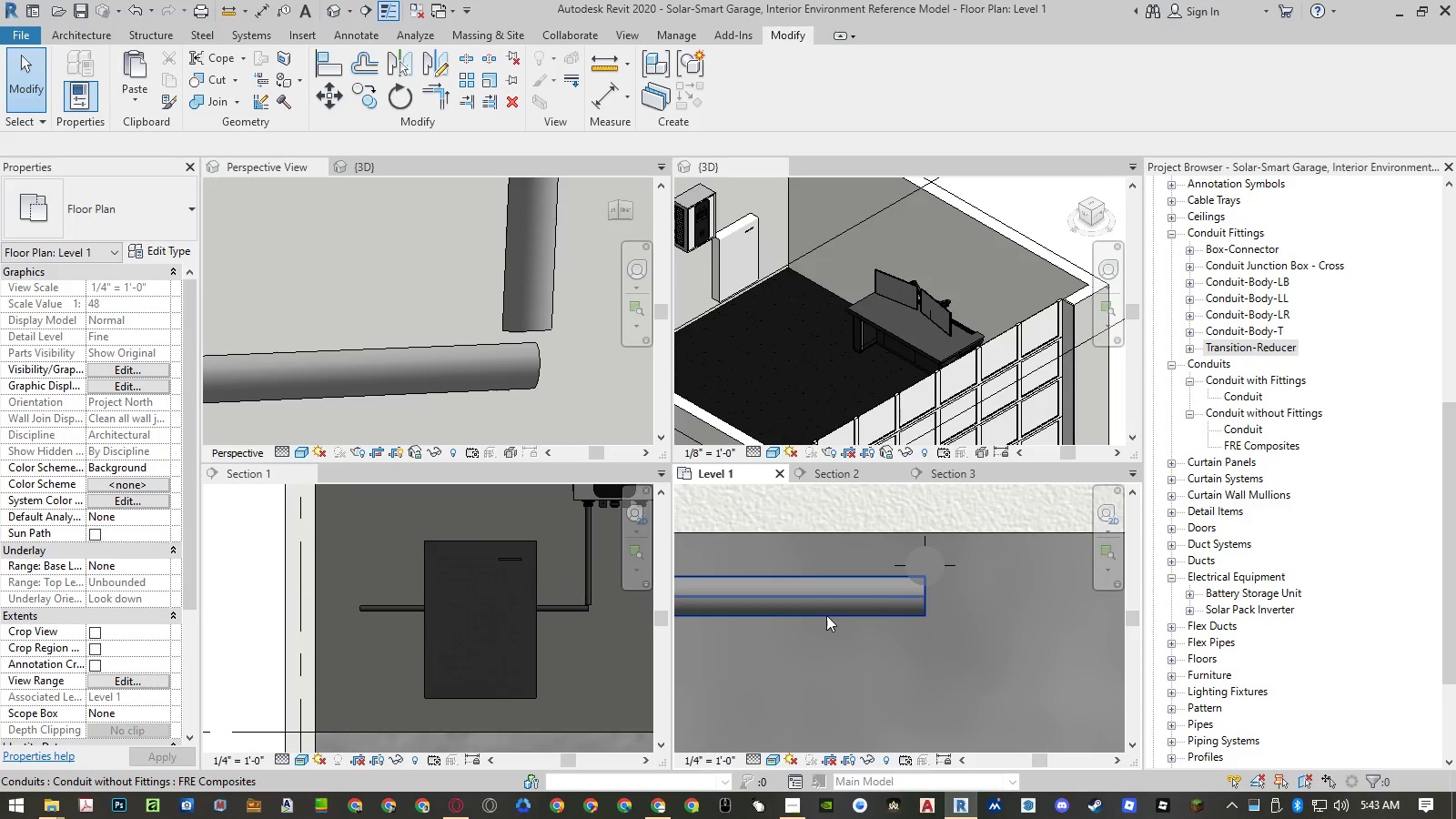 
left_click([826, 618])
 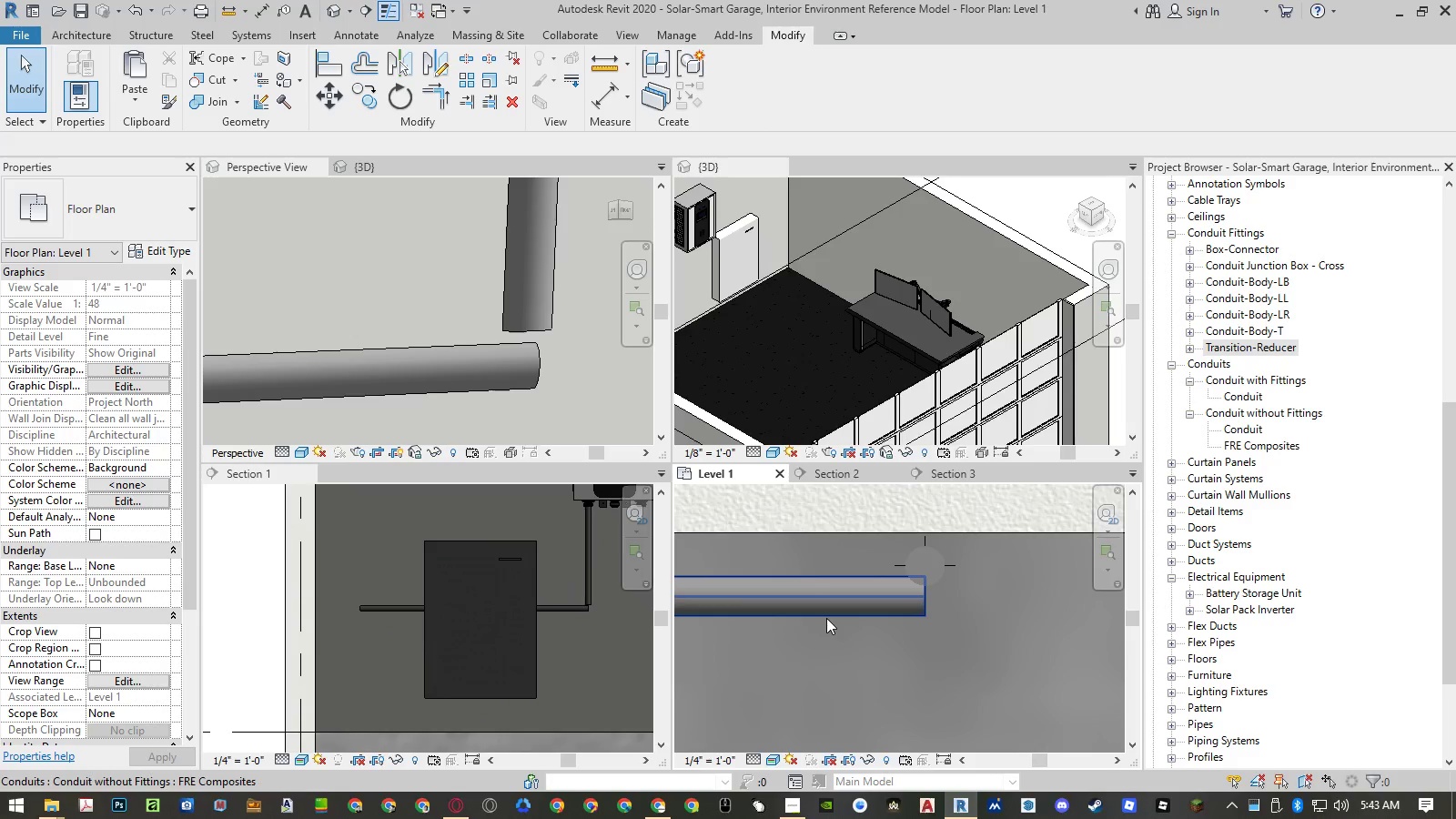 
key(Delete)
 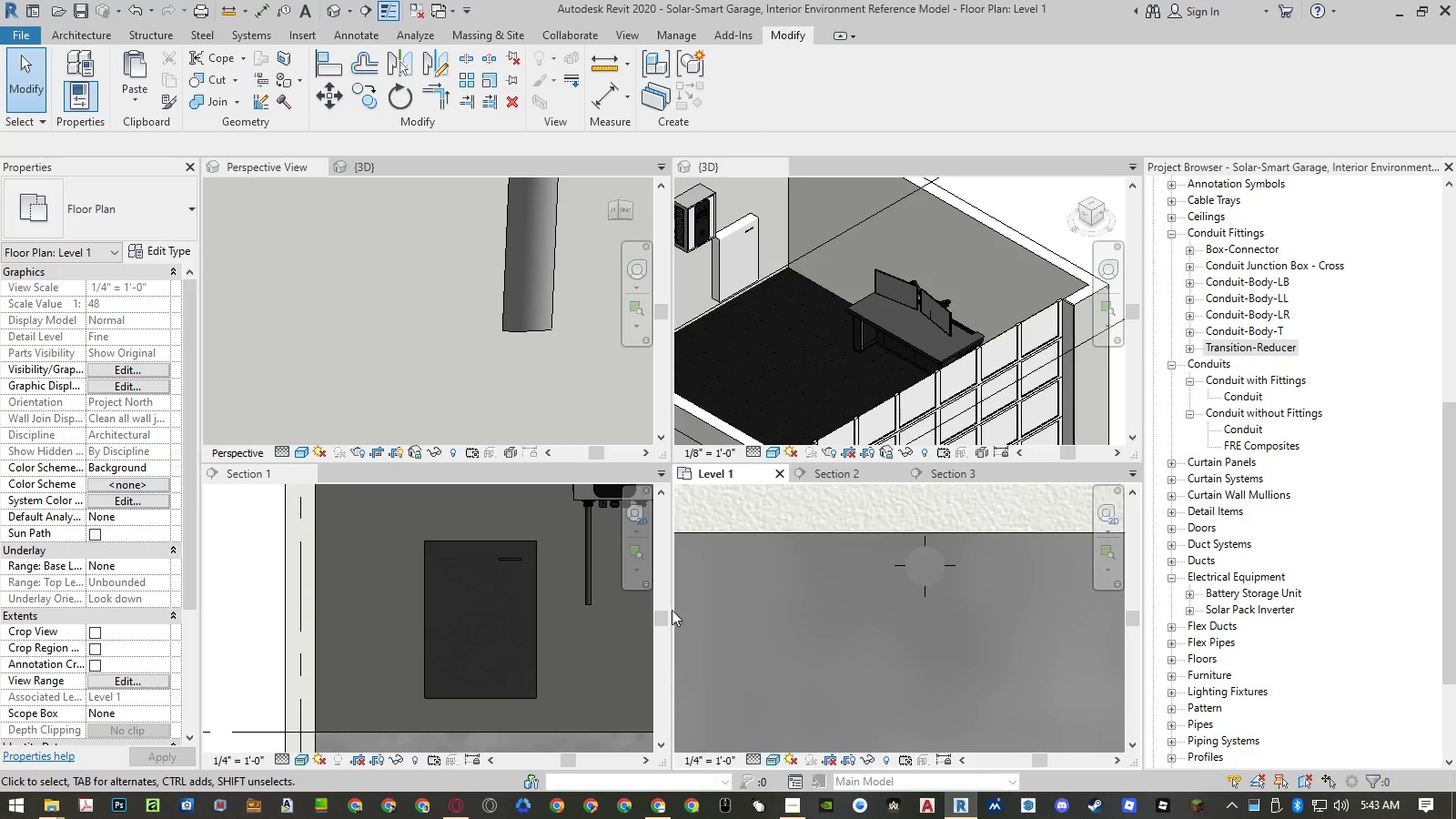 
scroll: coordinate [480, 595], scroll_direction: down, amount: 3.0
 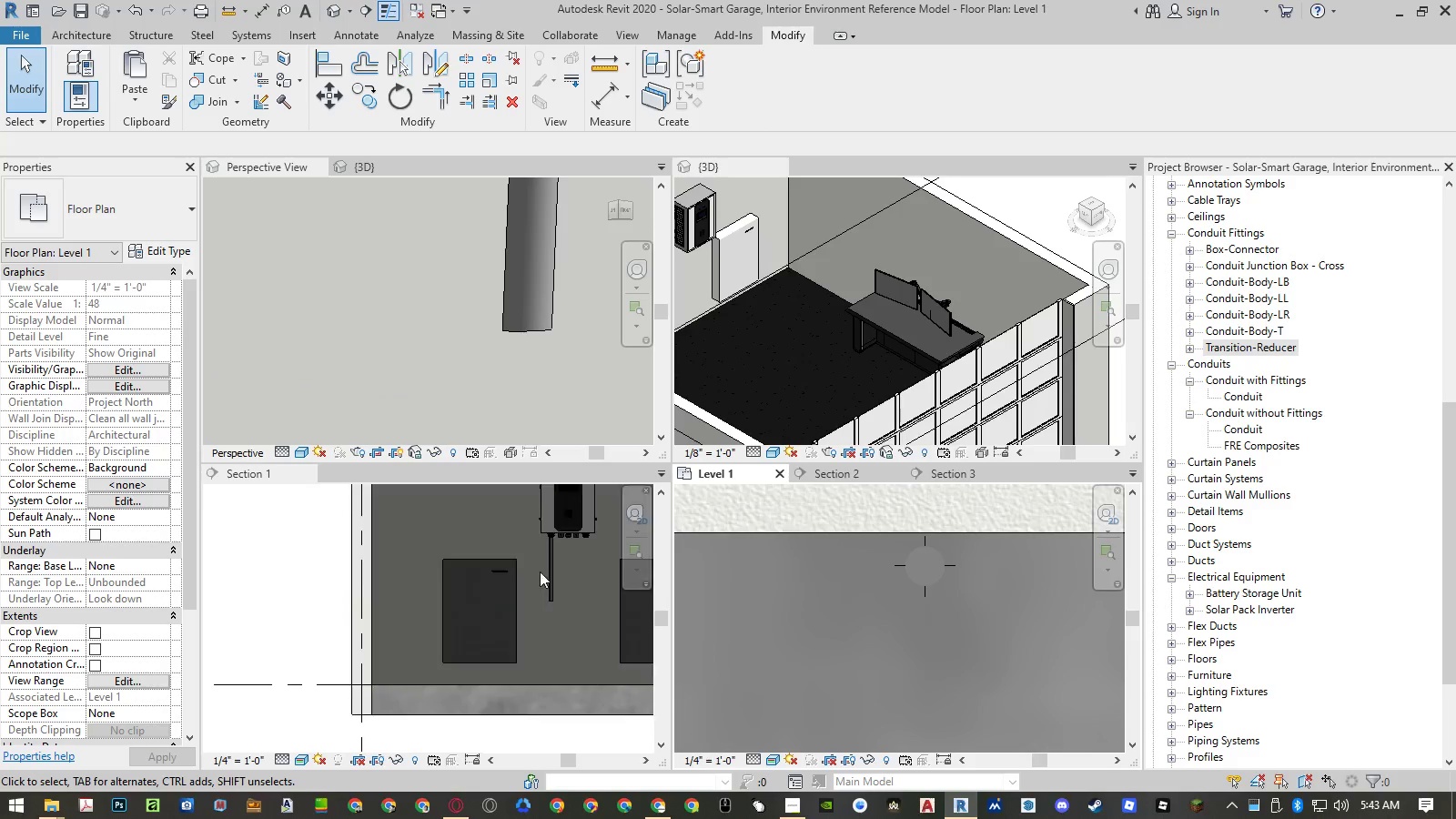 
scroll: coordinate [545, 561], scroll_direction: up, amount: 5.0
 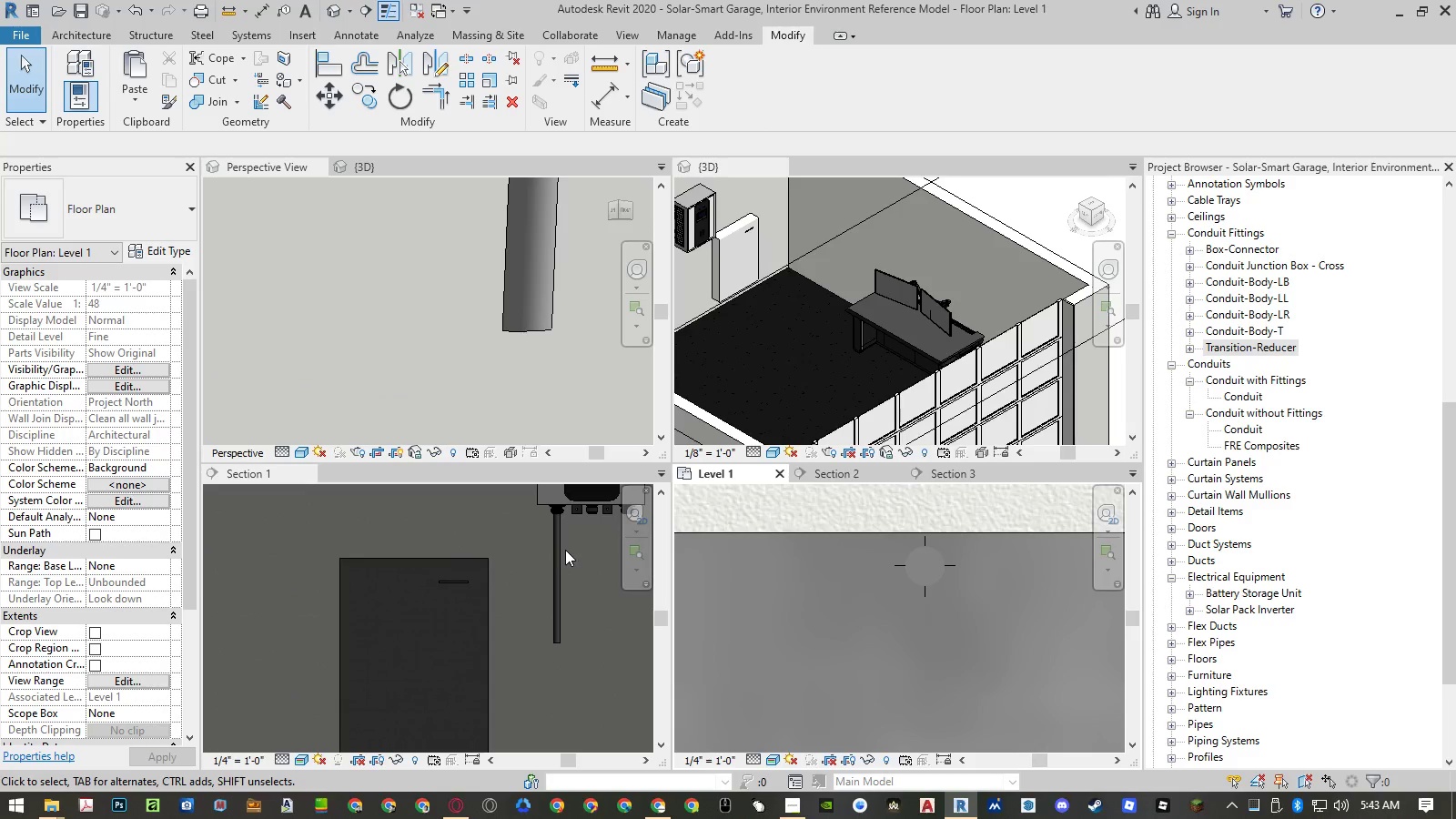 
left_click([559, 571])
 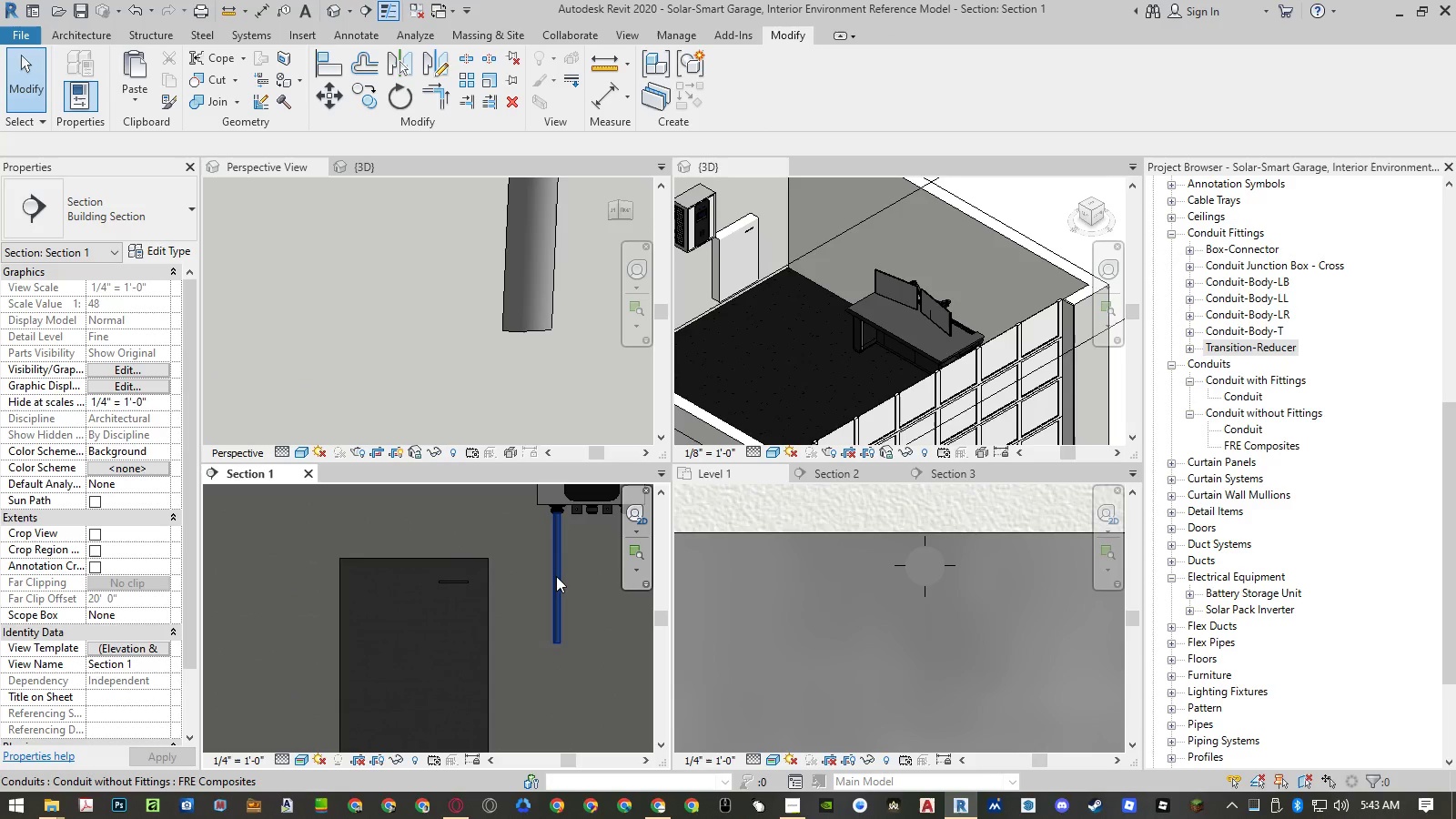 
left_click([556, 576])
 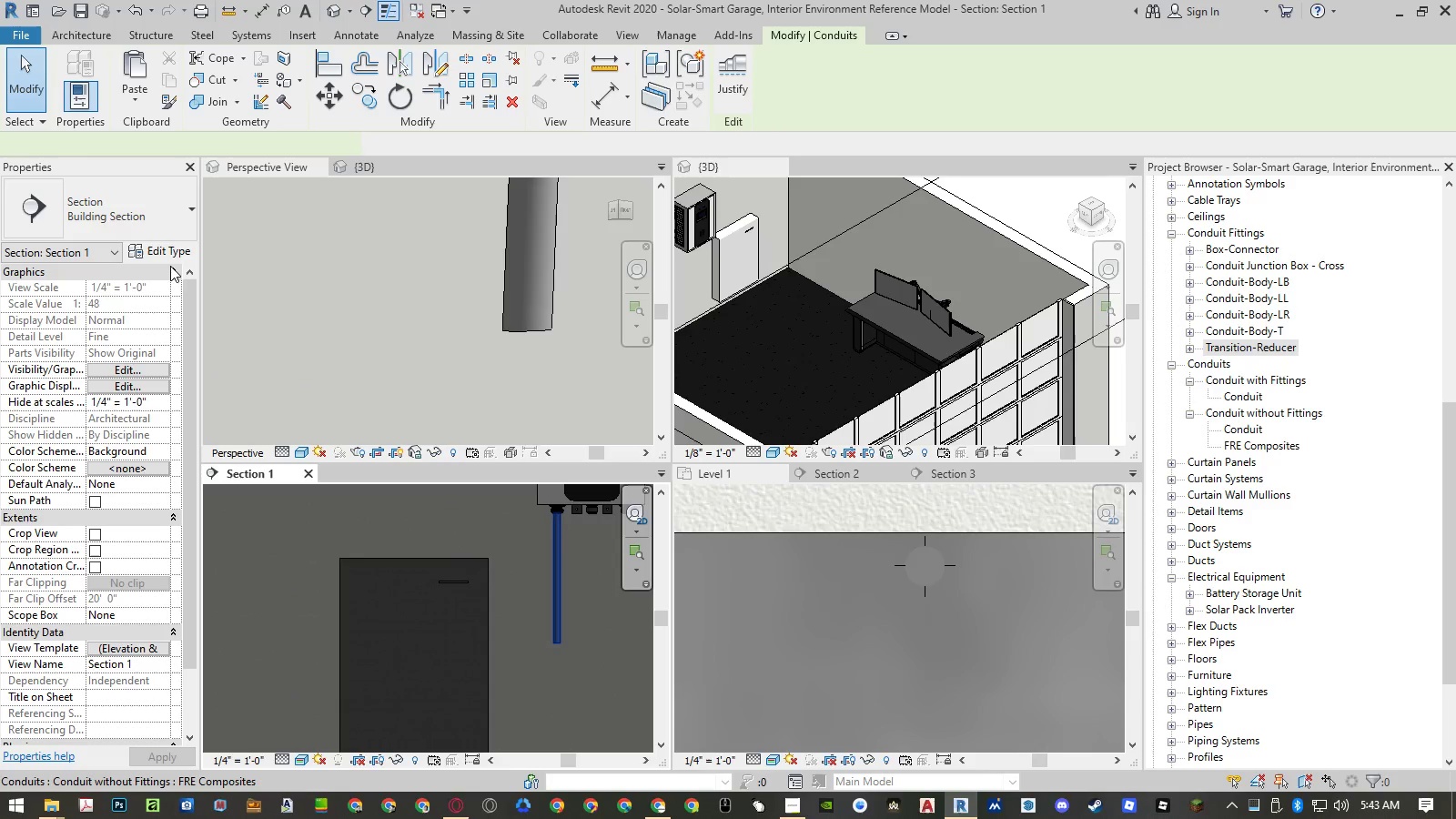 
left_click([158, 246])
 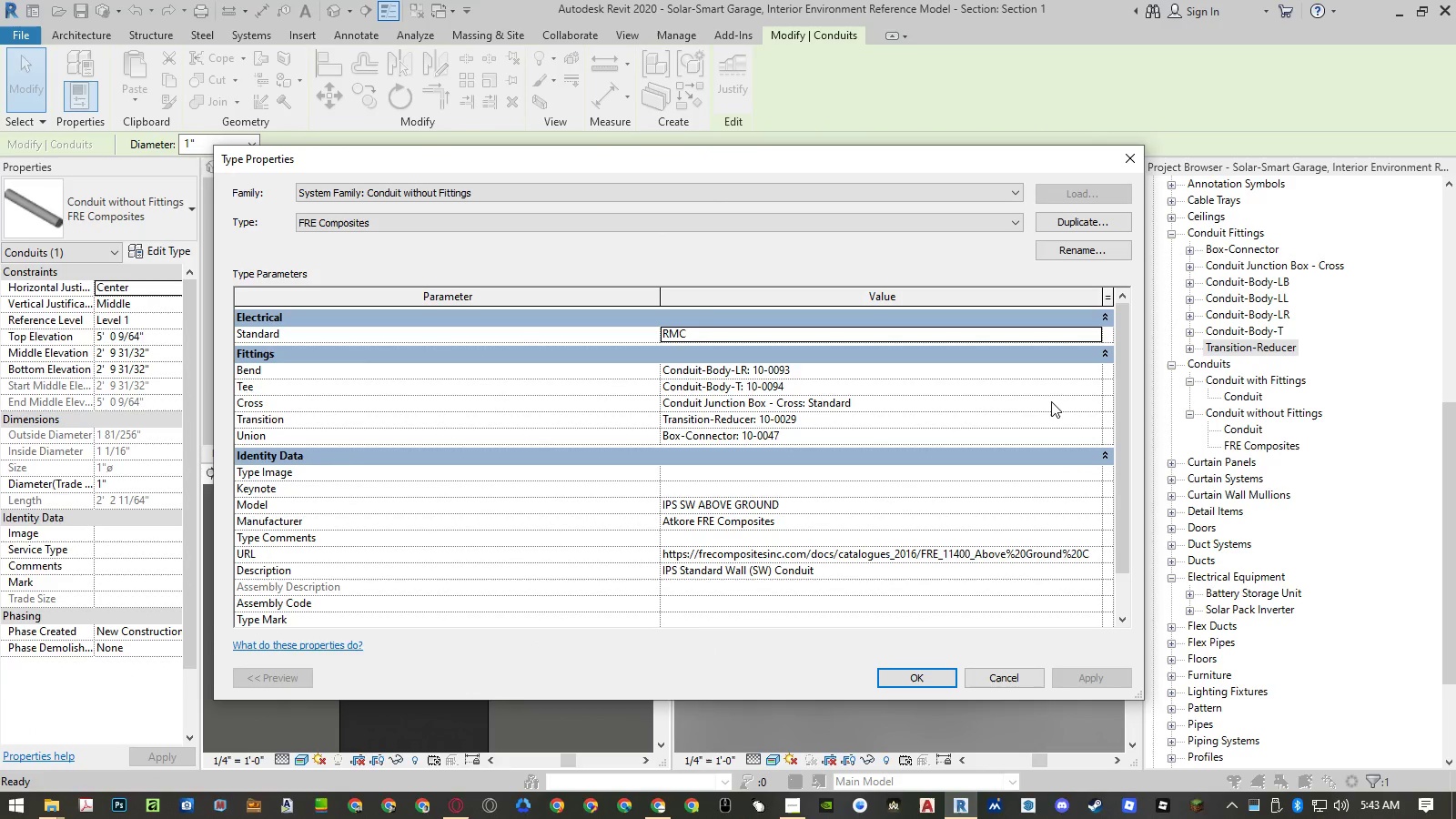 
left_click([1097, 369])
 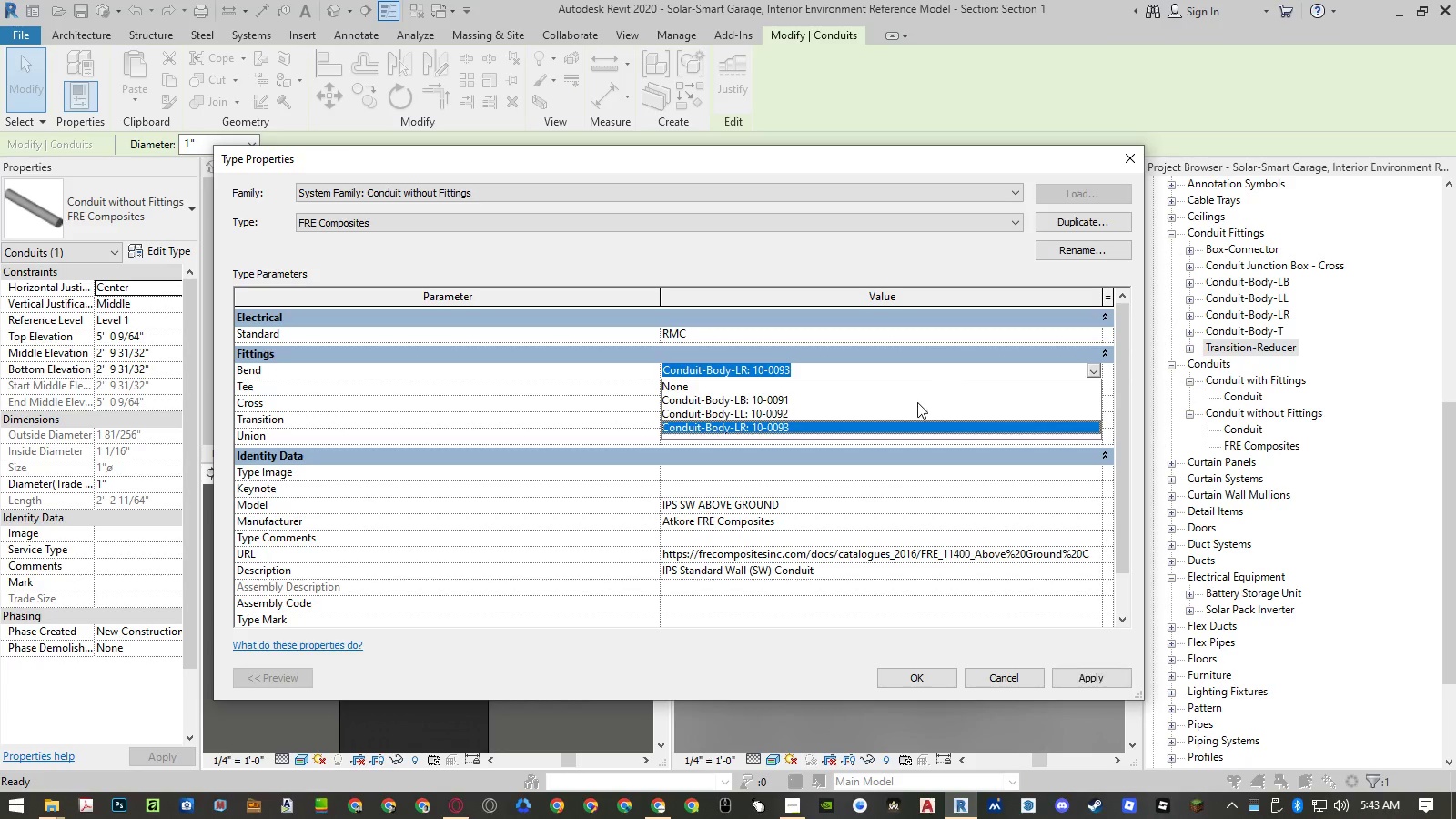 
left_click([915, 403])
 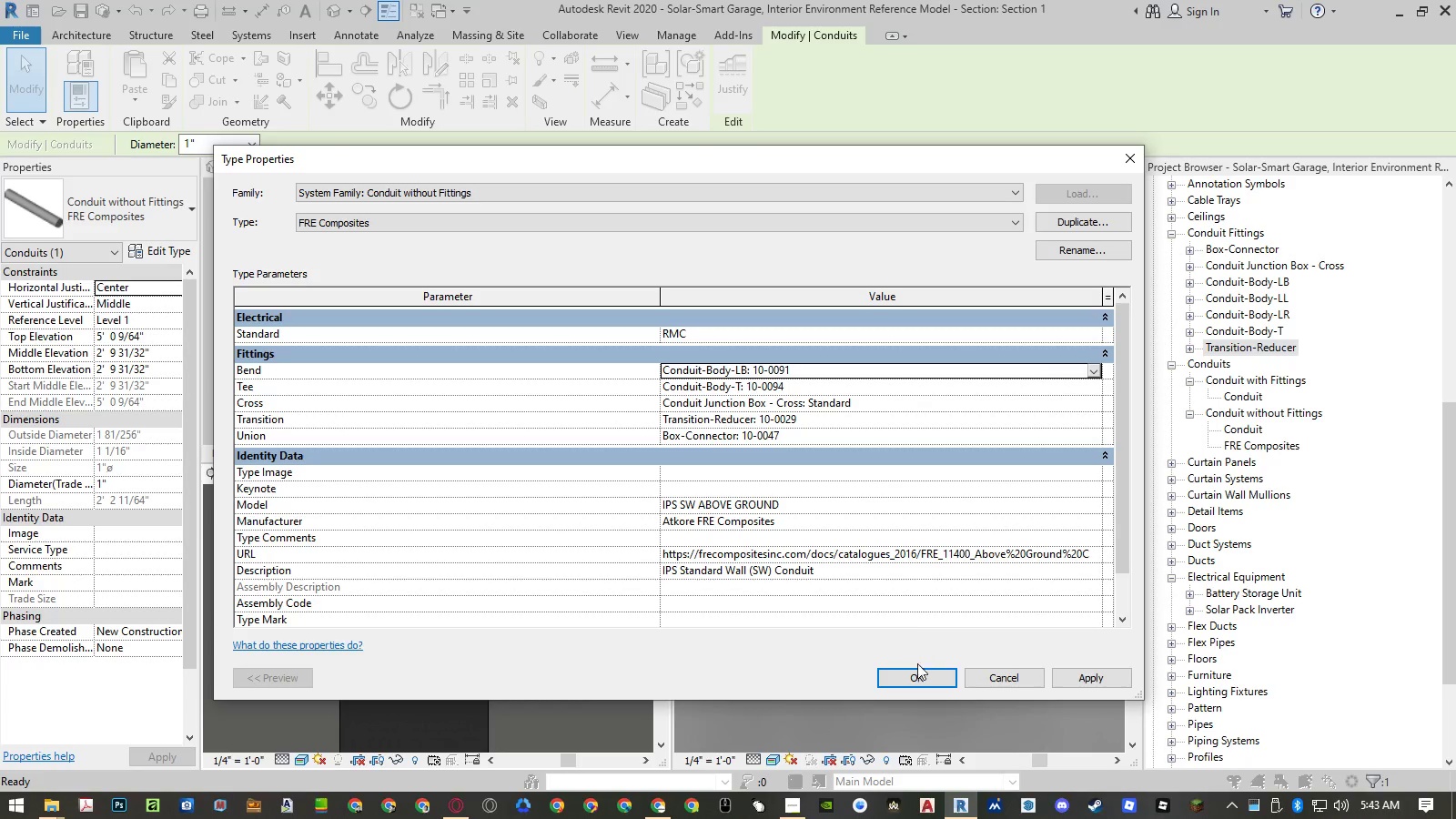 
left_click([916, 669])
 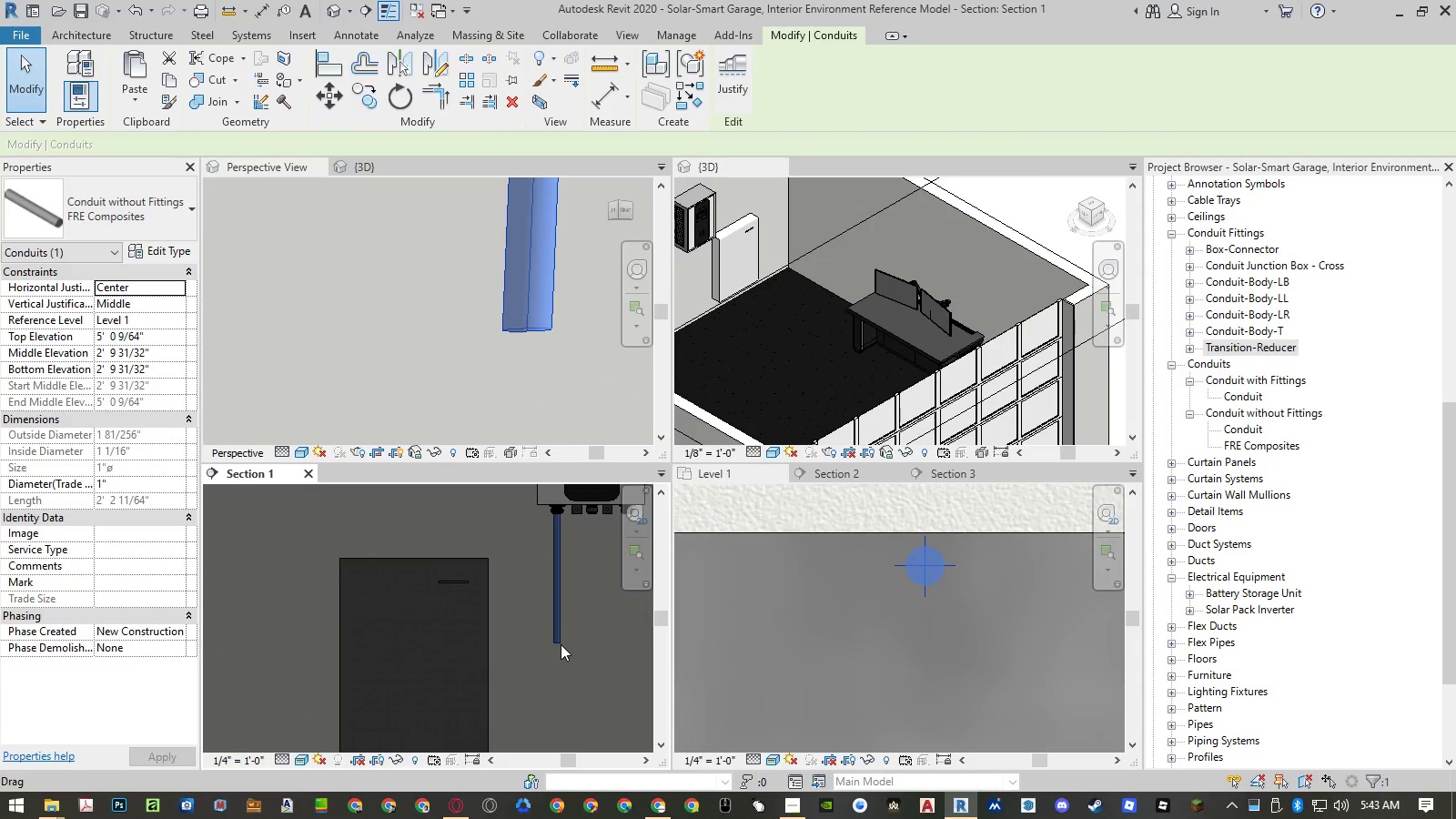 
right_click([556, 641])
 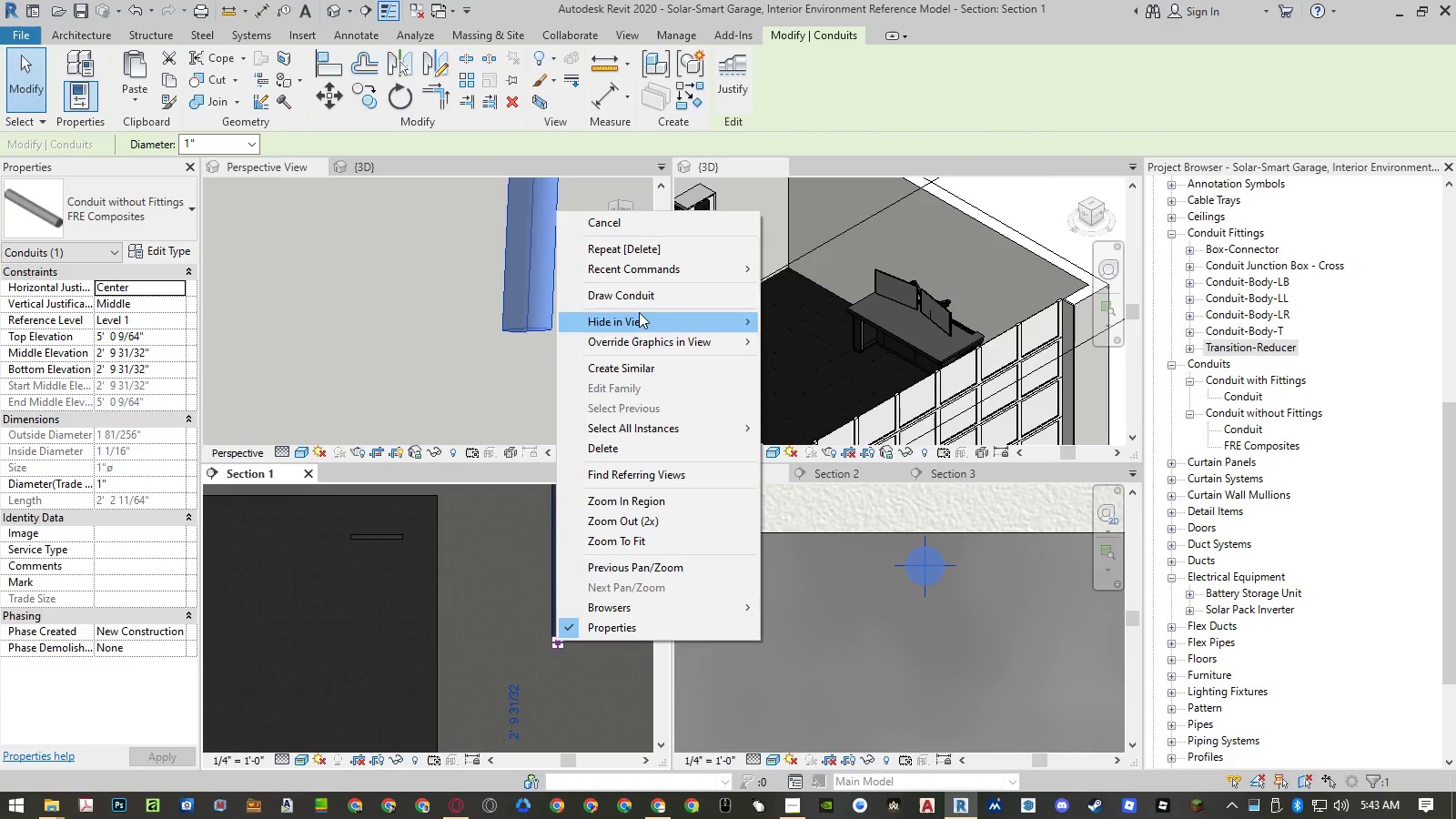 
scroll: coordinate [556, 641], scroll_direction: up, amount: 4.0
 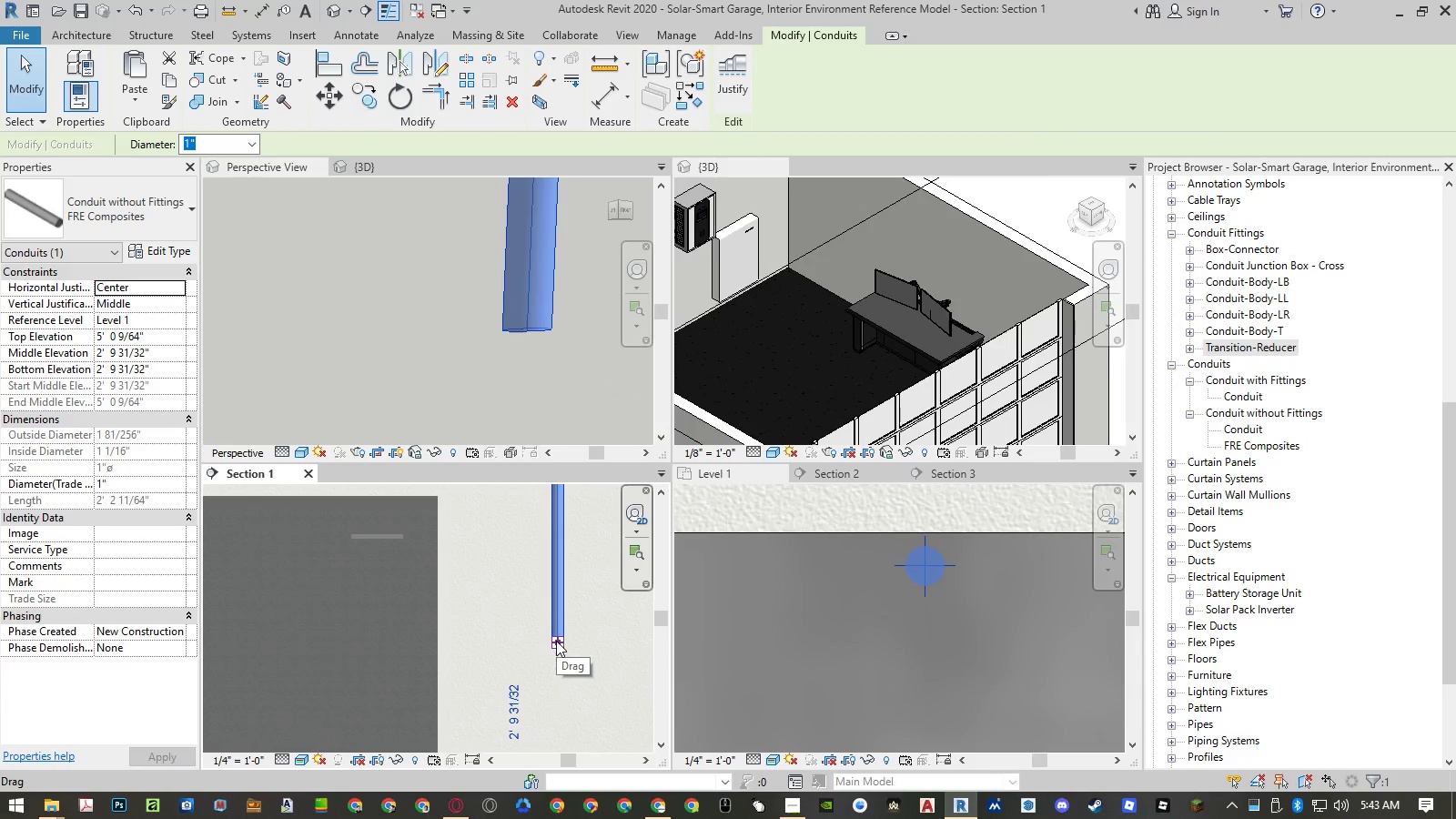 
left_click([642, 298])
 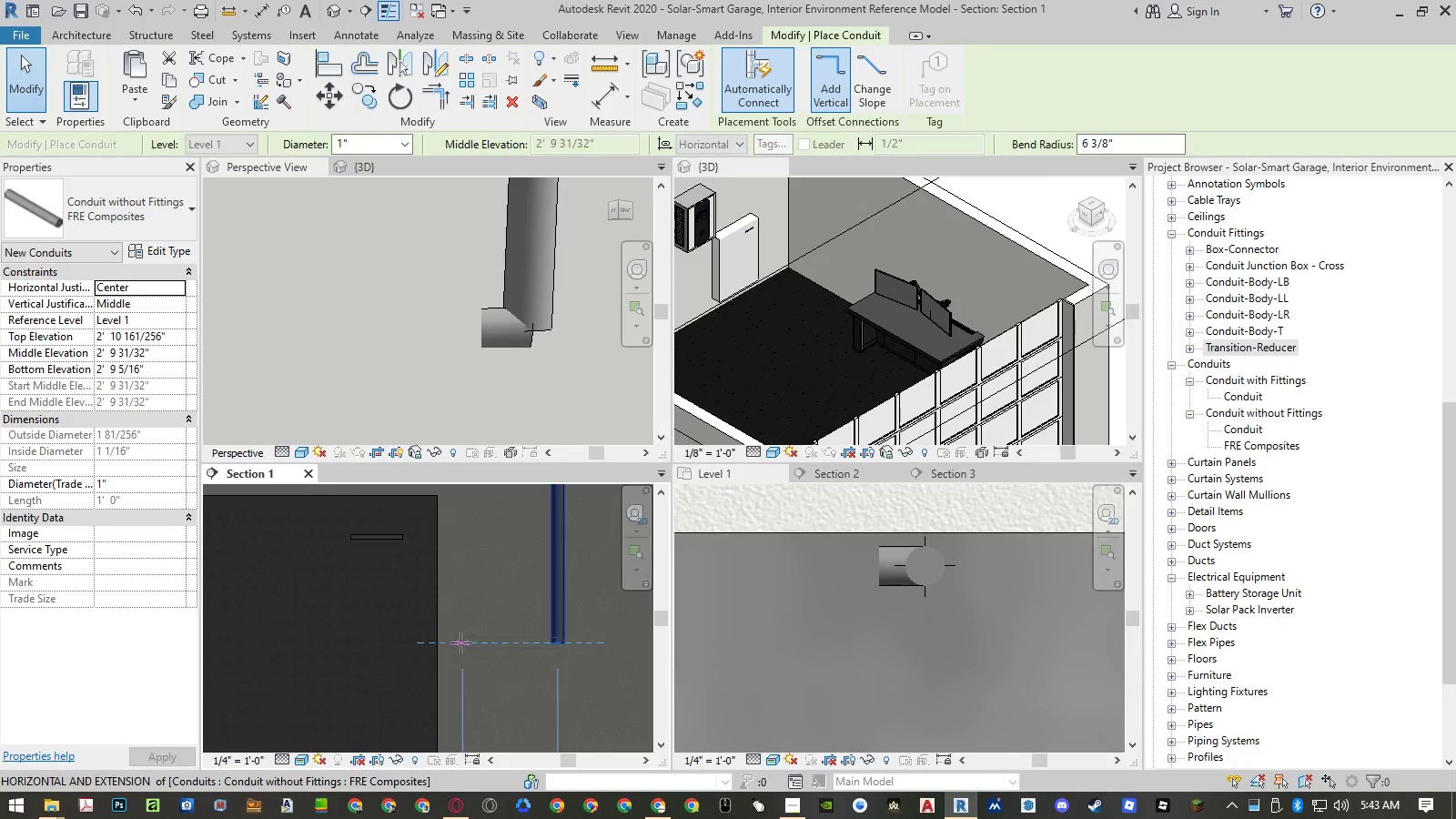 
left_click([451, 642])
 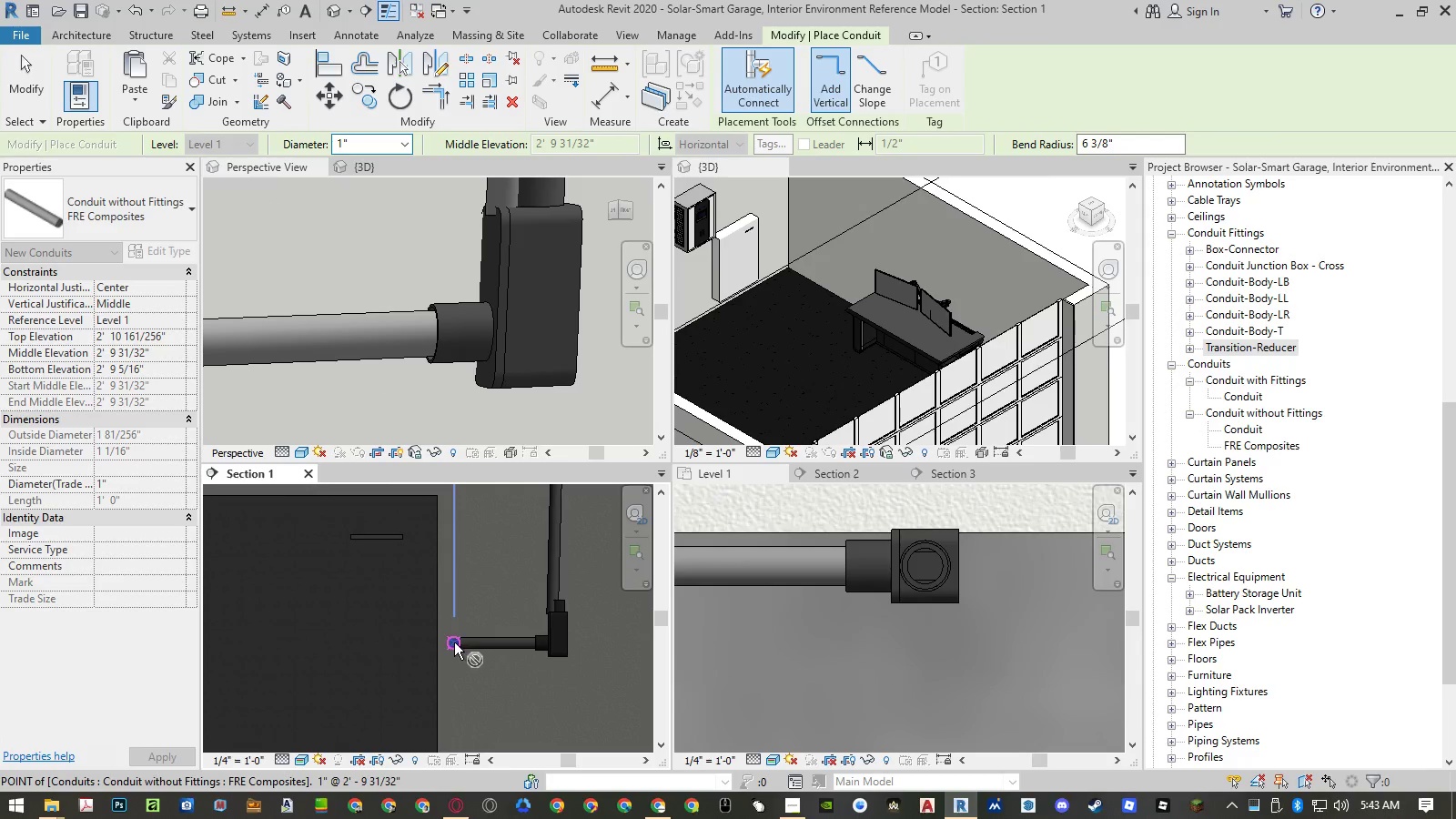 
key(Escape)
 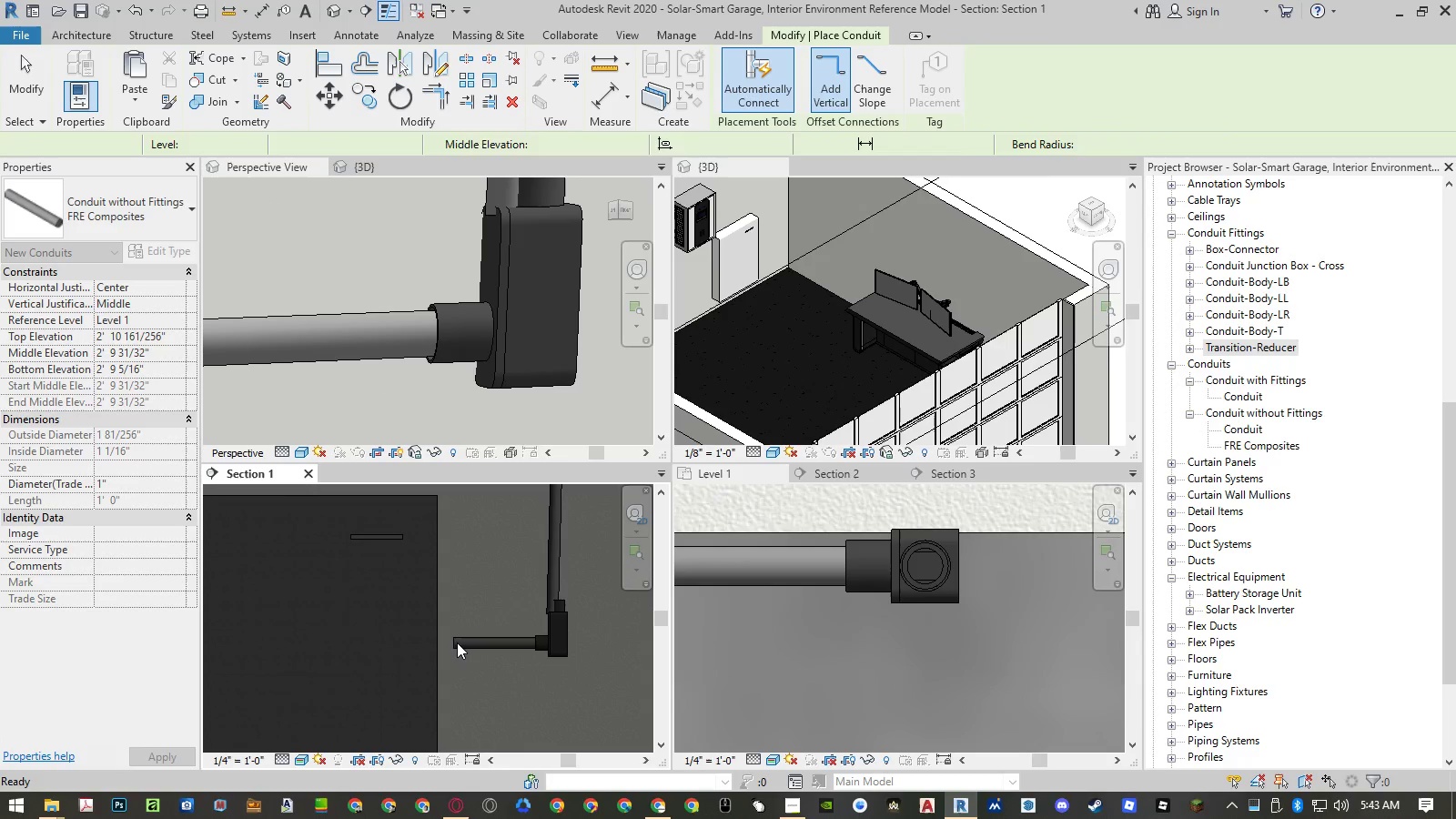 
key(Escape)
 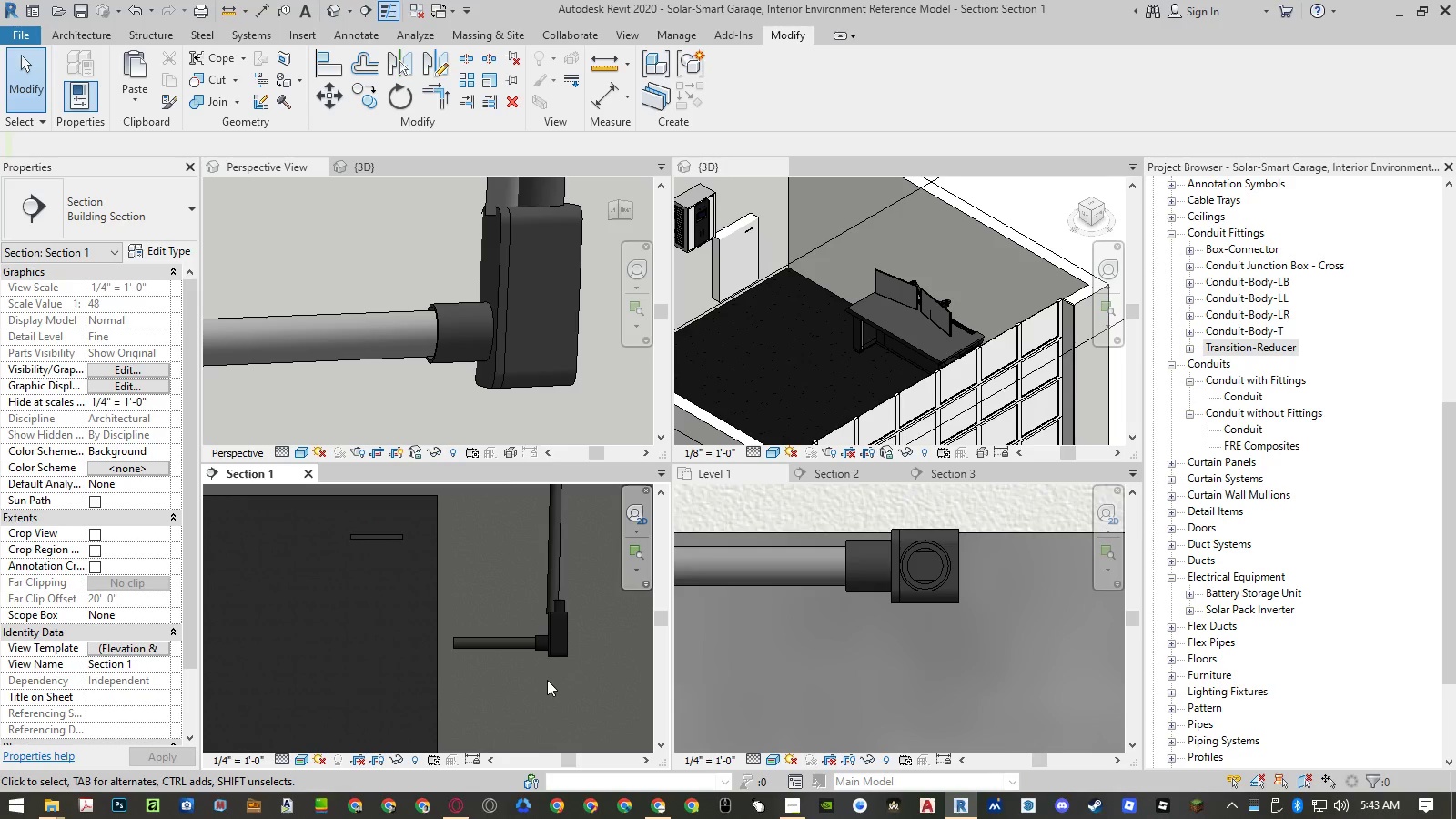 
scroll: coordinate [902, 641], scroll_direction: down, amount: 4.0
 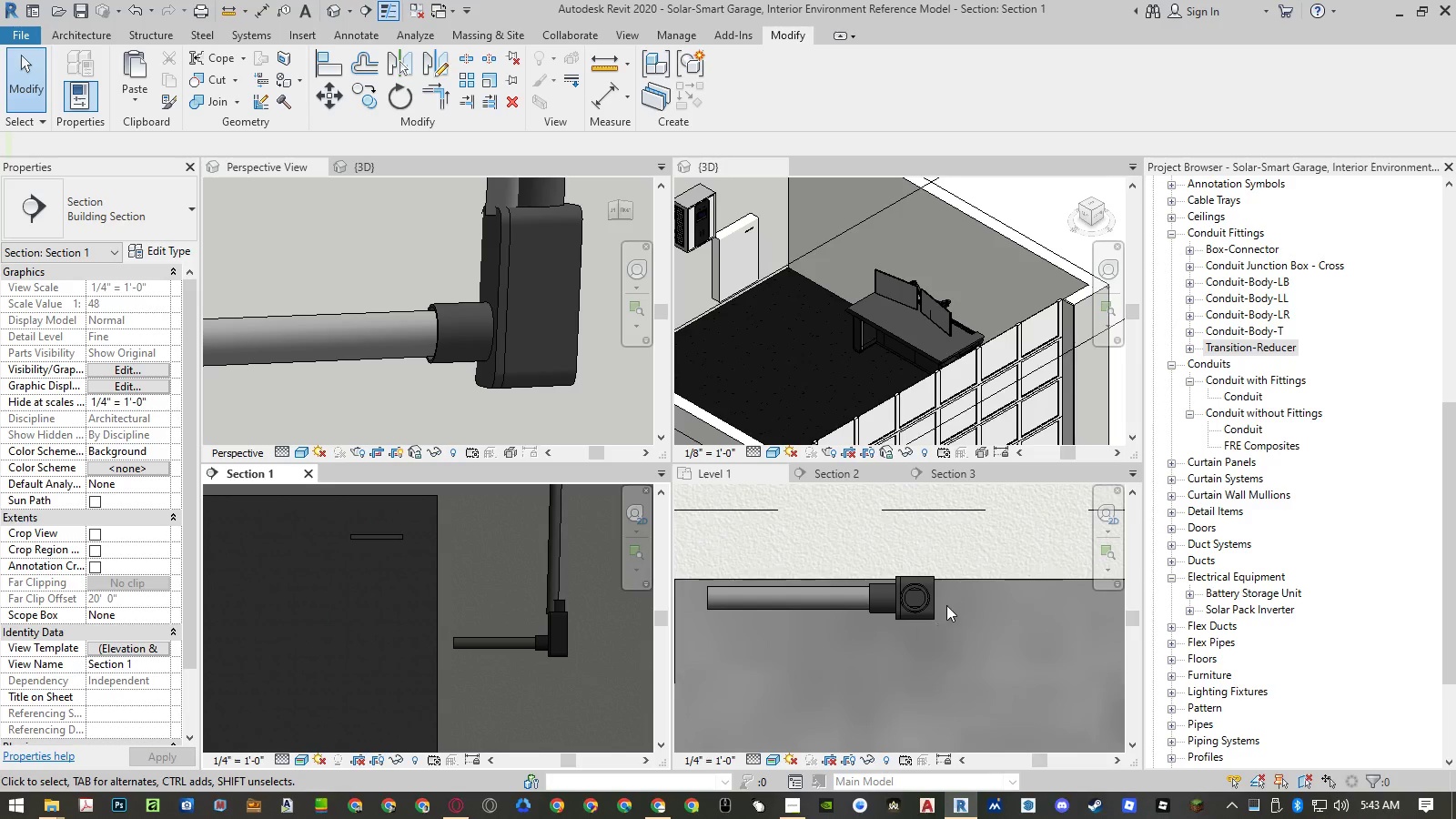 
scroll: coordinate [945, 580], scroll_direction: up, amount: 5.0
 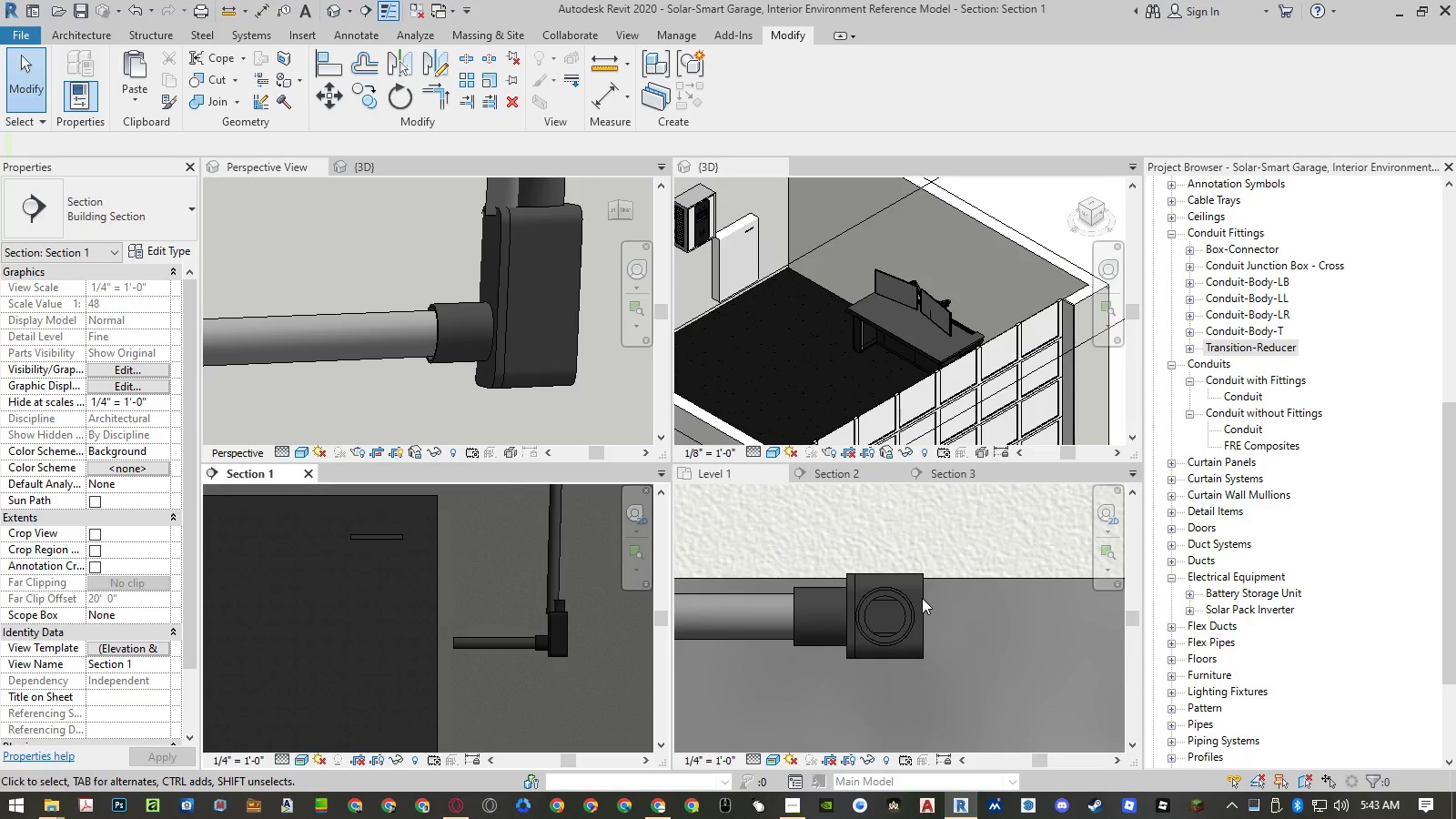 
left_click([922, 598])
 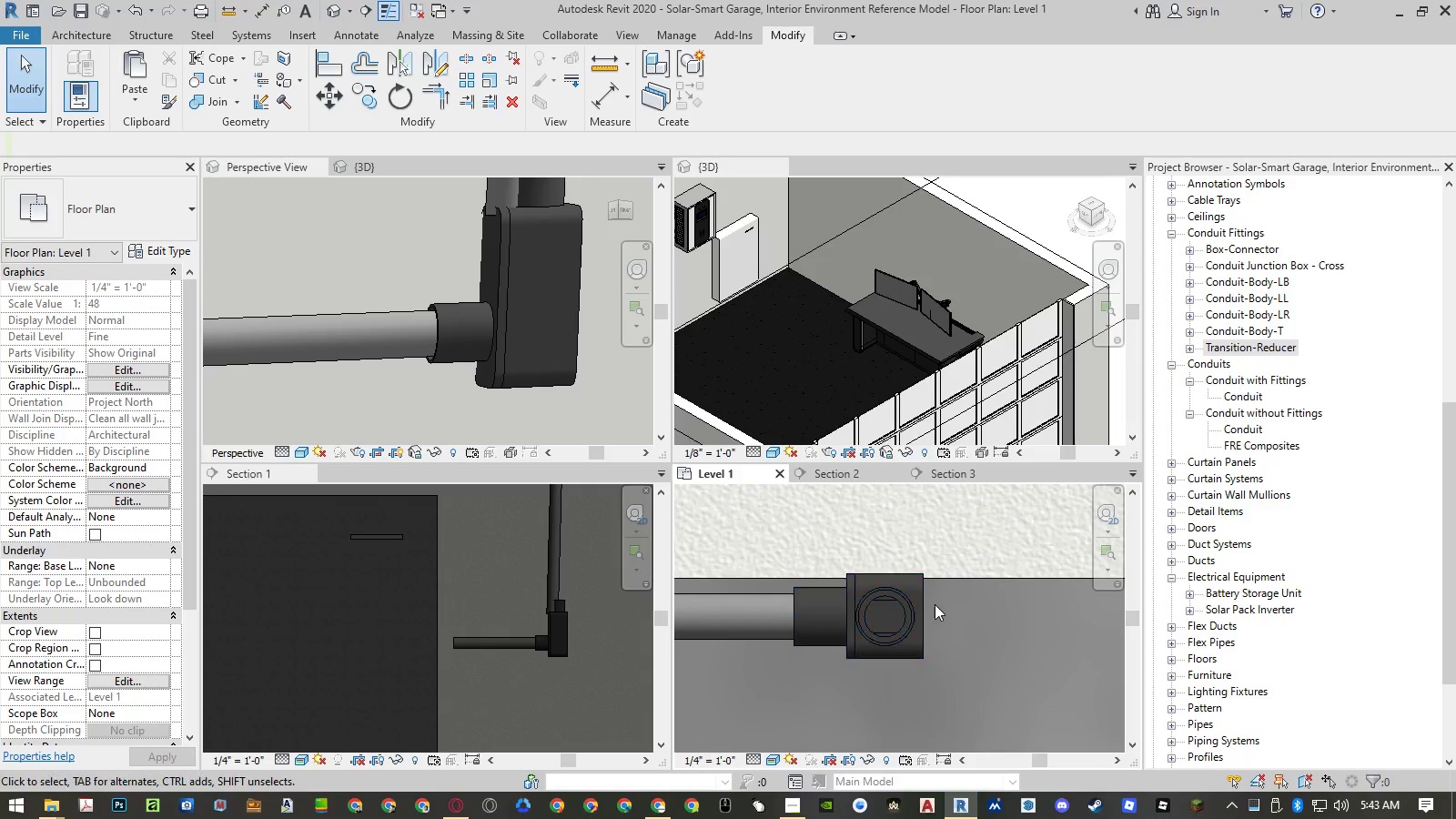 
type(al)
 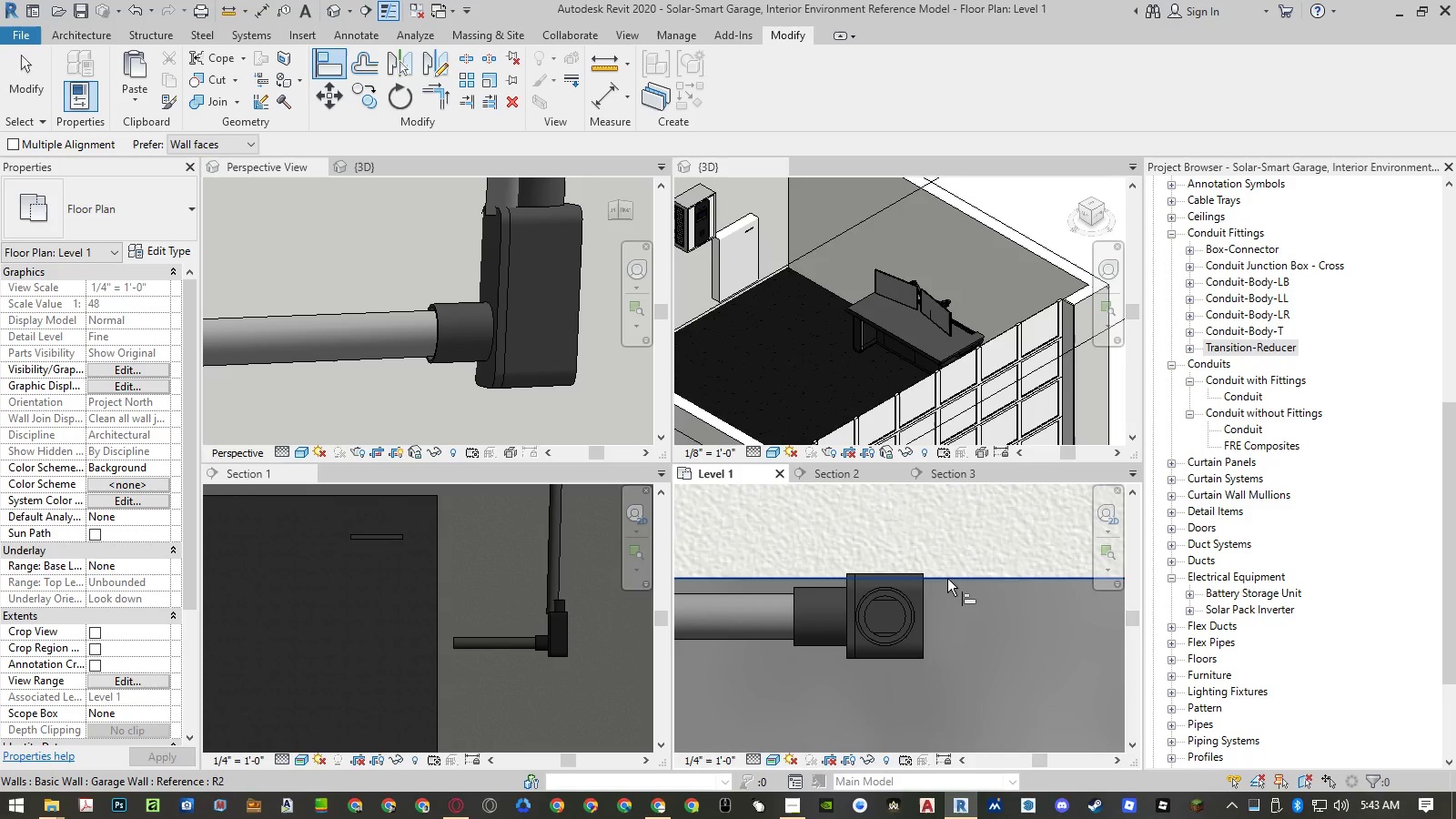 
left_click([948, 578])
 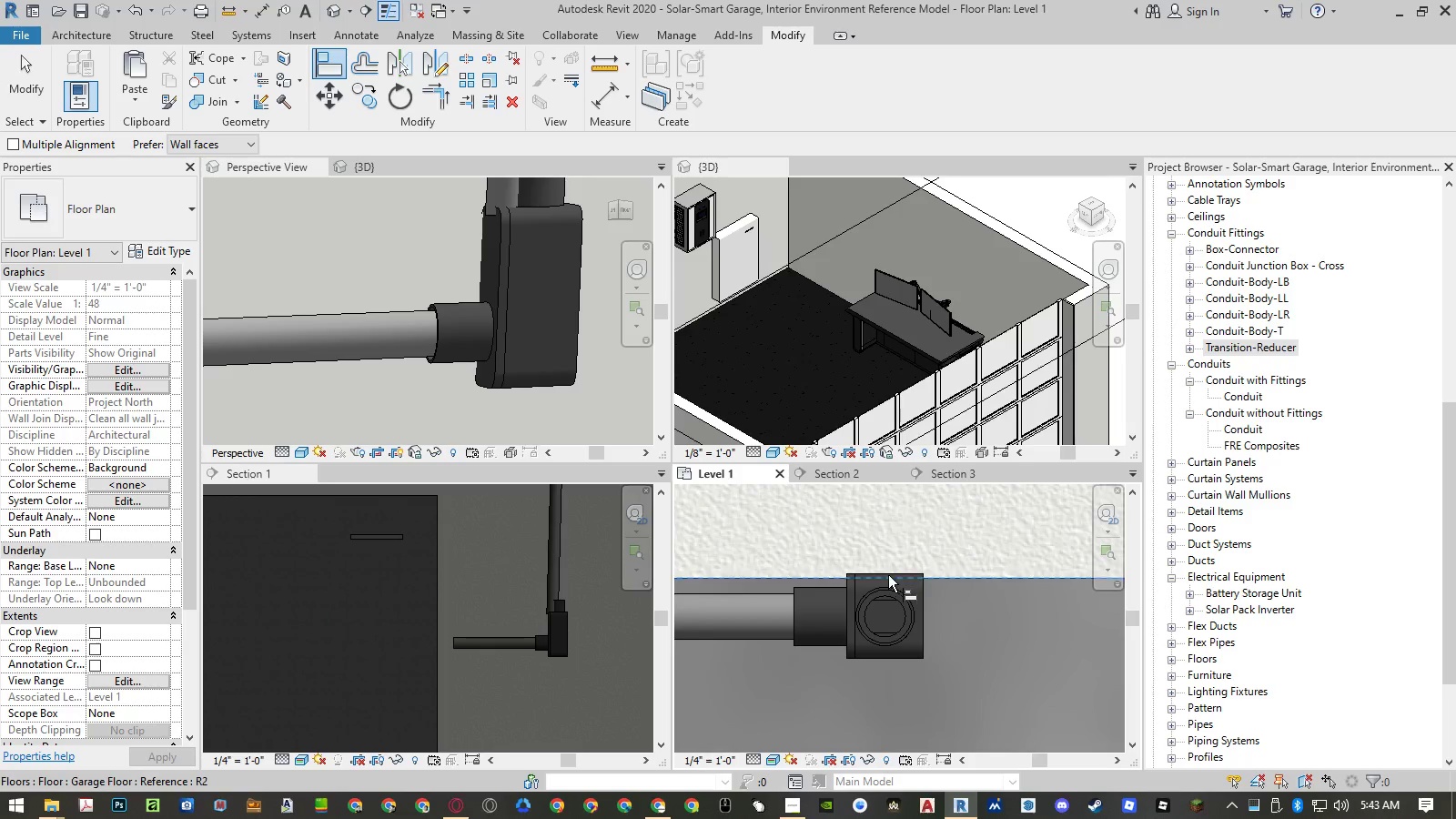 
key(Escape)
 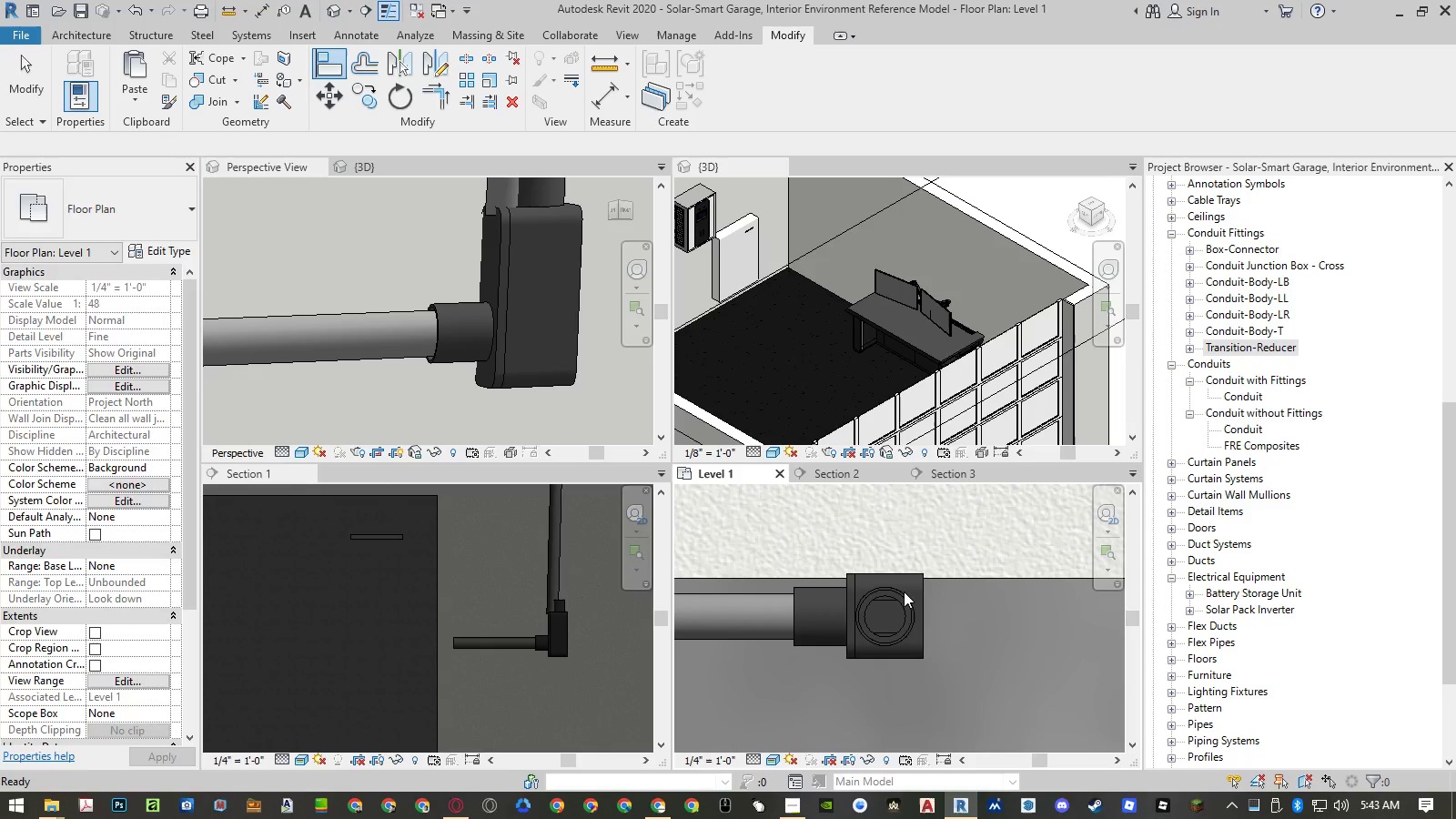 
key(Escape)
 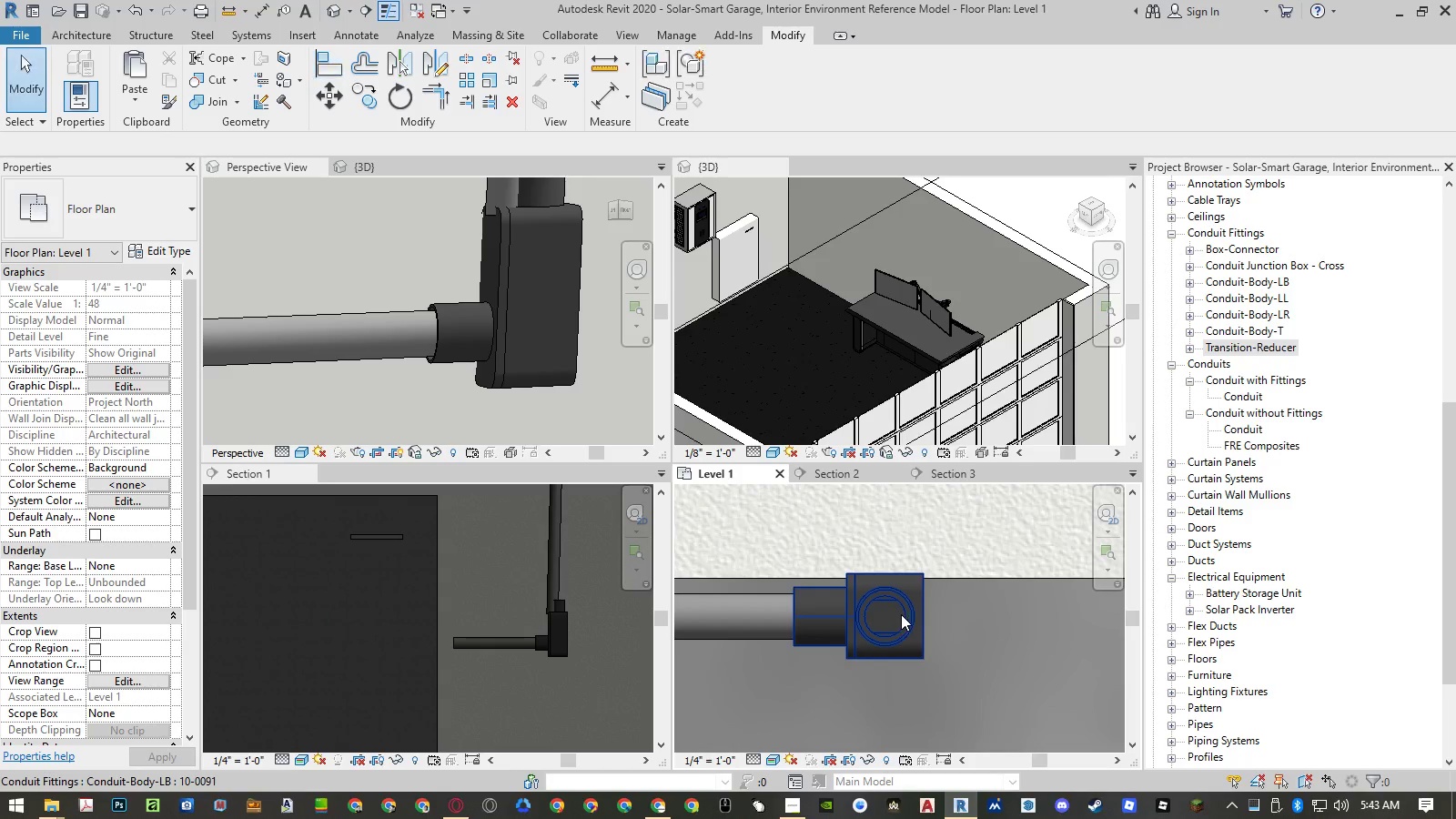 
left_click([902, 614])
 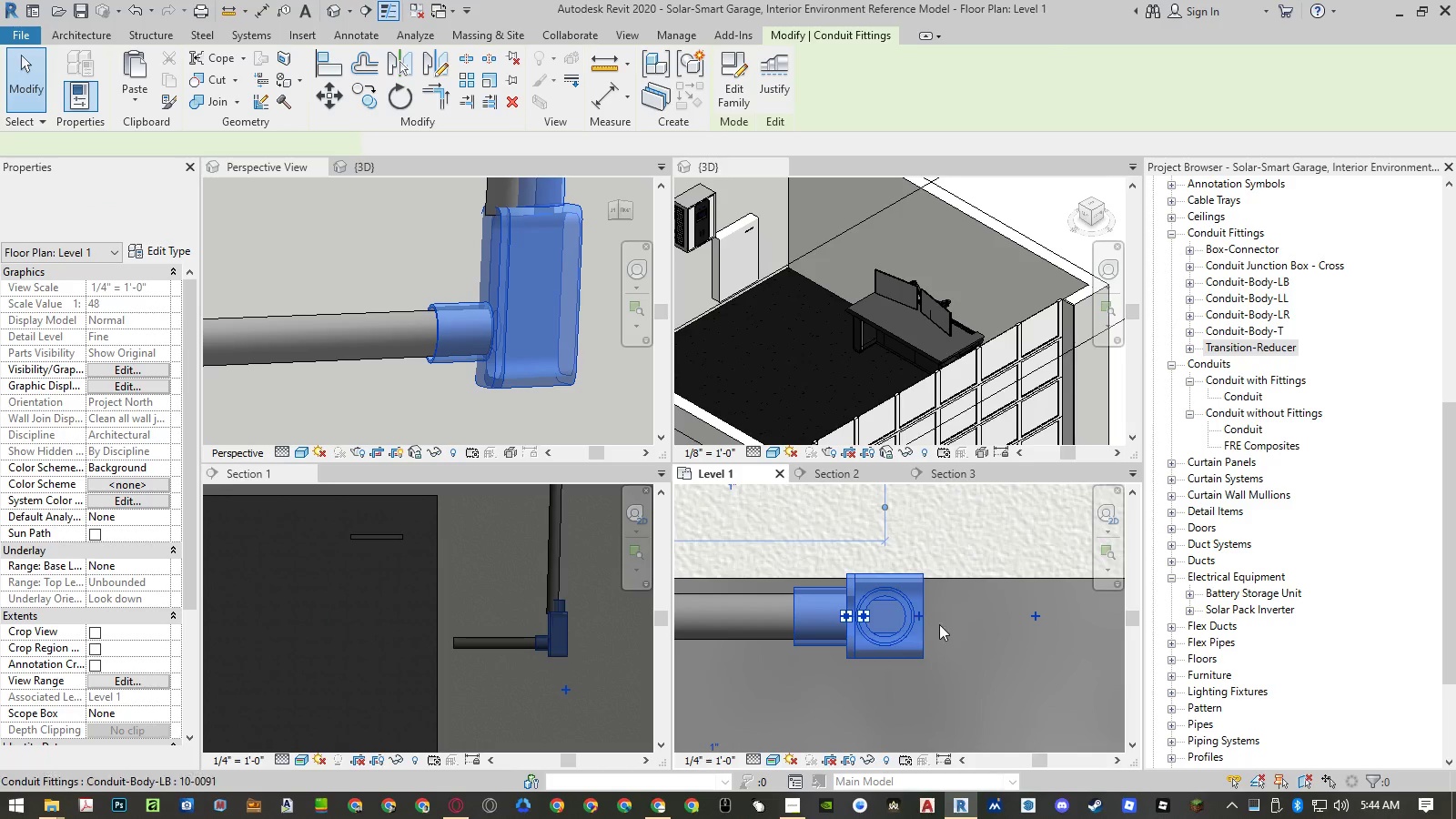 
type(mv)
 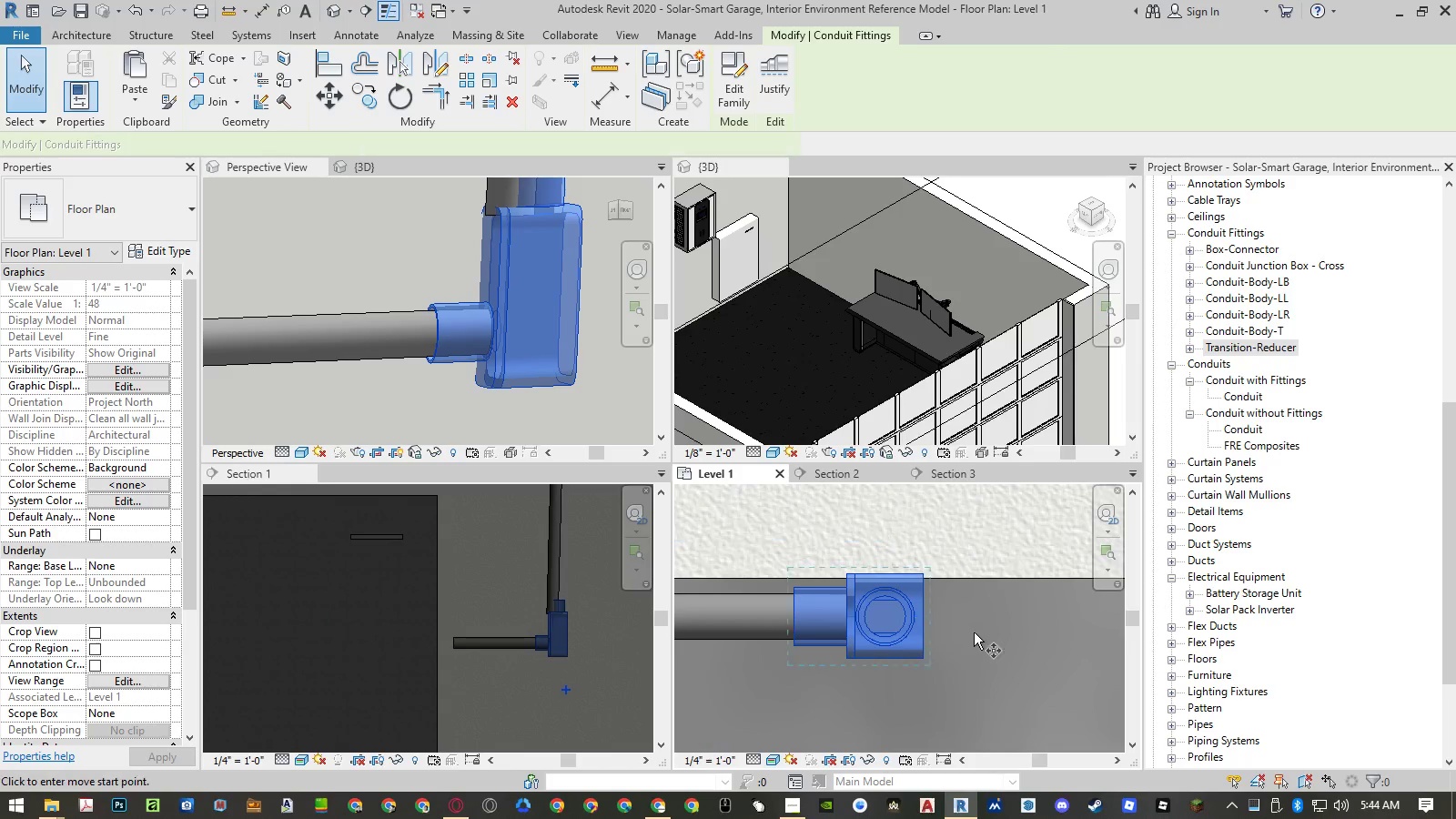 
left_click([974, 632])
 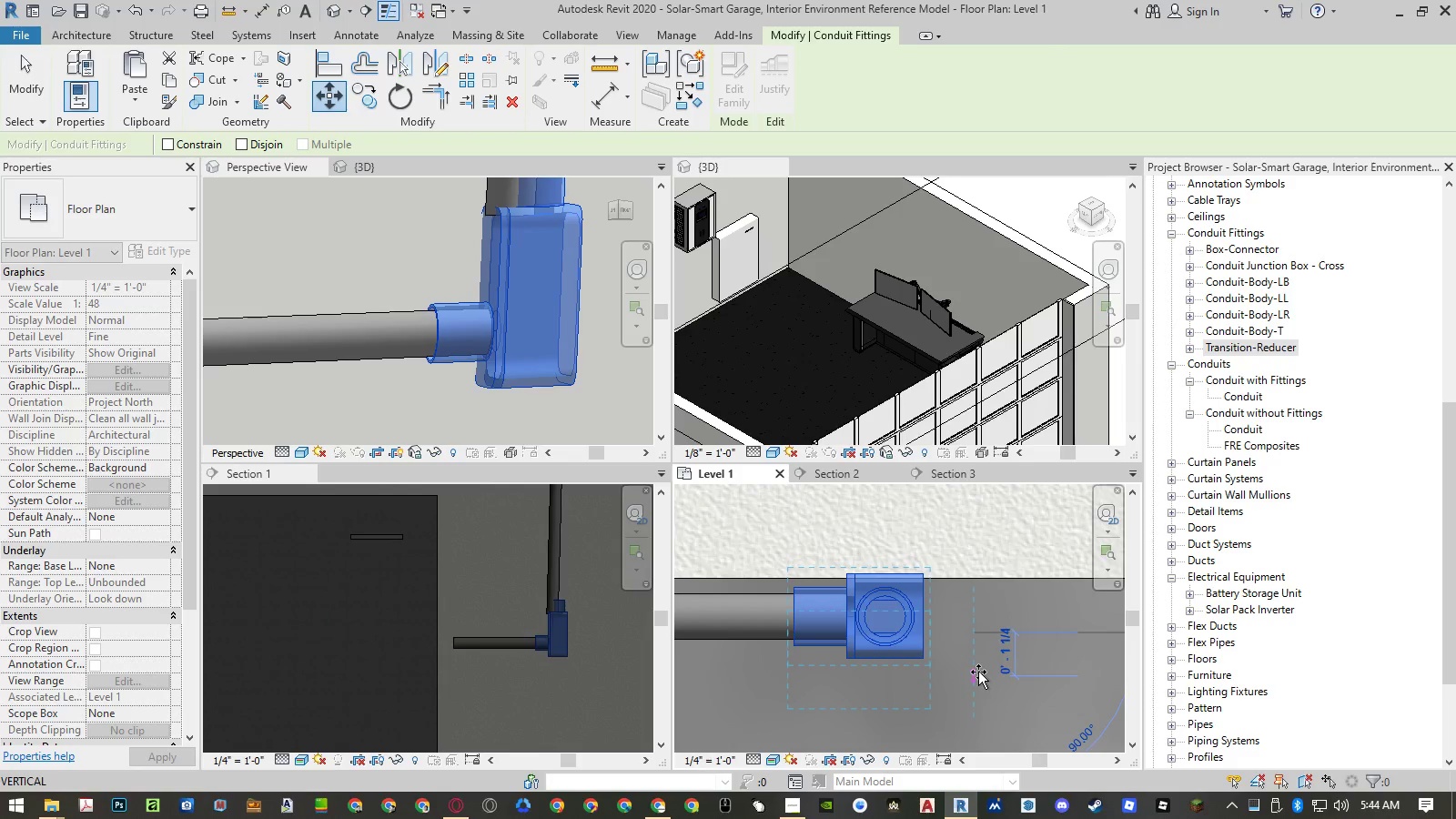 
left_click([978, 672])
 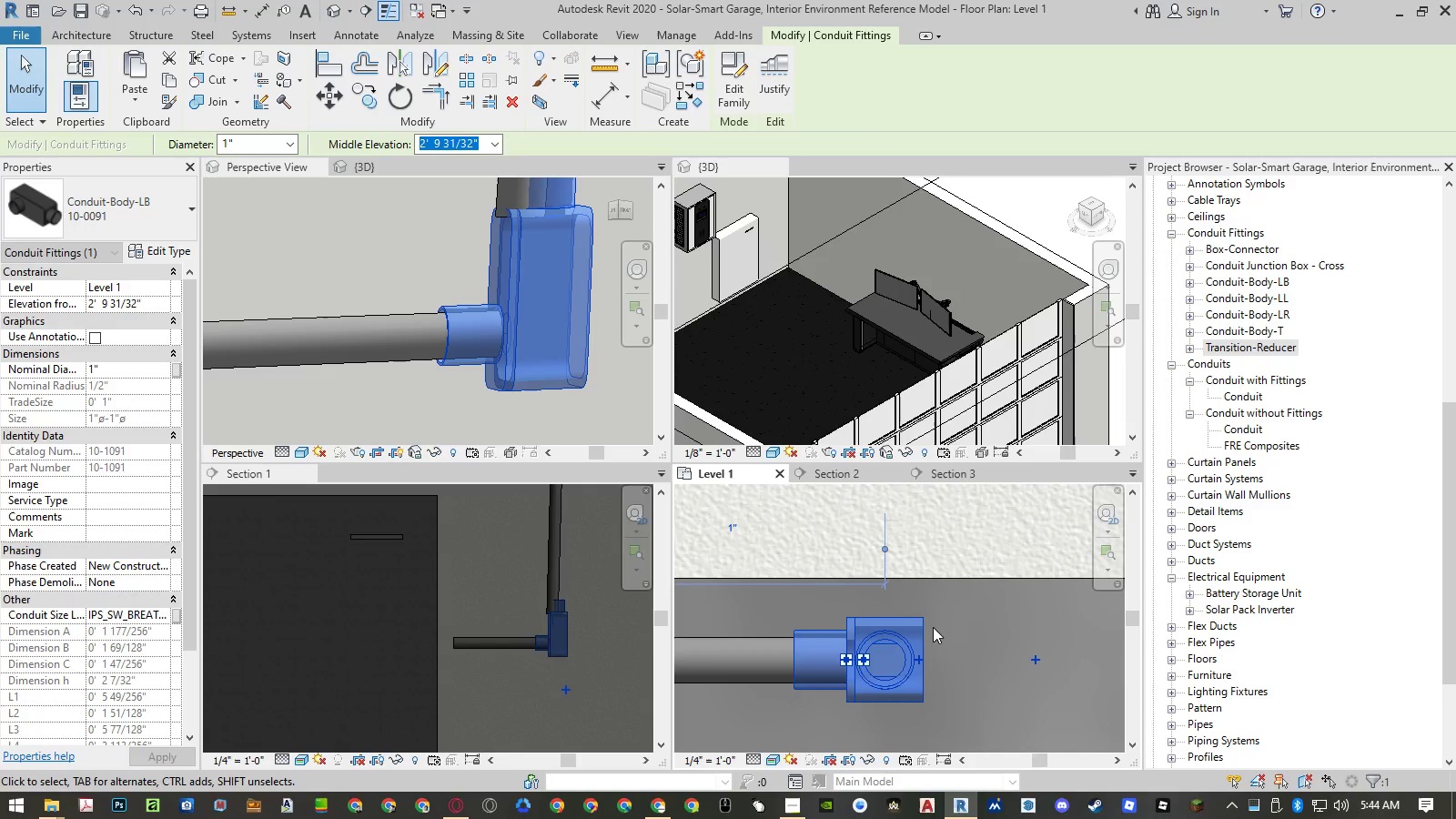 
type(al)
 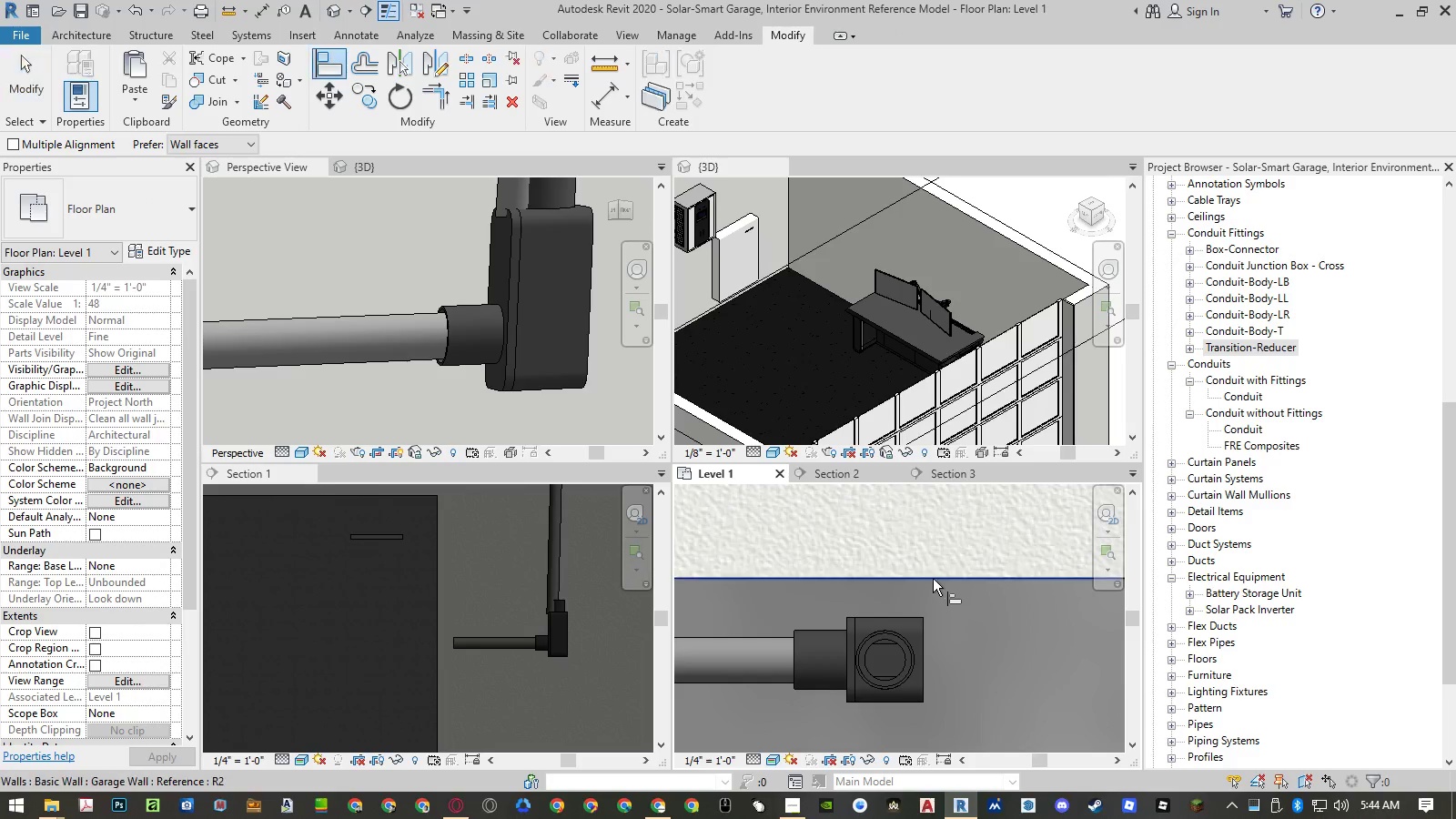 
left_click([933, 577])
 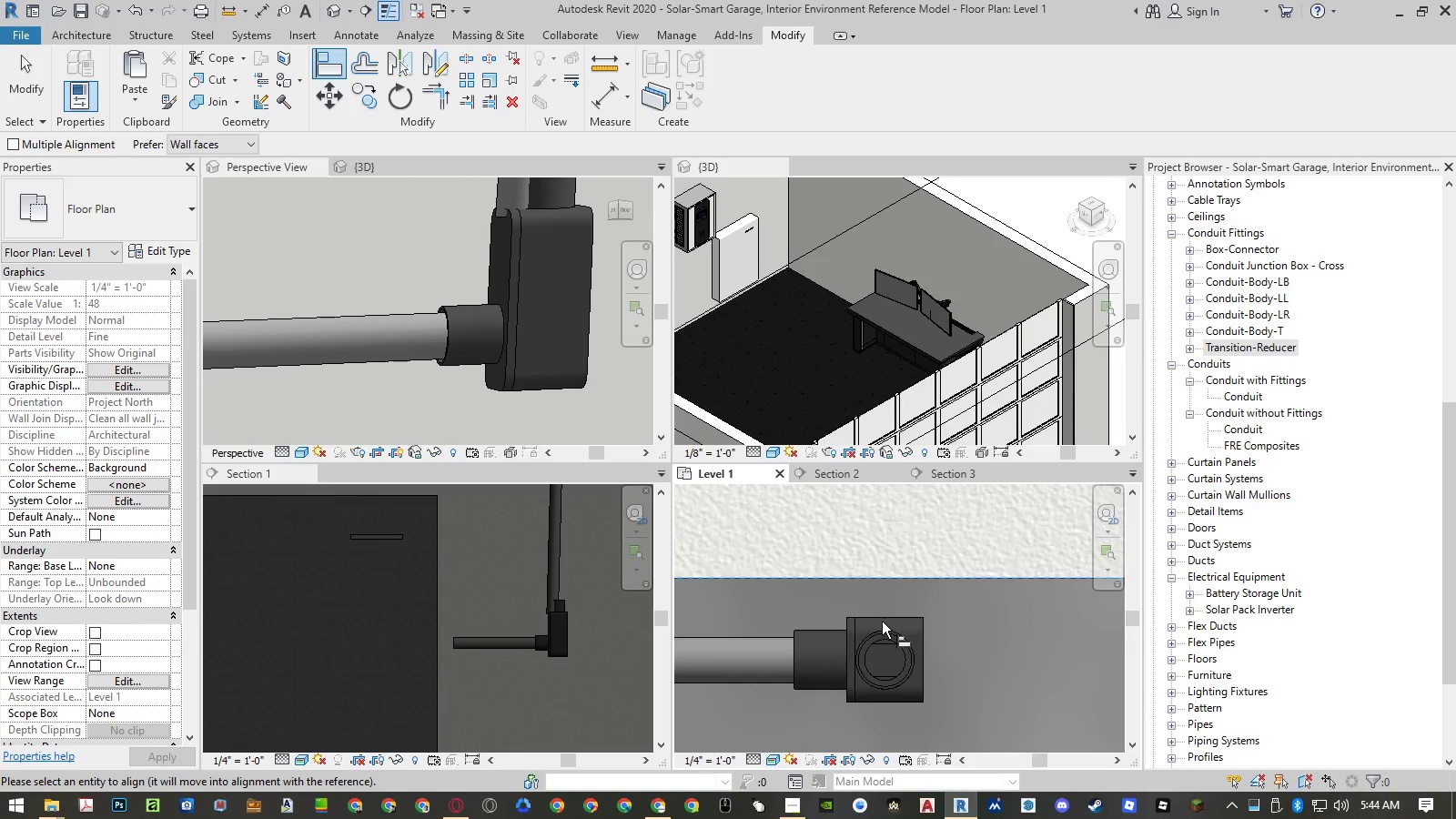 
key(Escape)
 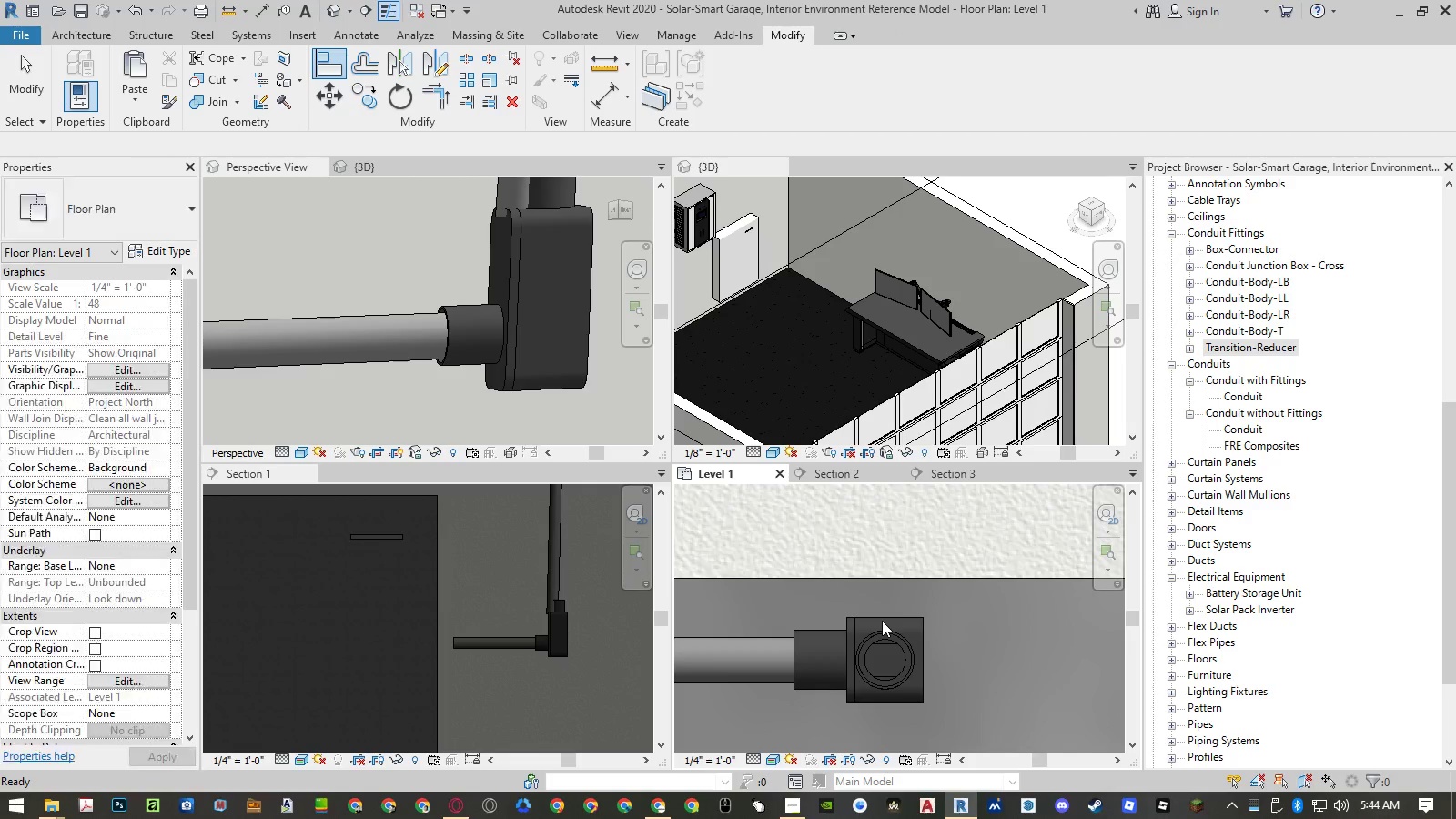 
key(Escape)
 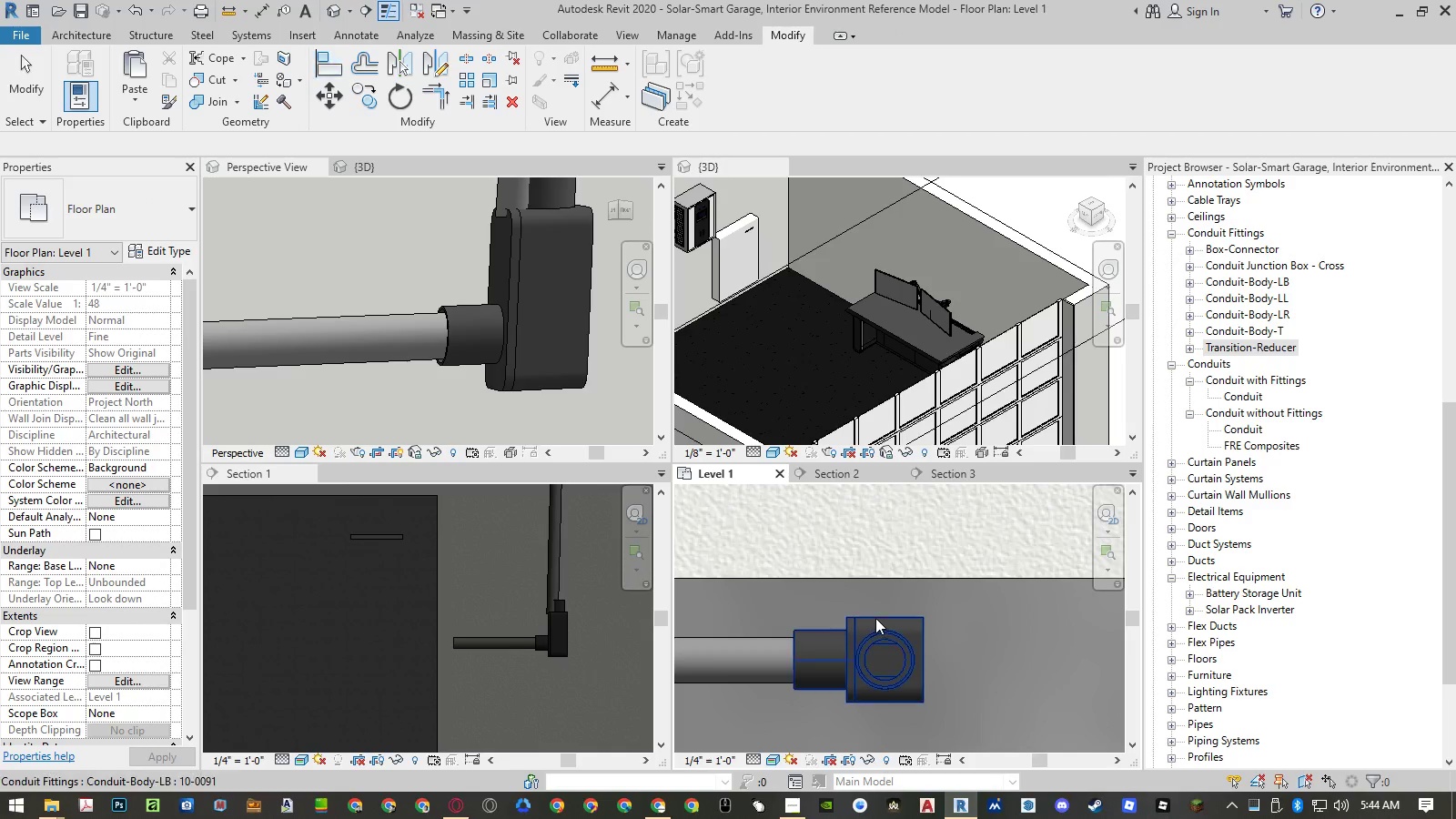 
left_click([875, 618])
 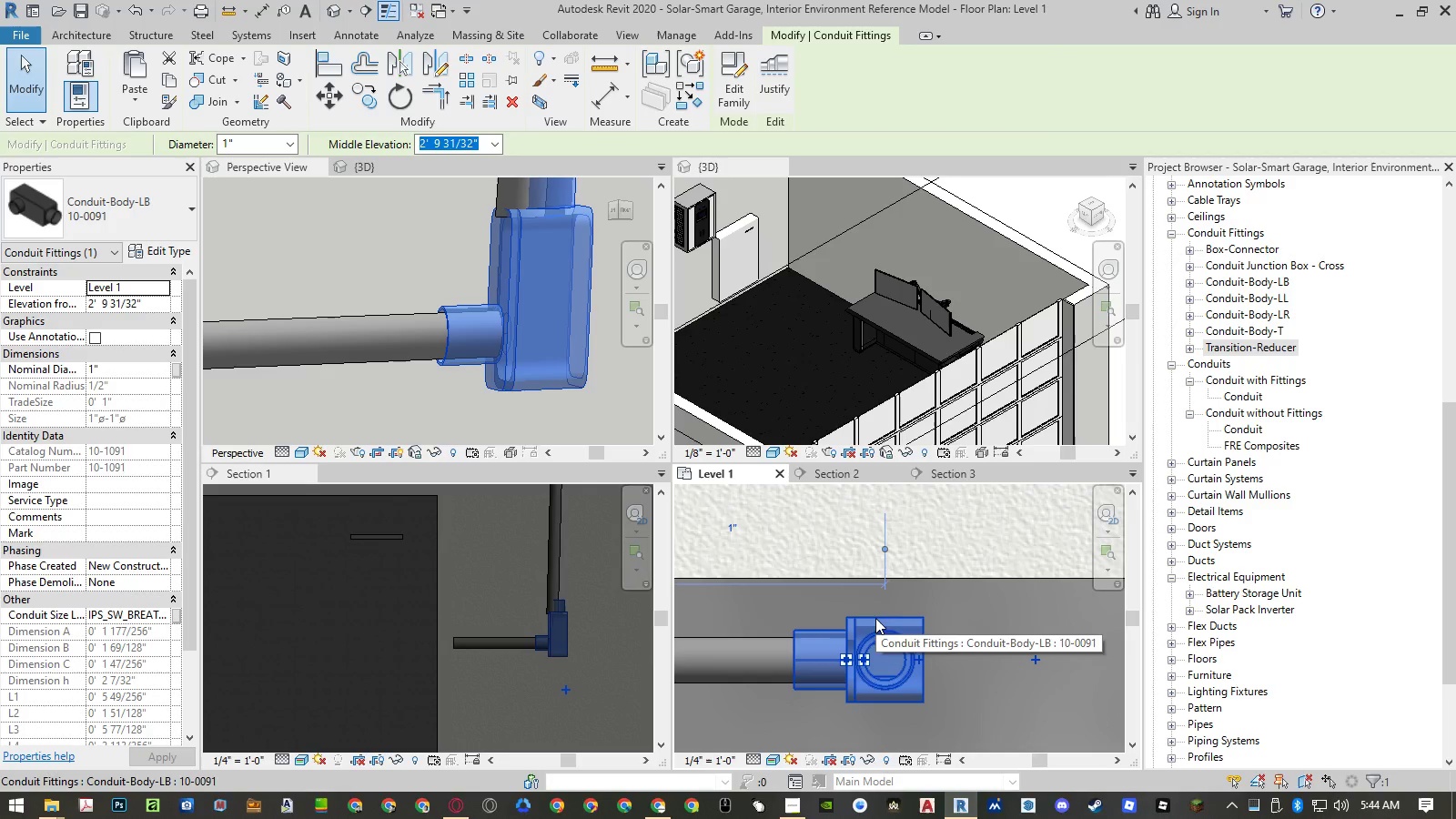 
type(mv)
 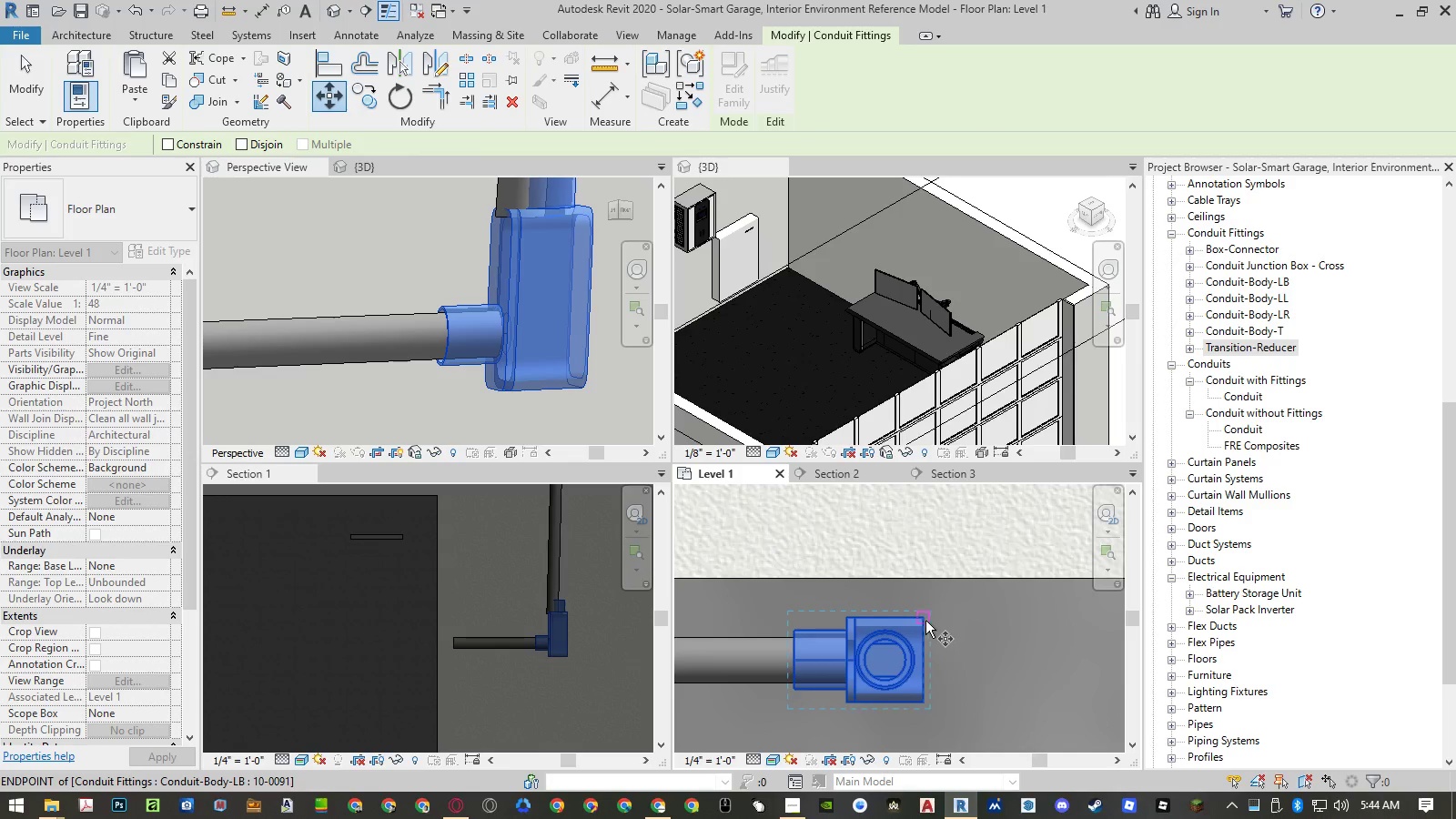 
left_click([924, 622])
 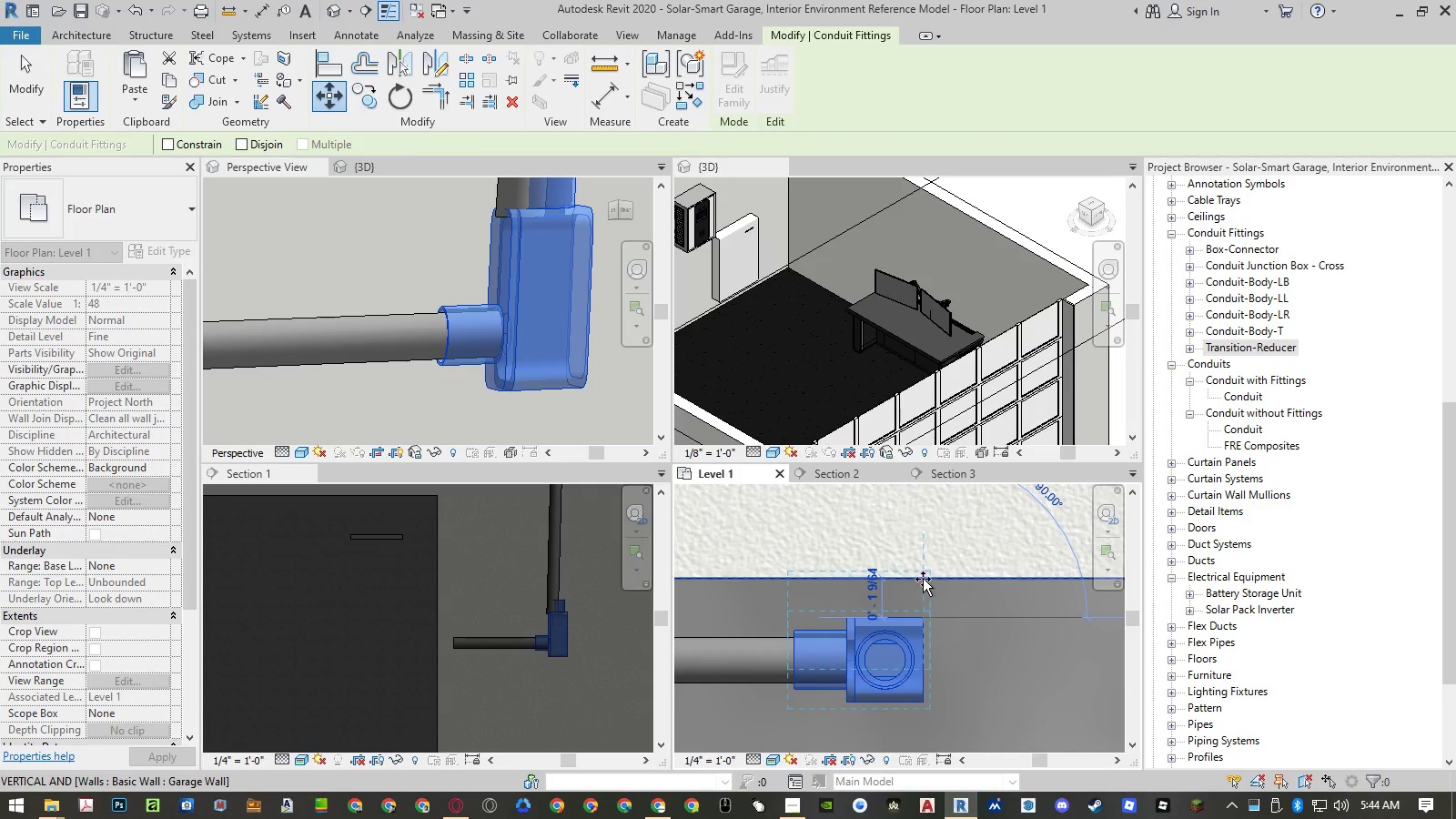 
left_click([923, 579])
 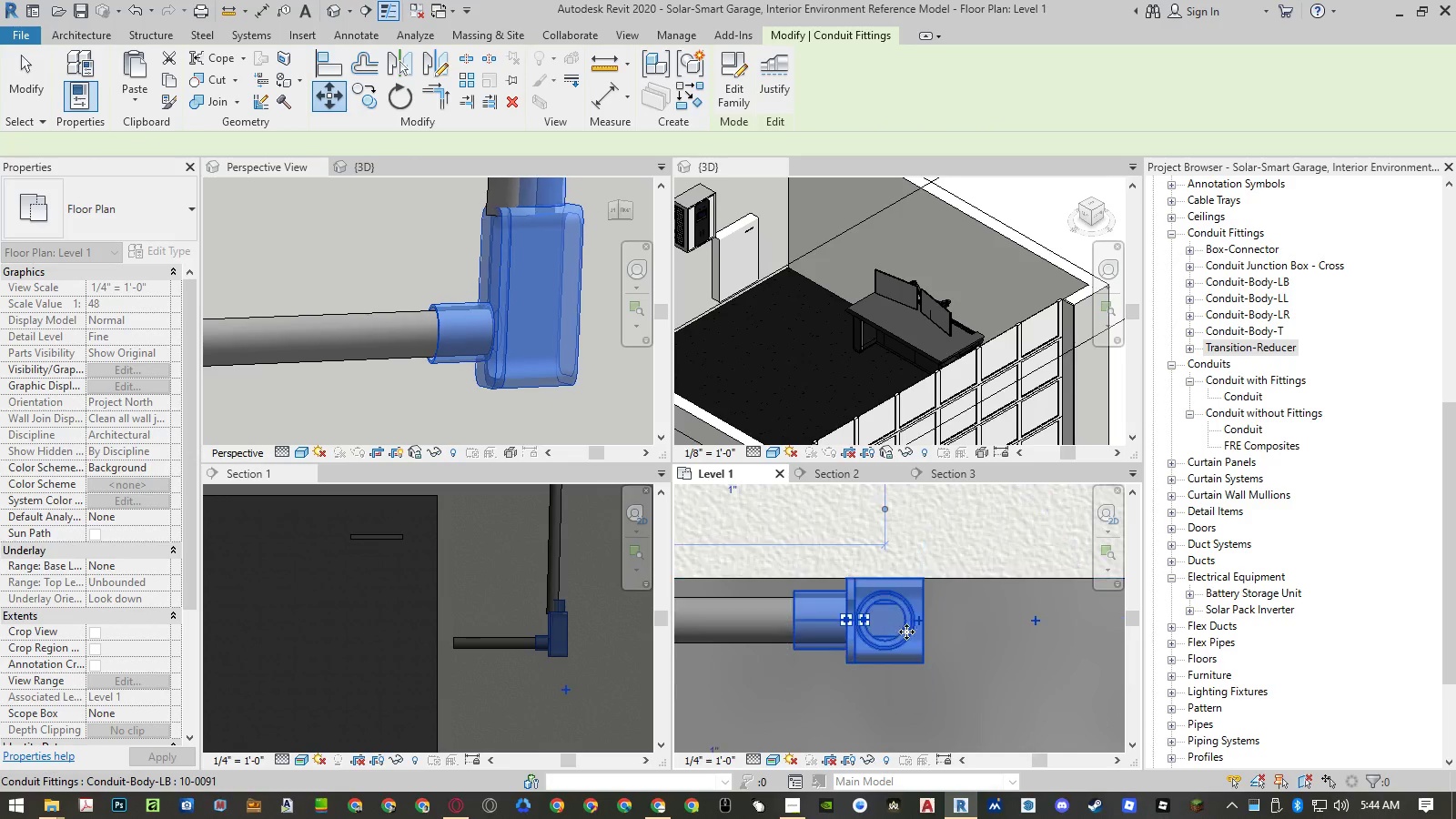 
key(Escape)
 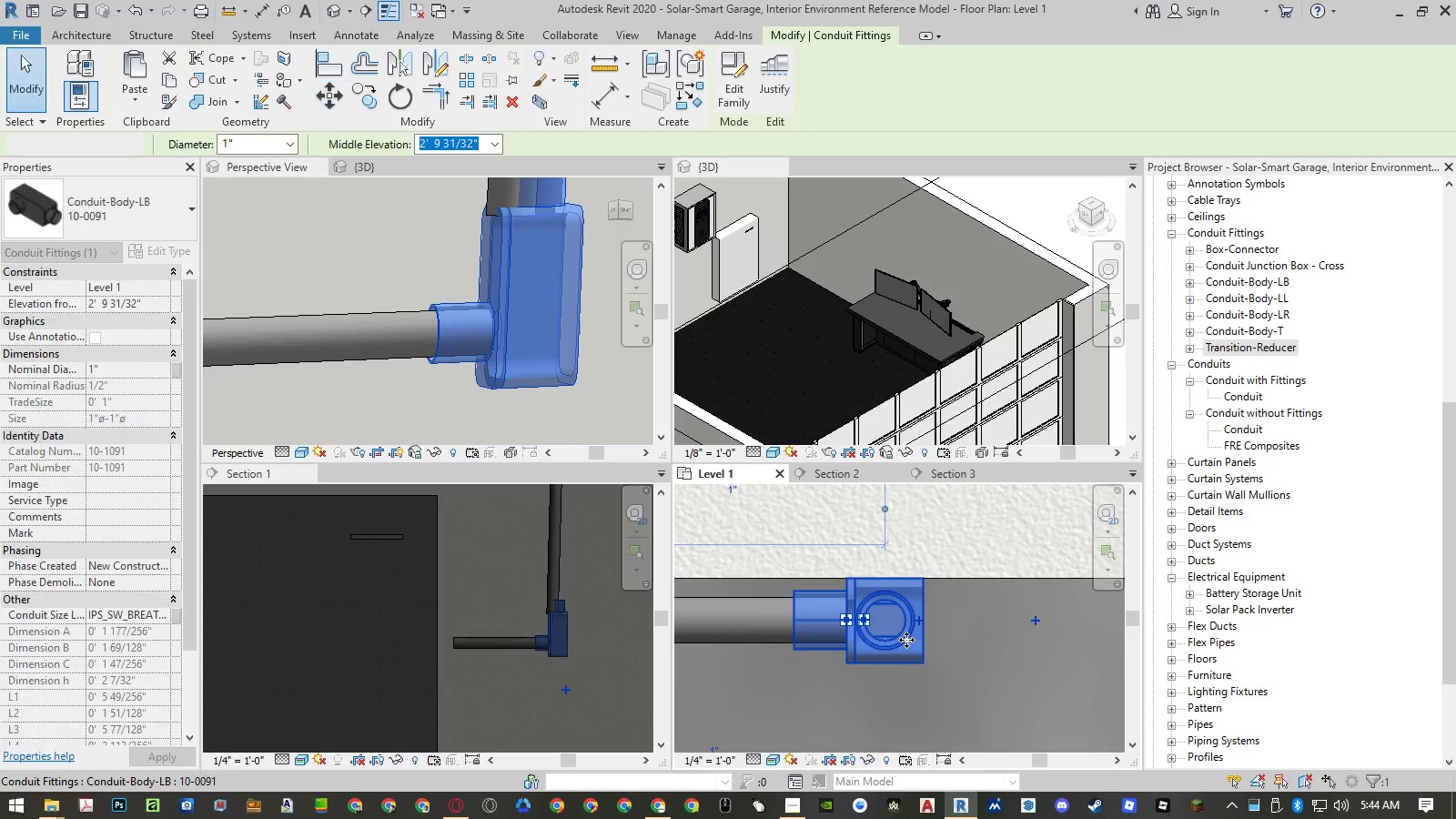 
key(Escape)
 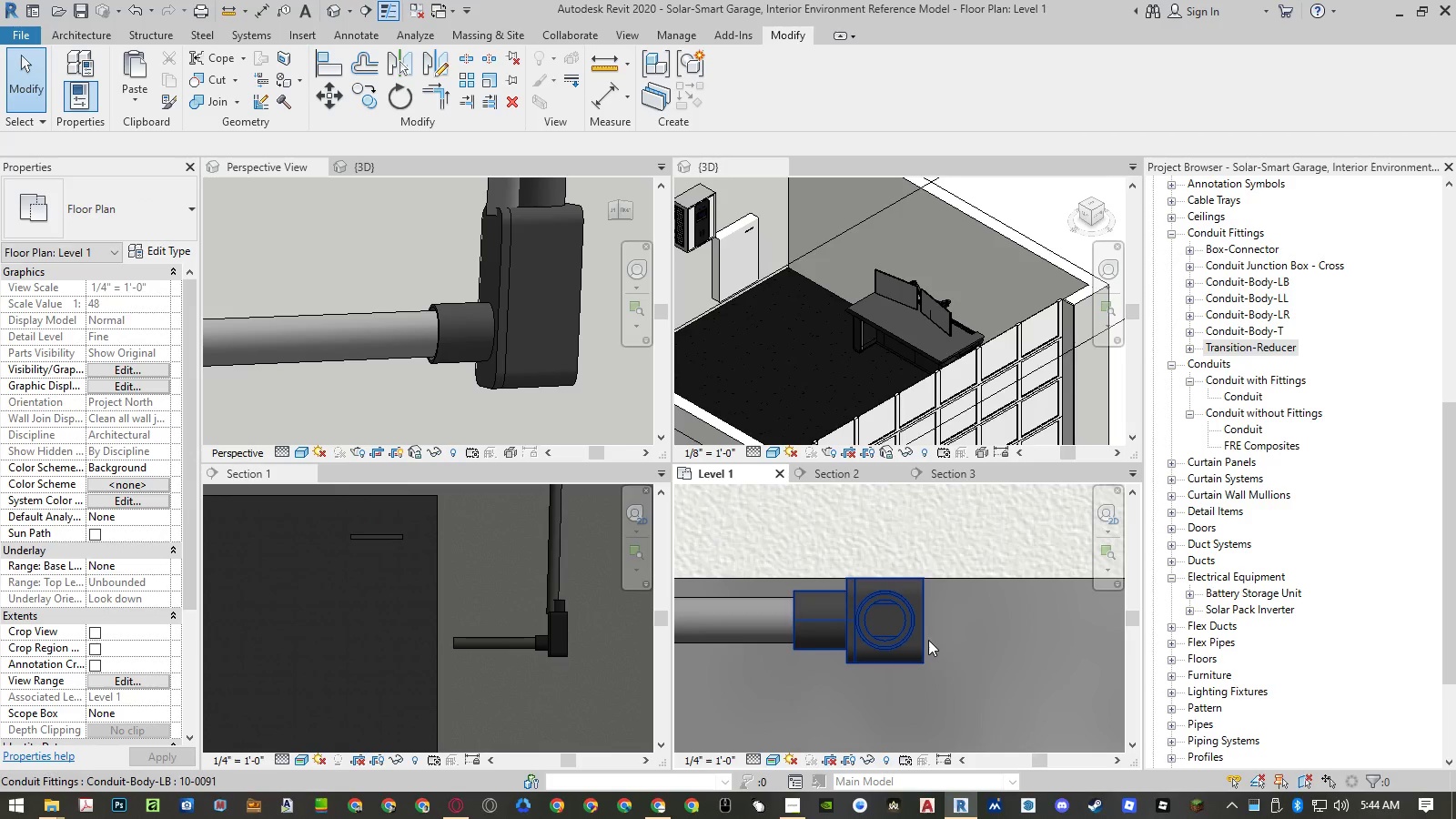 
scroll: coordinate [527, 606], scroll_direction: down, amount: 10.0
 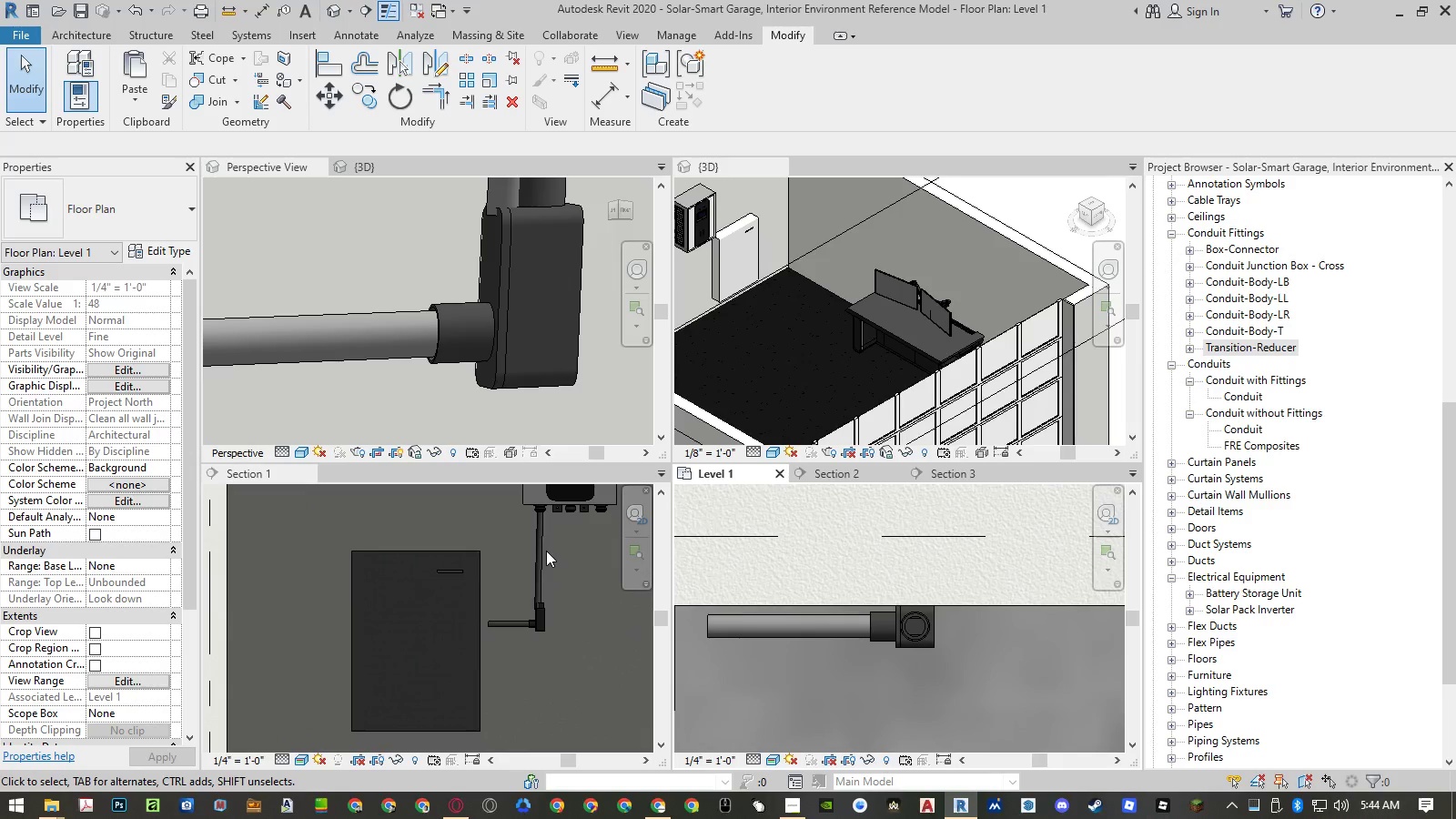 
type(al)
 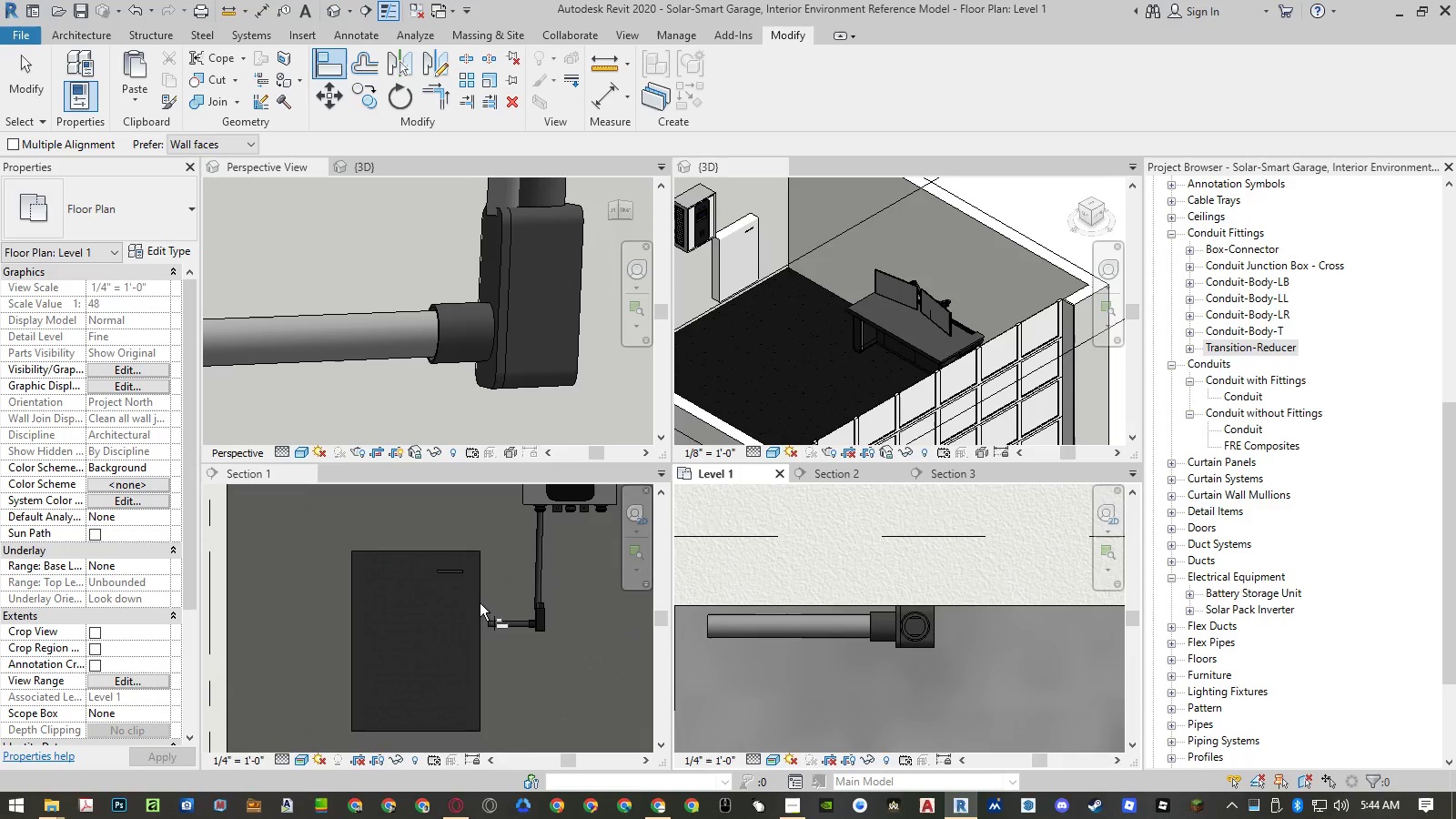 
left_click([480, 603])
 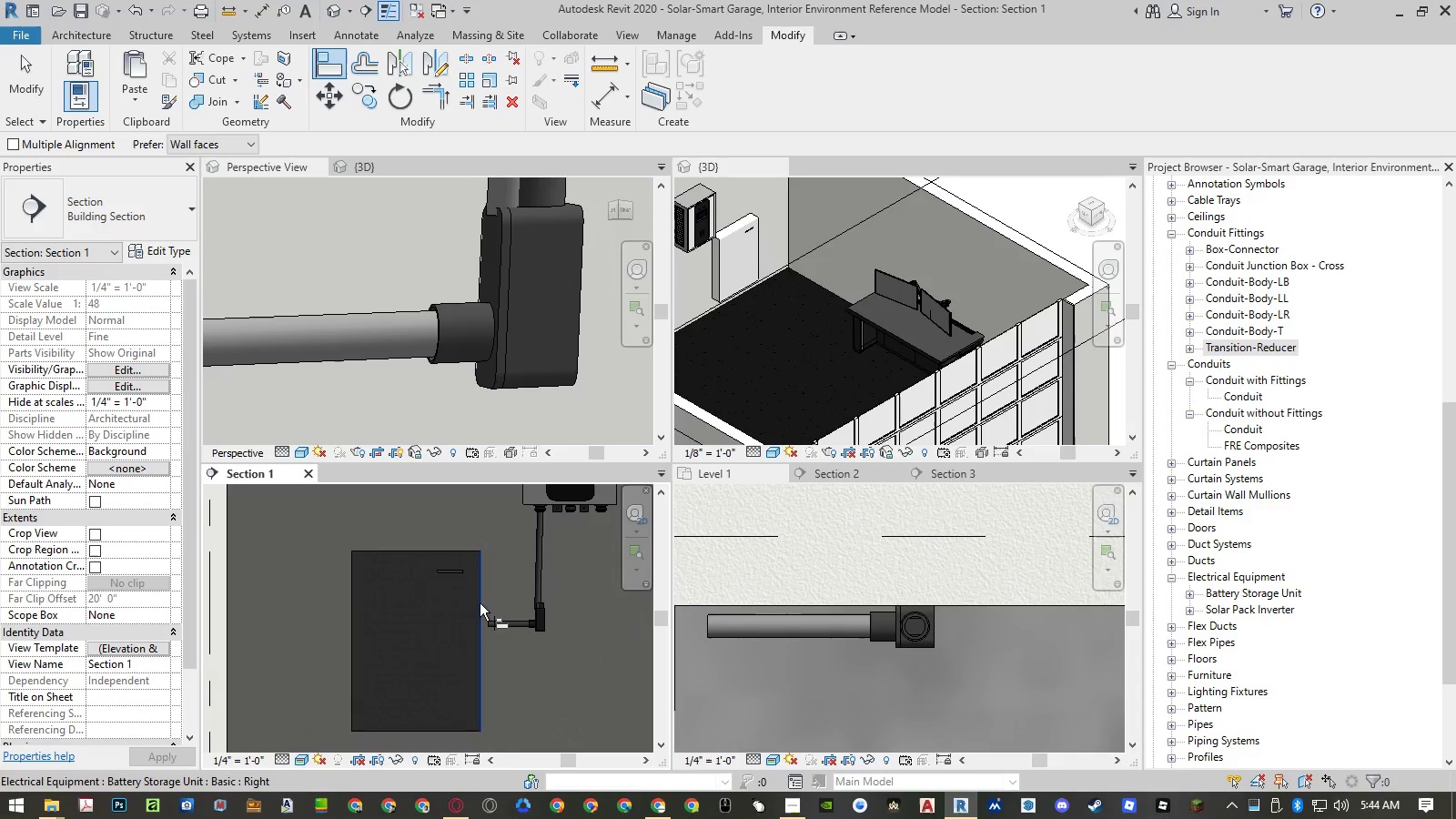 
double_click([480, 603])
 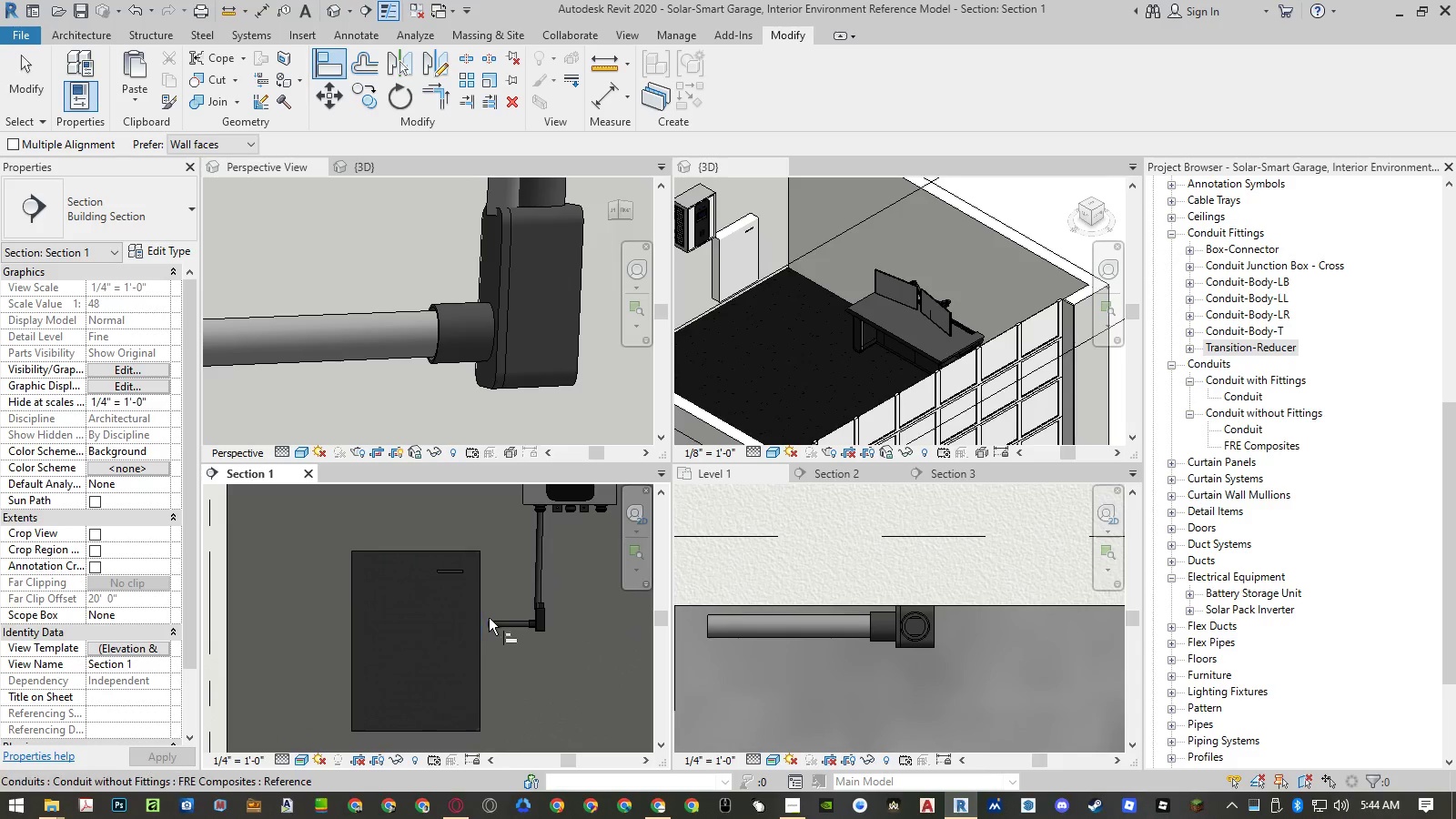 
scroll: coordinate [487, 620], scroll_direction: up, amount: 5.0
 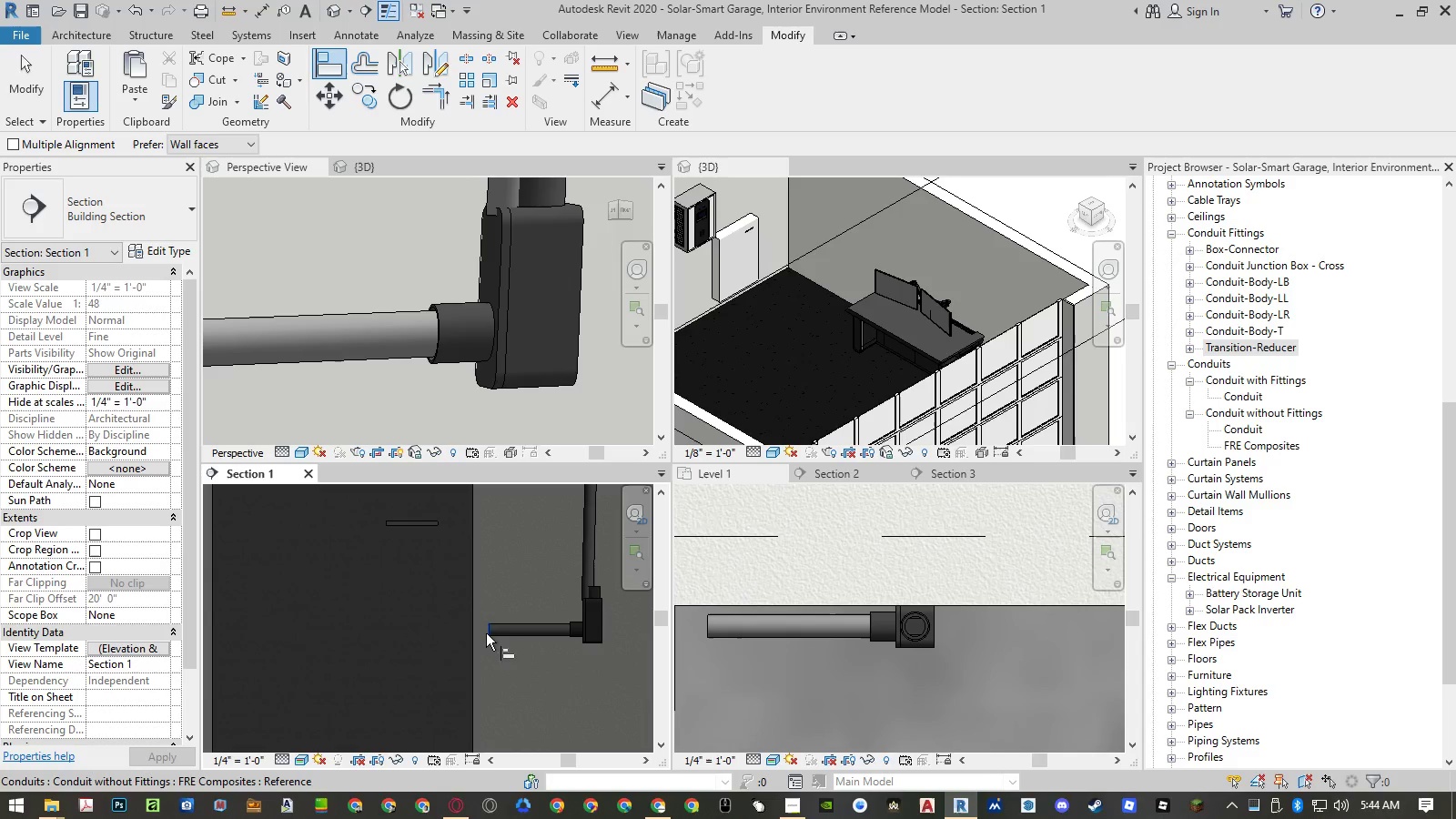 
left_click([486, 633])
 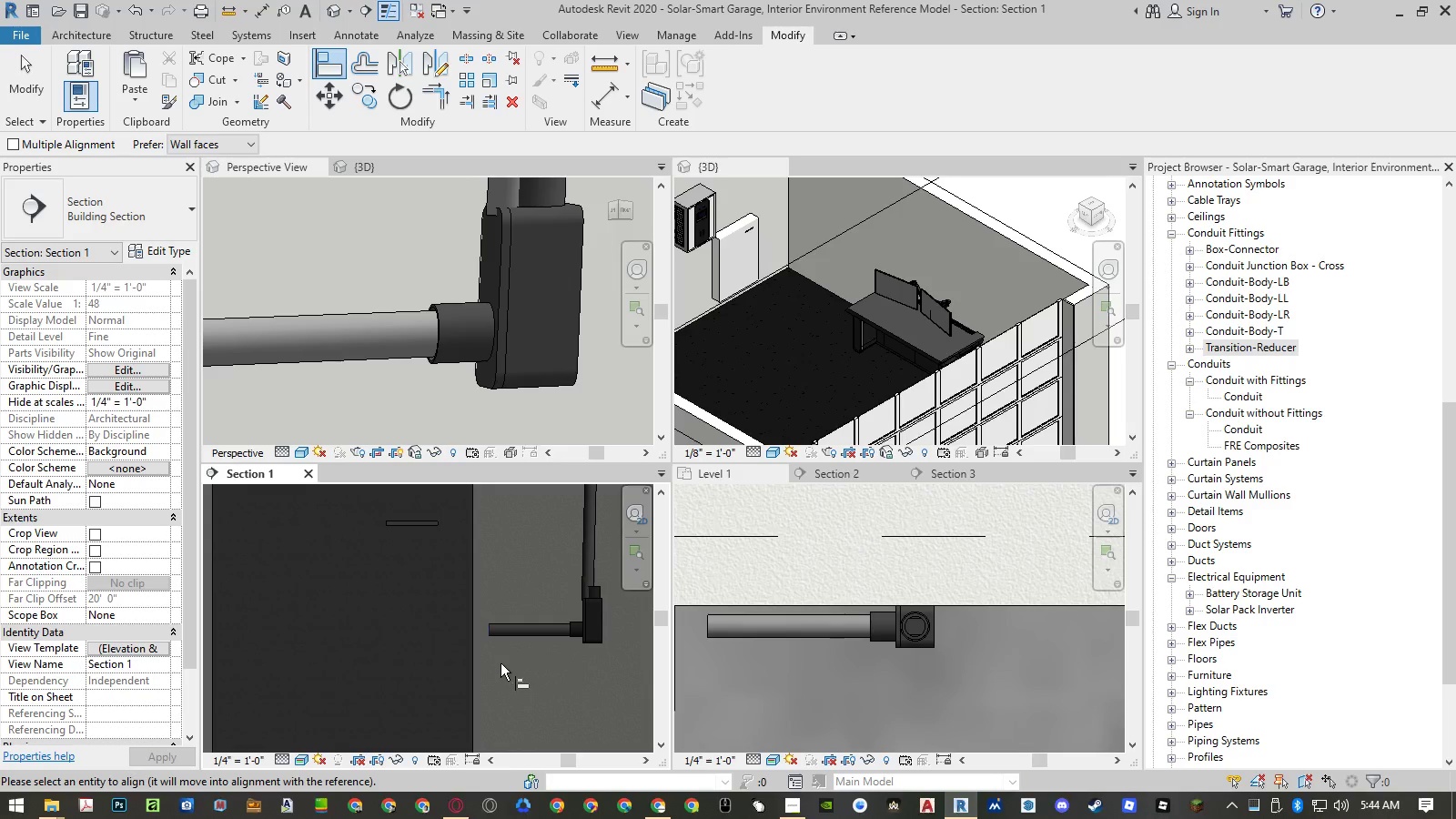 
key(Escape)
key(Escape)
type(al)
 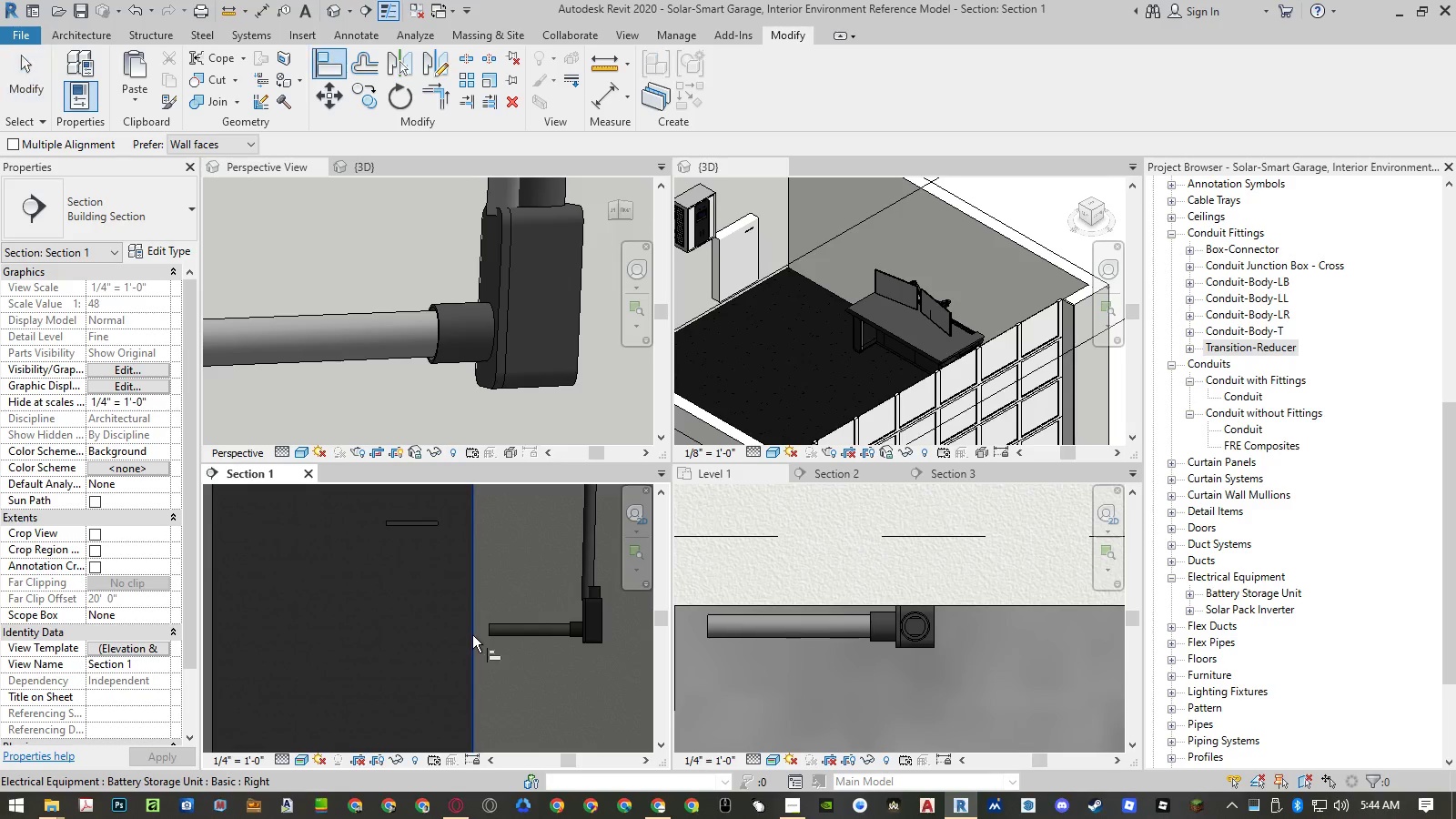 
left_click([472, 635])
 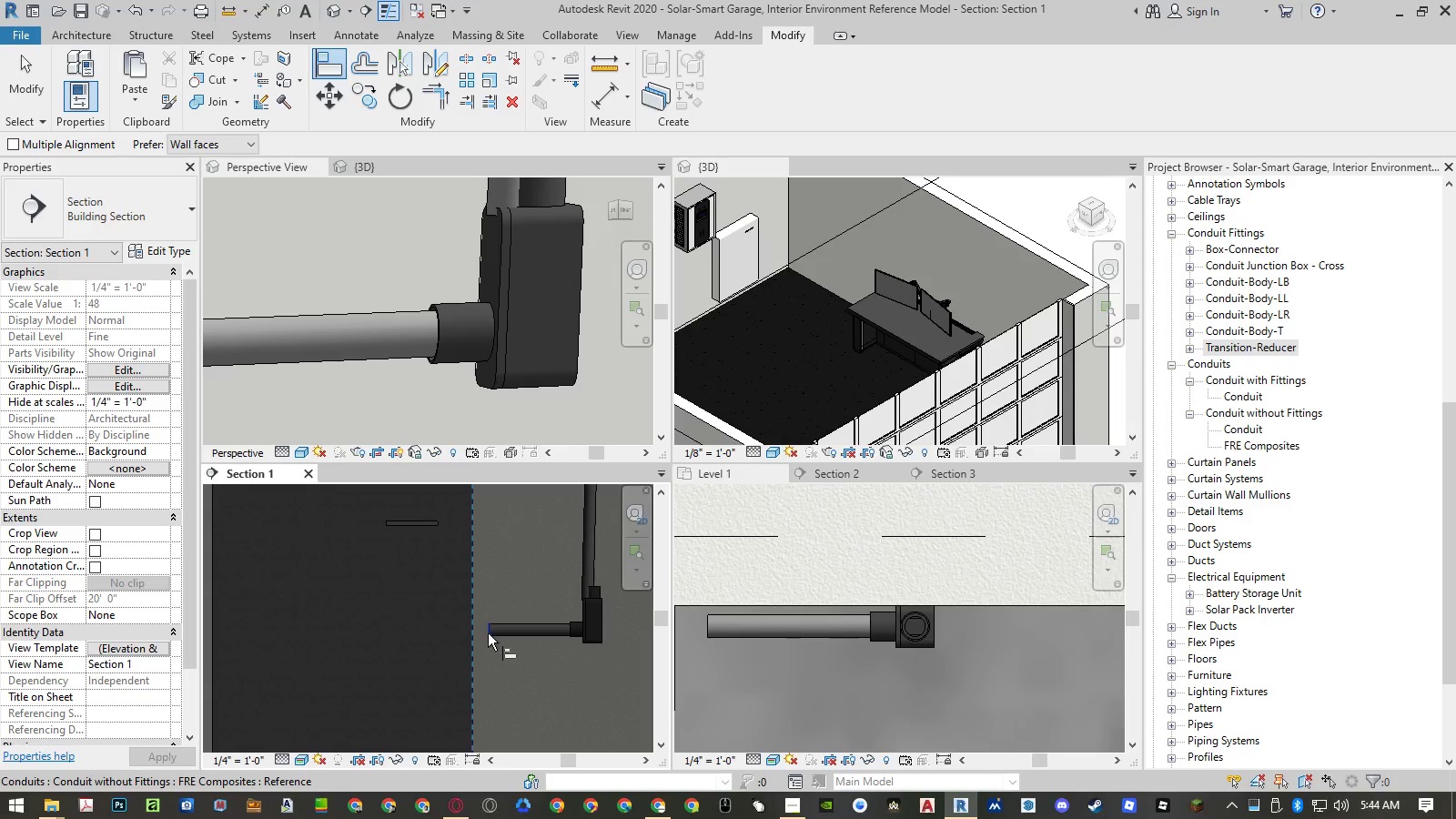 
left_click([489, 633])
 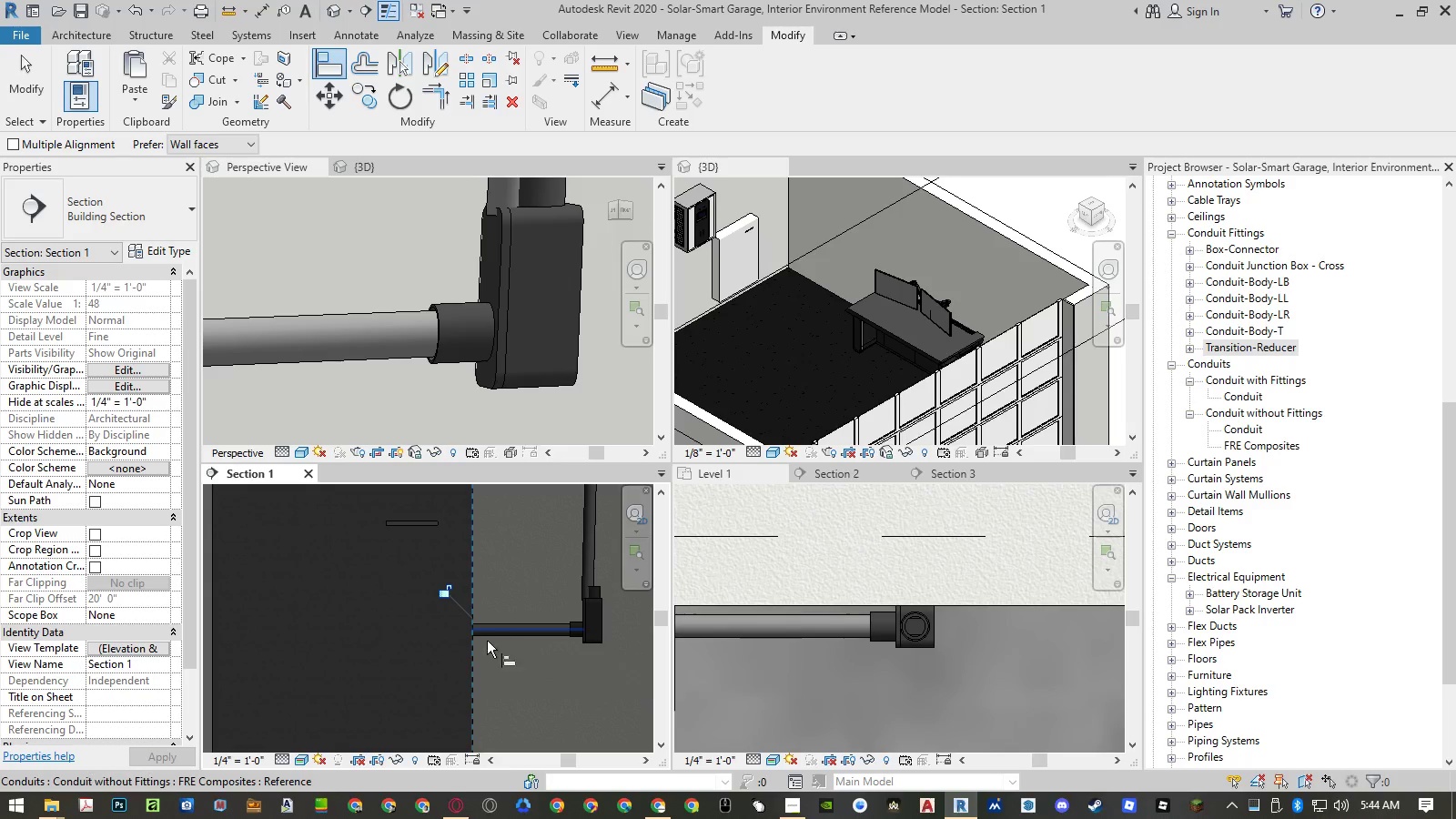 
scroll: coordinate [472, 671], scroll_direction: down, amount: 6.0
 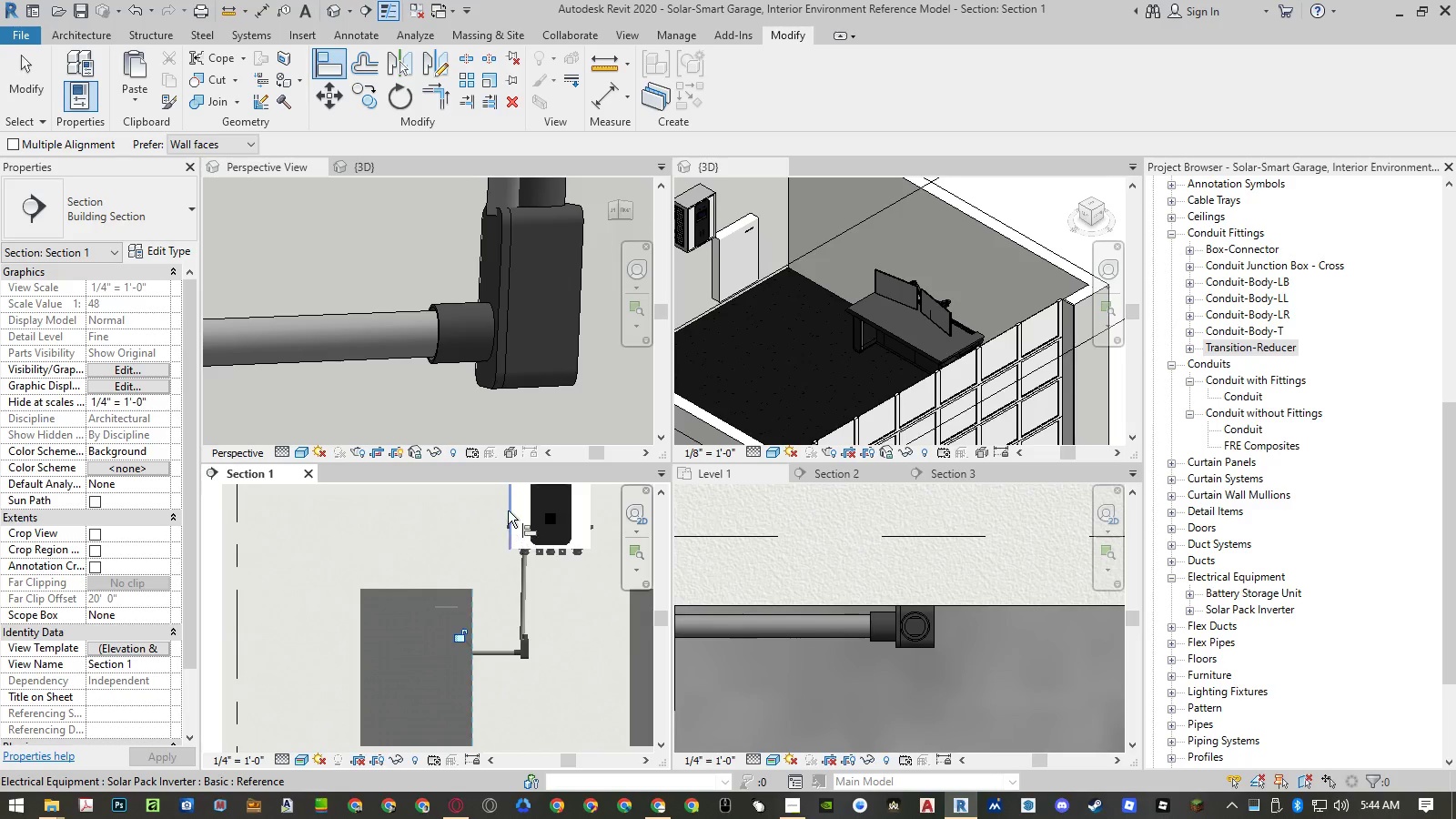 
left_click([508, 510])
 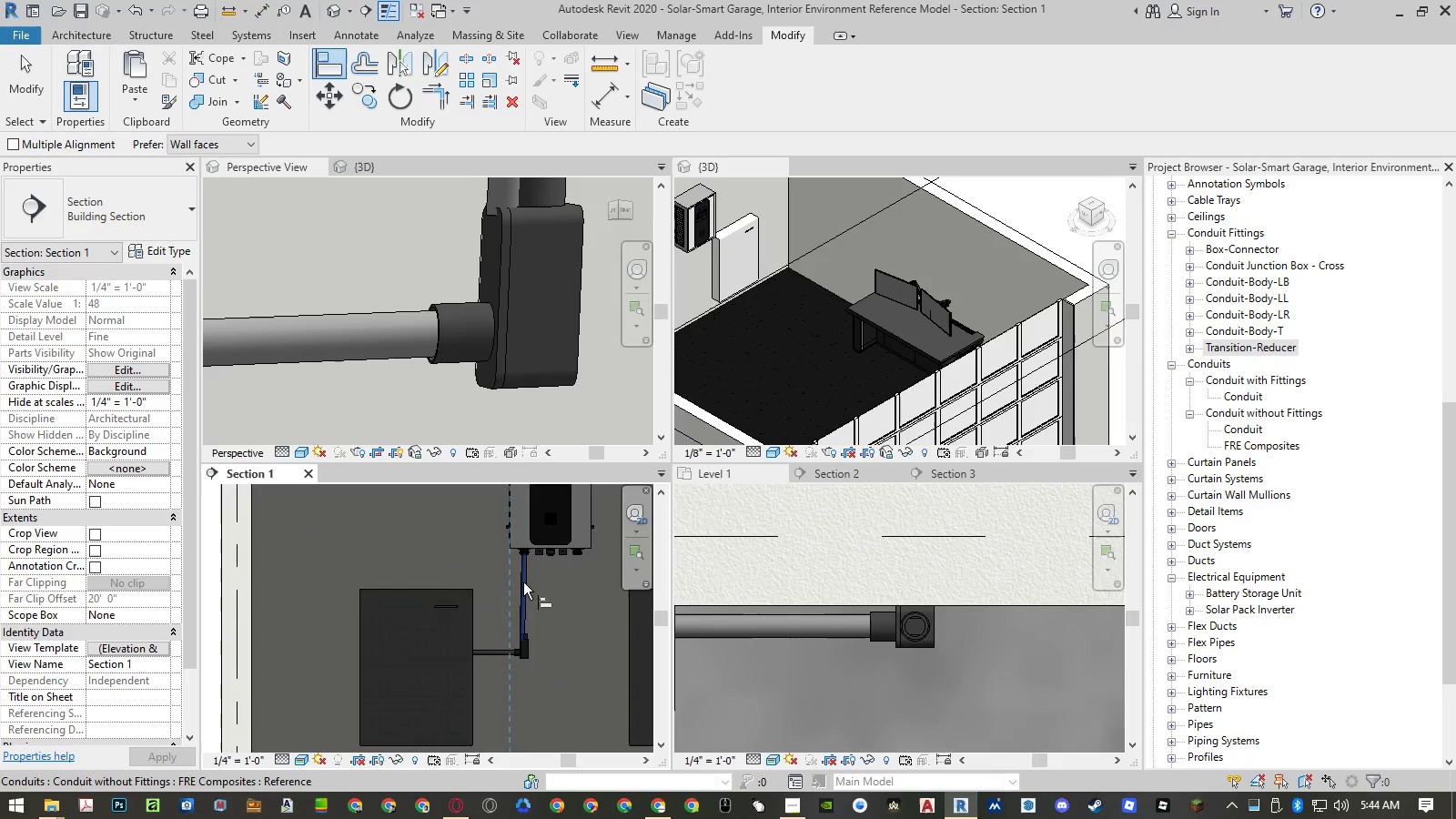 
left_click([523, 584])
 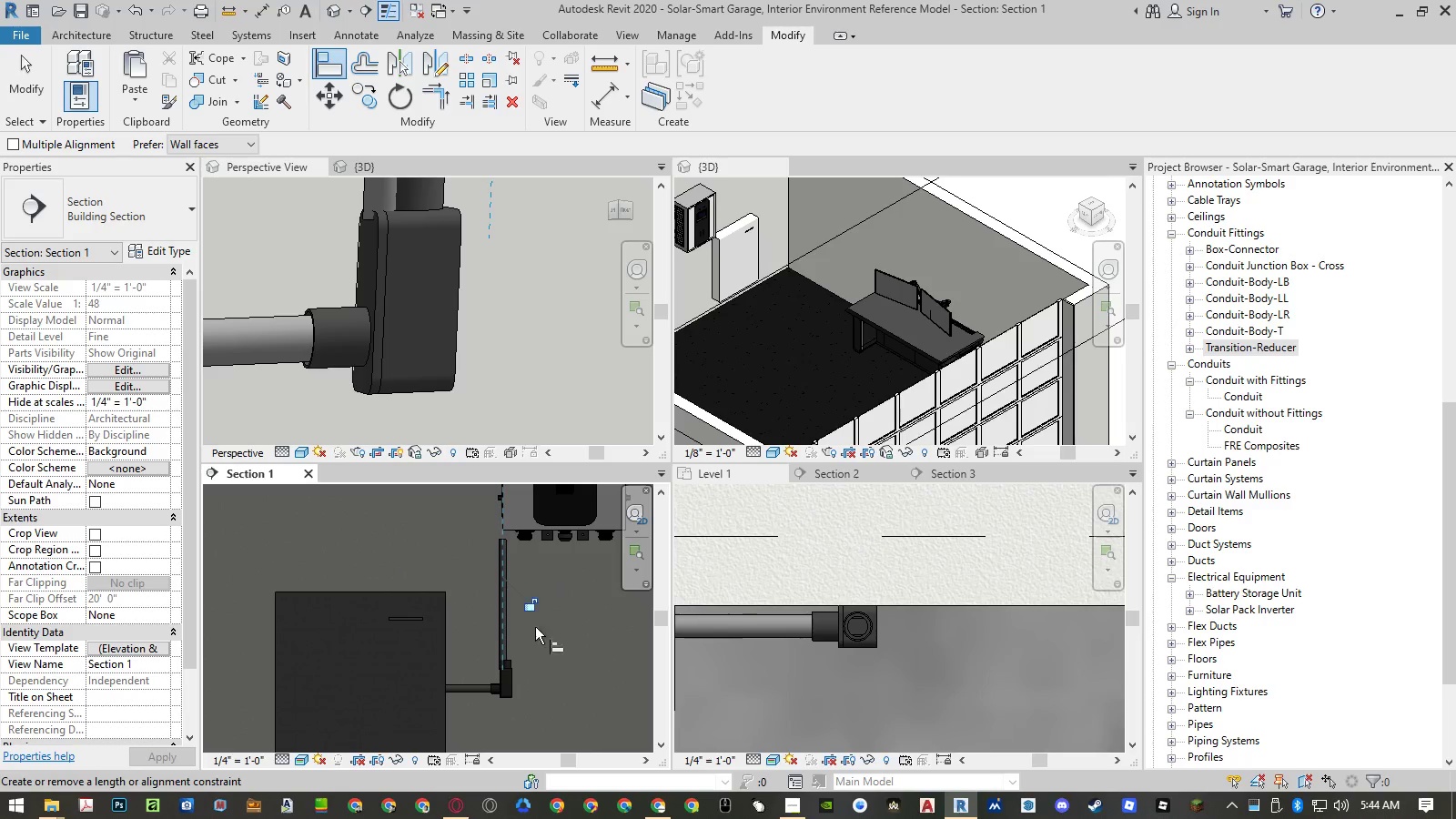 
scroll: coordinate [523, 583], scroll_direction: up, amount: 3.0
 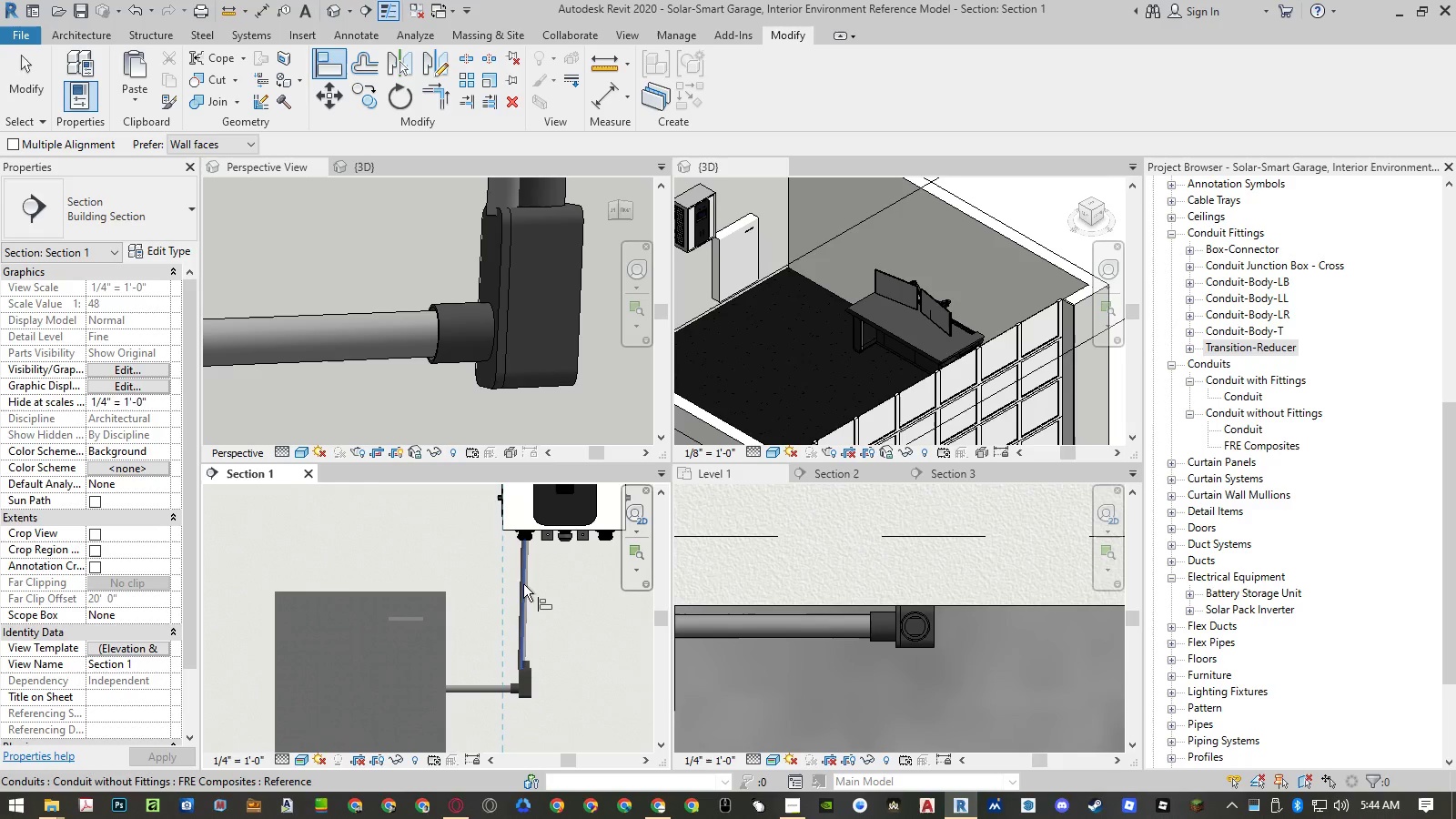 
key(Escape)
 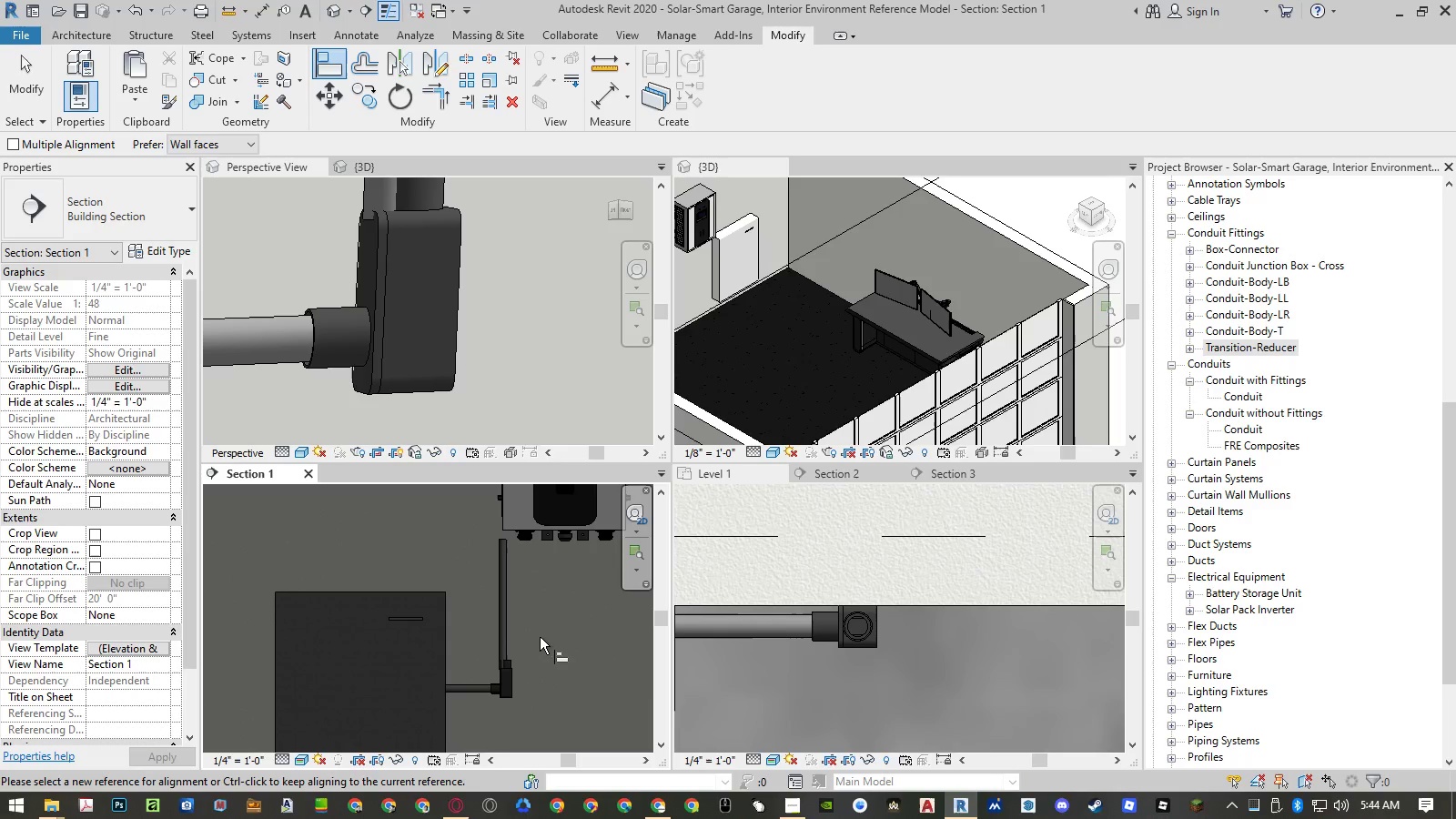 
wait(19.3)
 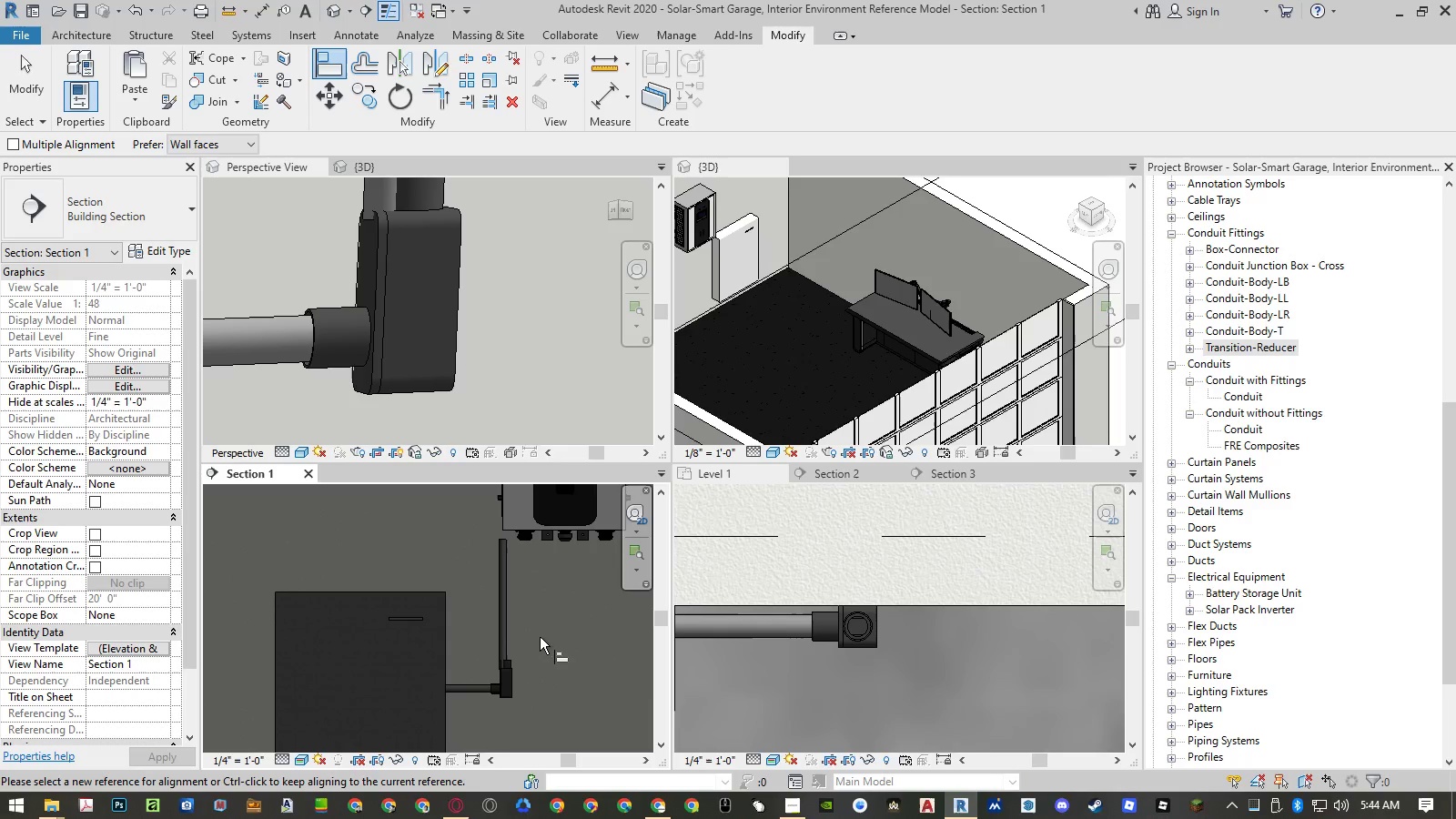 
key(Escape)
 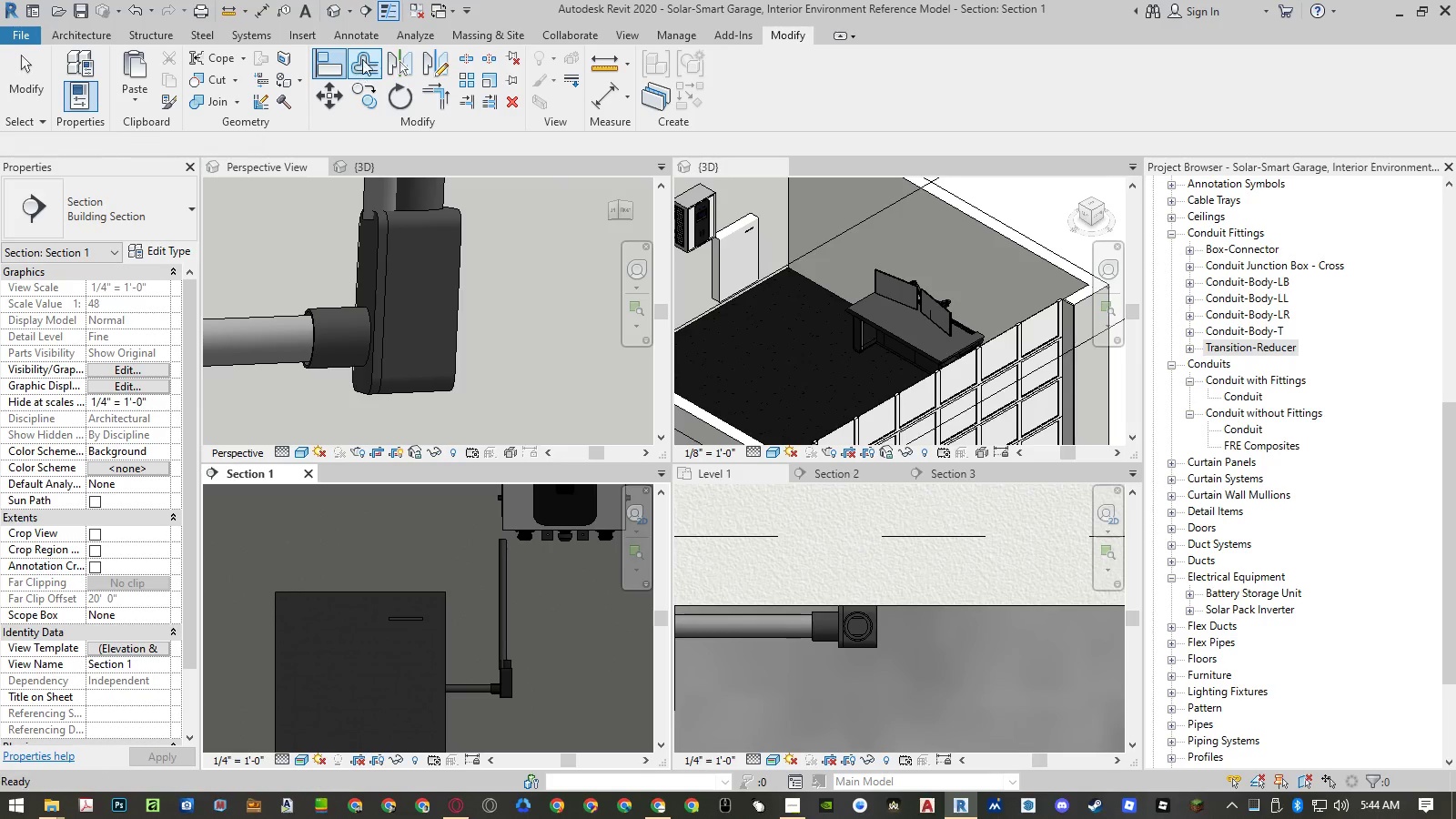 
key(Escape)
 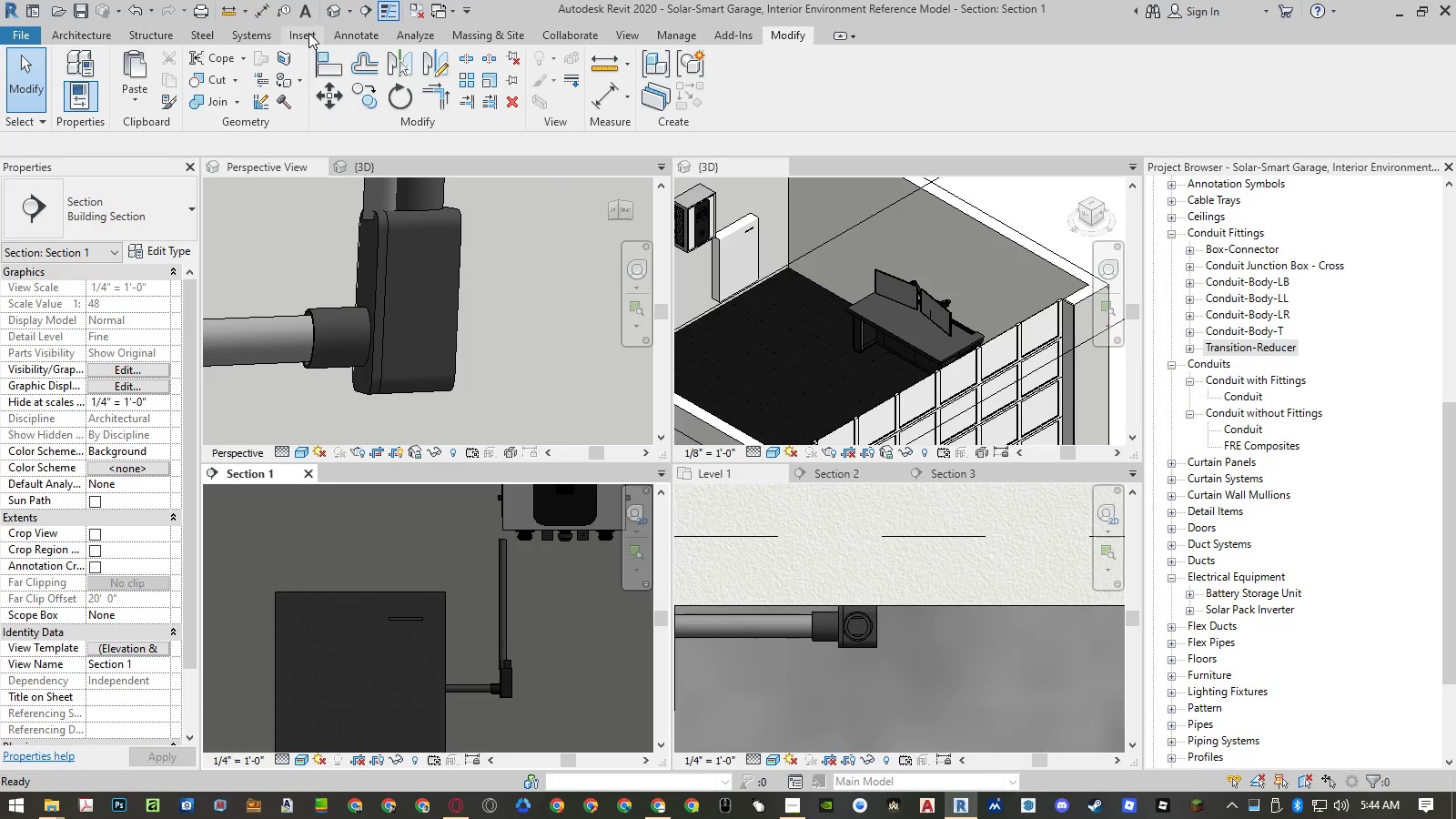 
left_click([309, 33])
 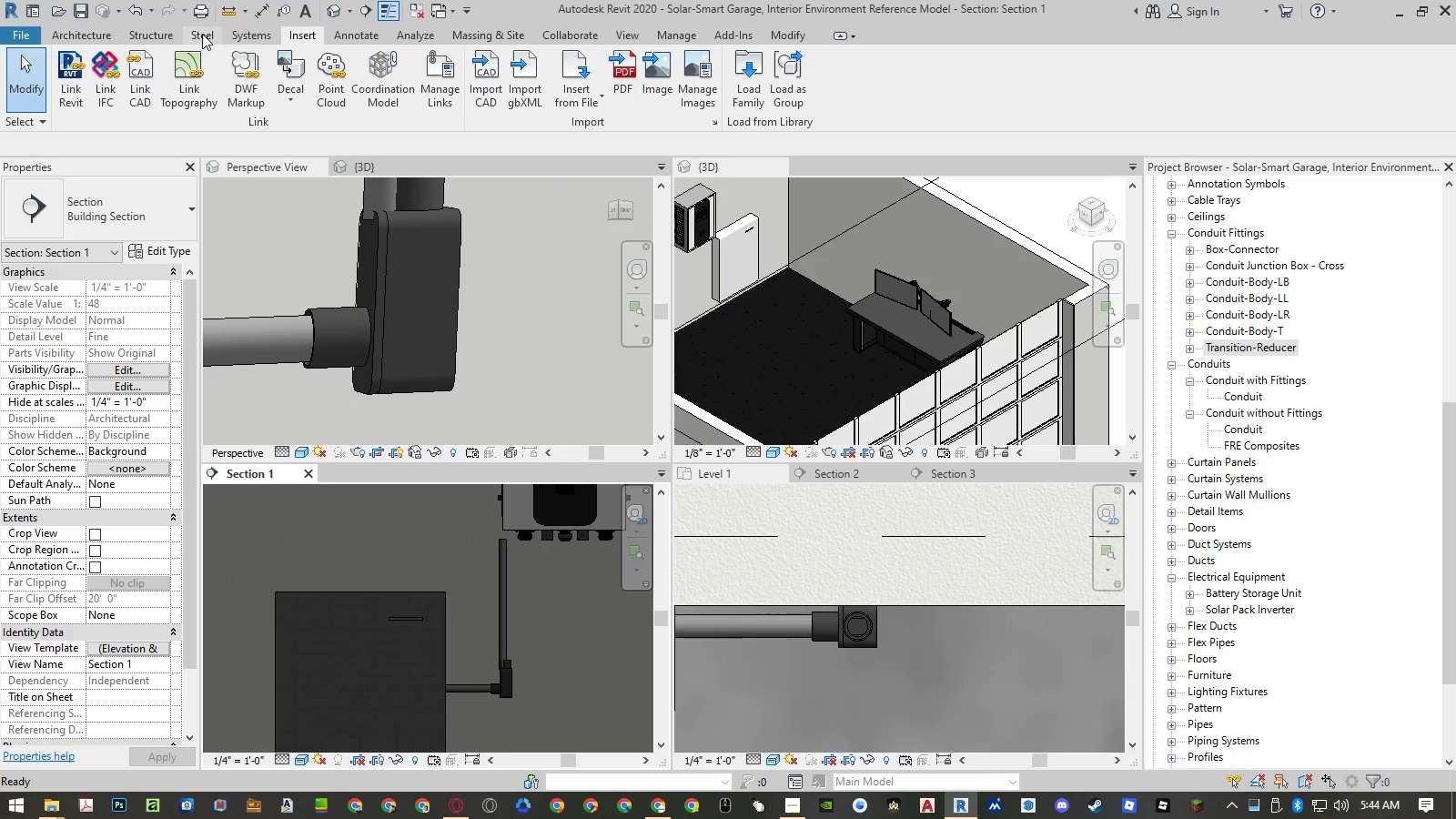 
left_click([258, 34])
 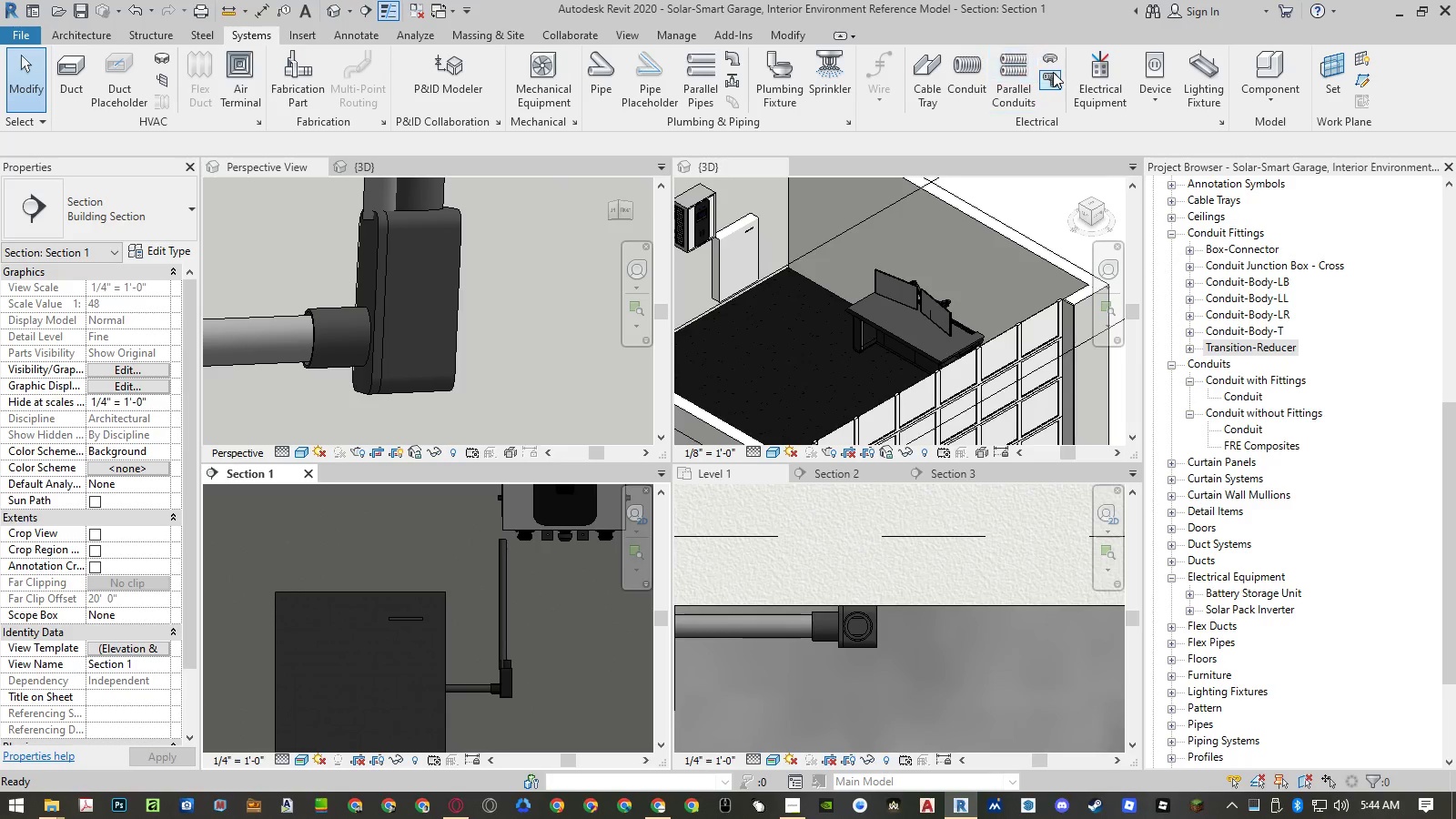 
left_click([1053, 72])
 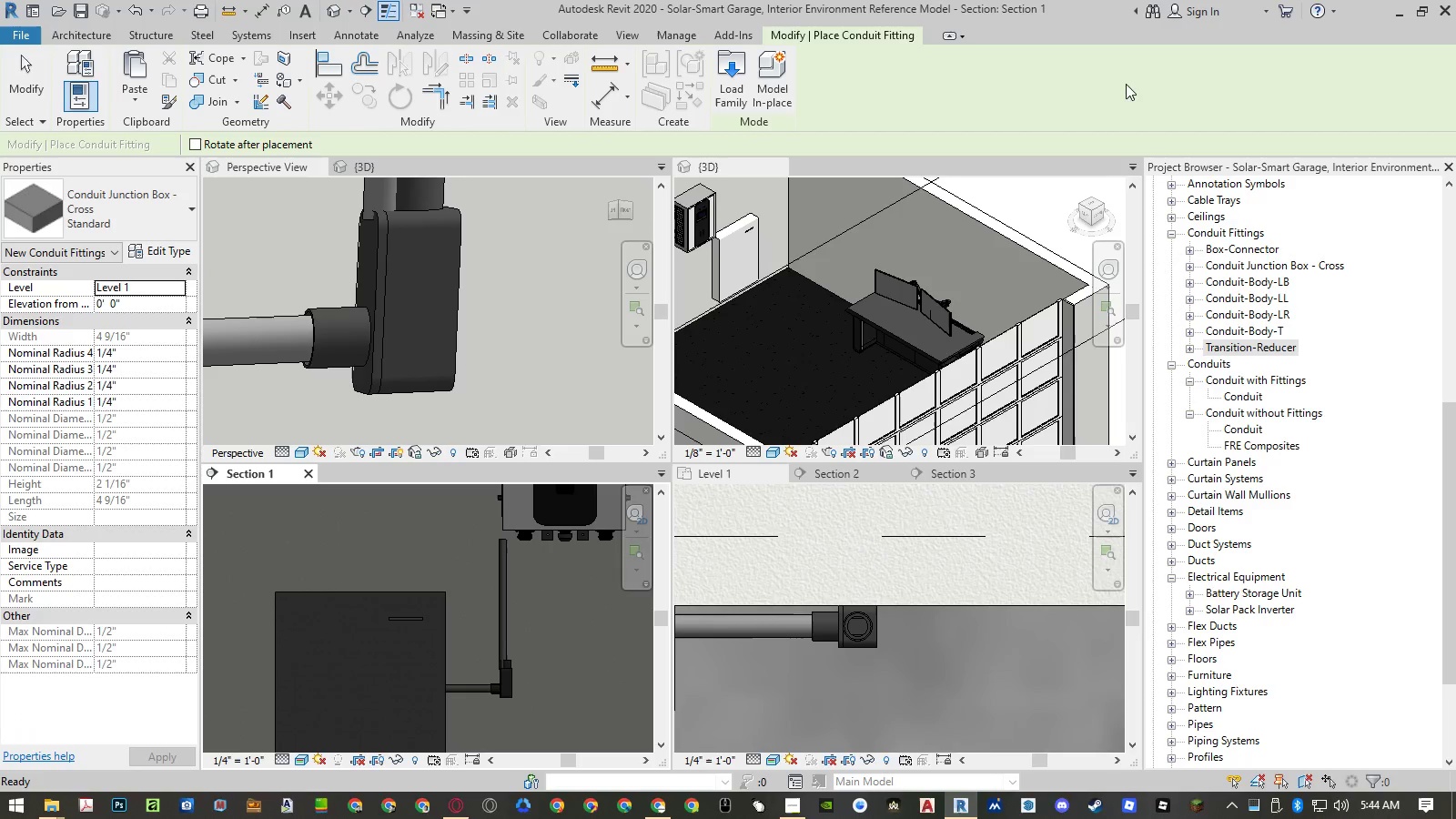 
left_click([723, 81])
 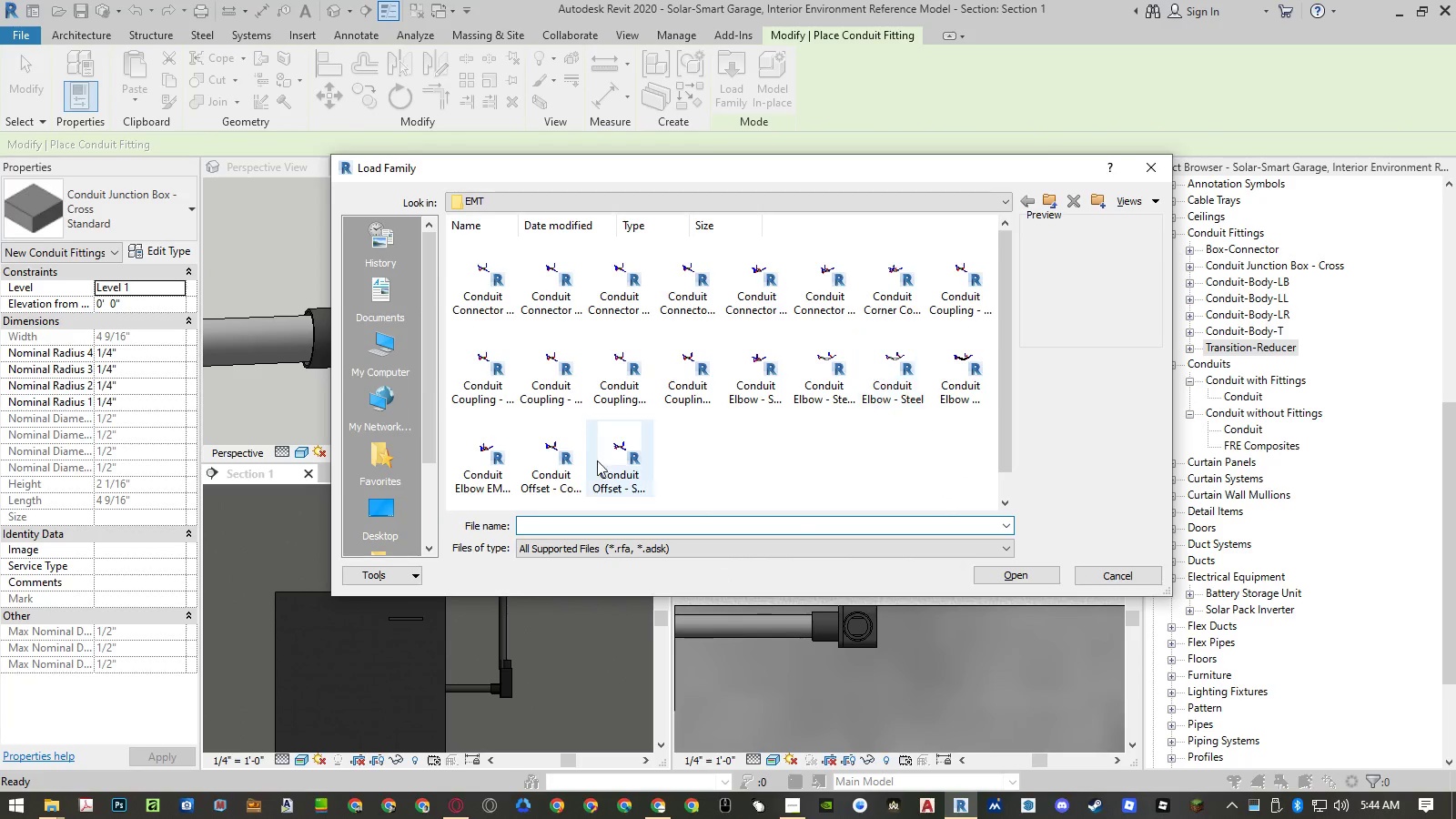 
left_click([612, 397])
 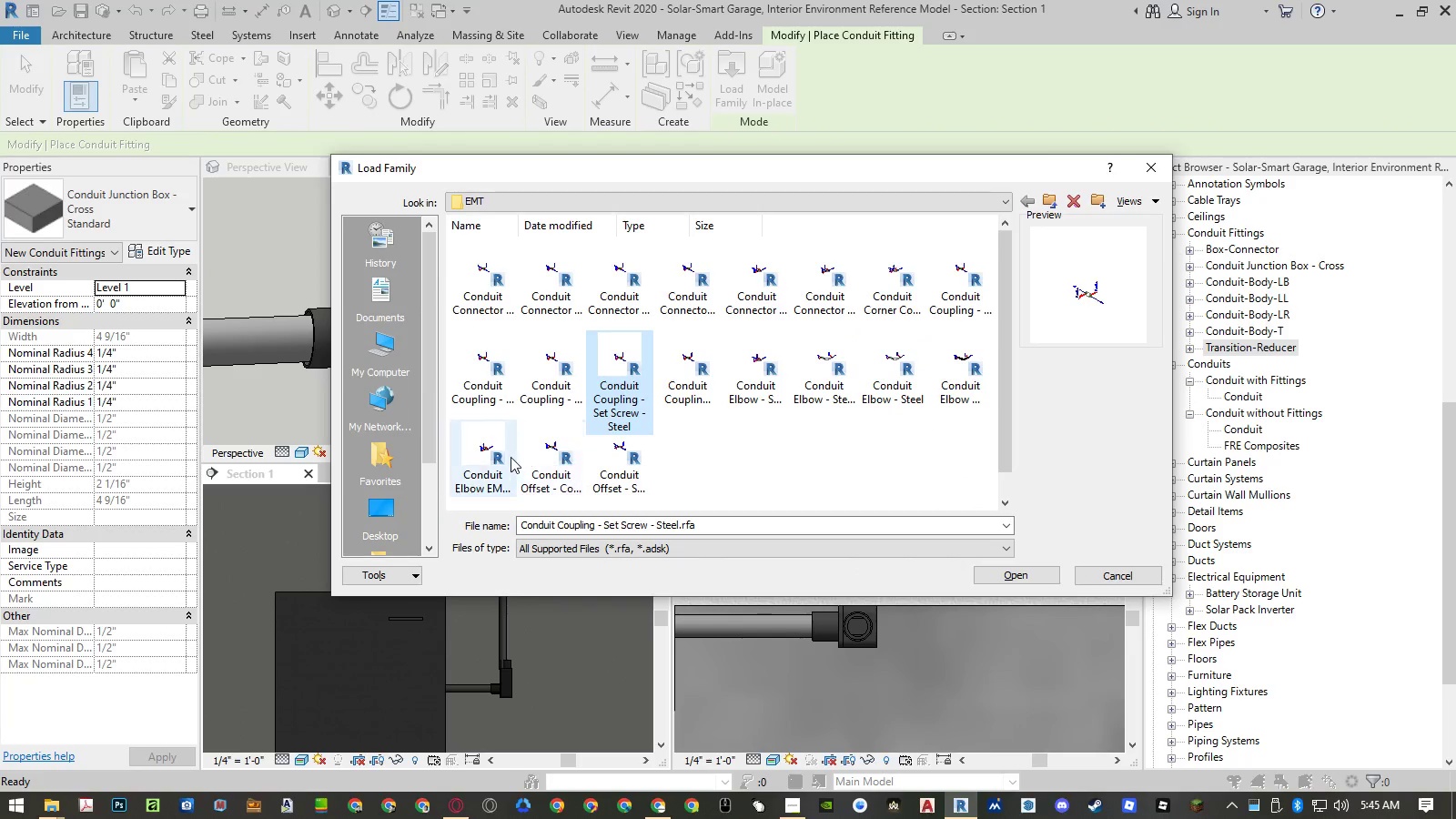 
left_click([510, 457])
 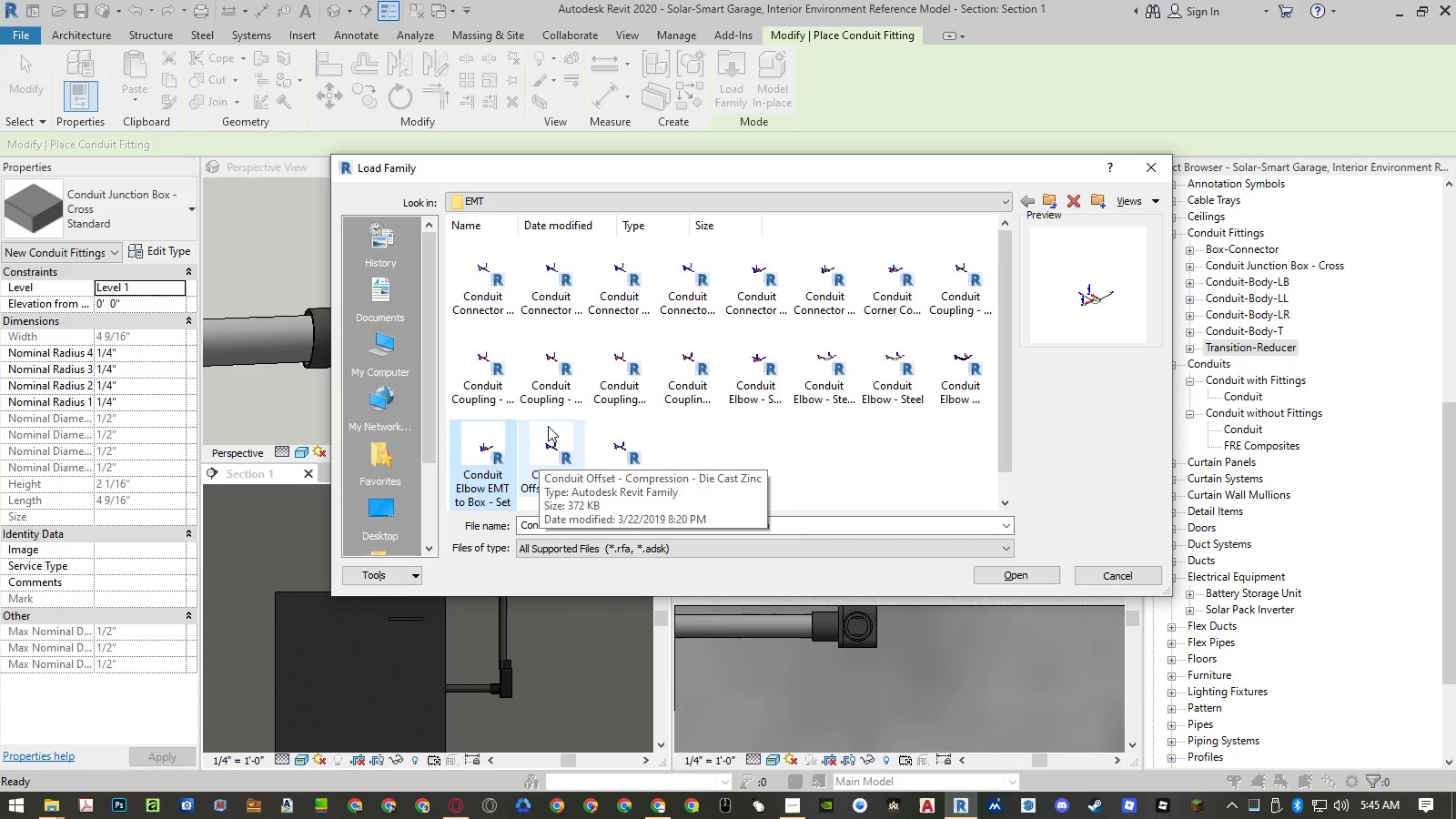 
wait(6.62)
 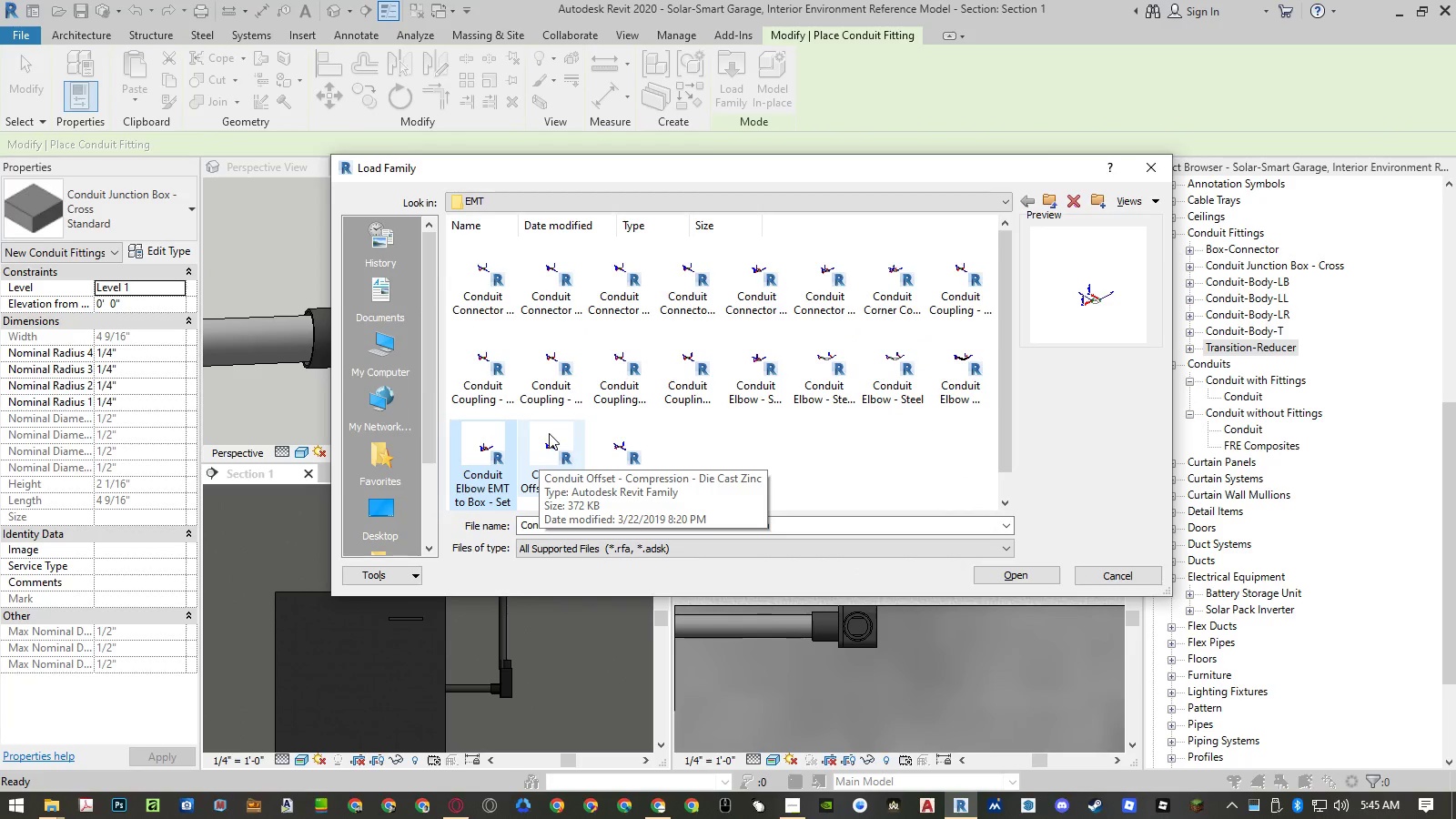 
key(Escape)
 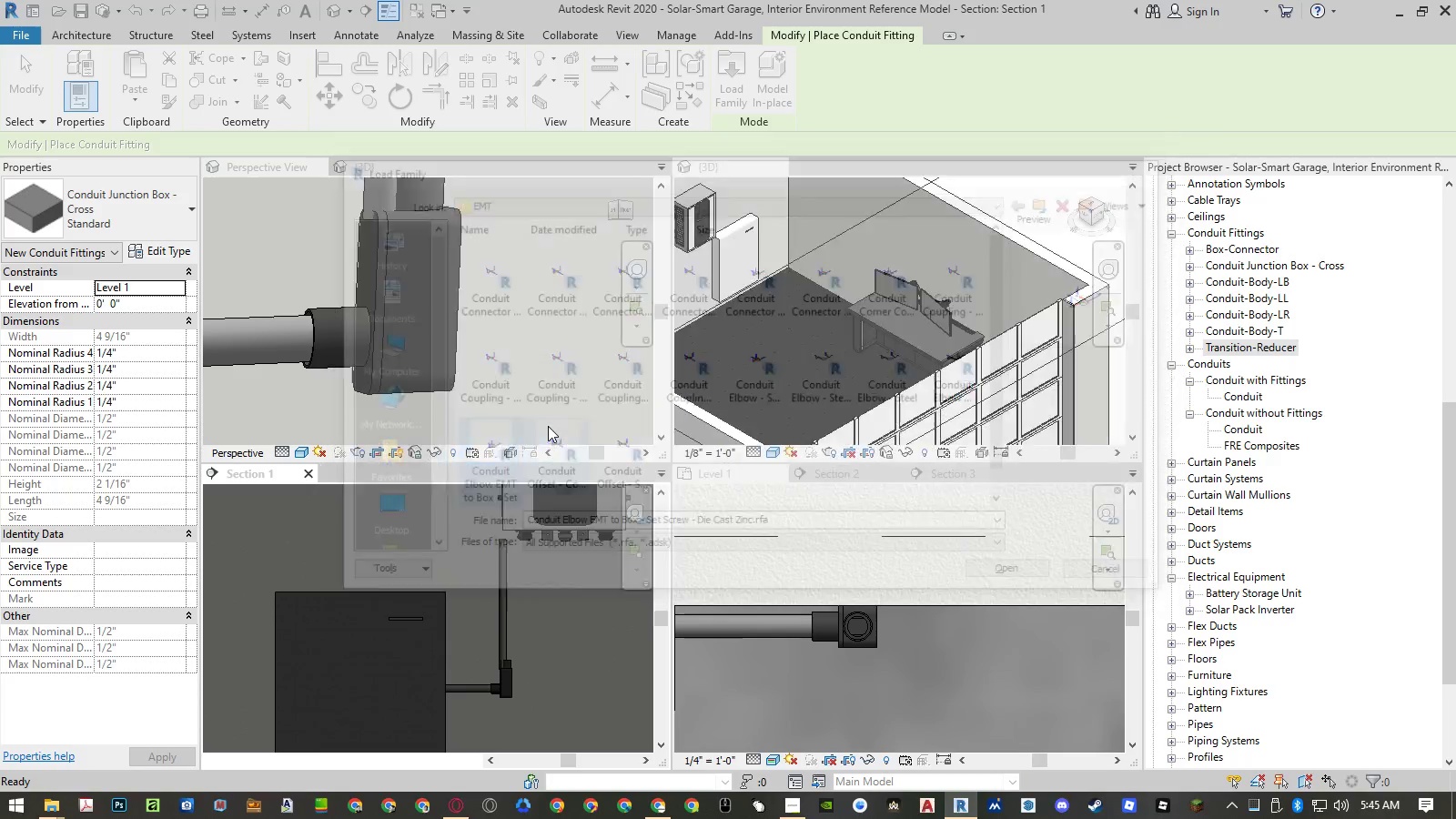 
key(Escape)
 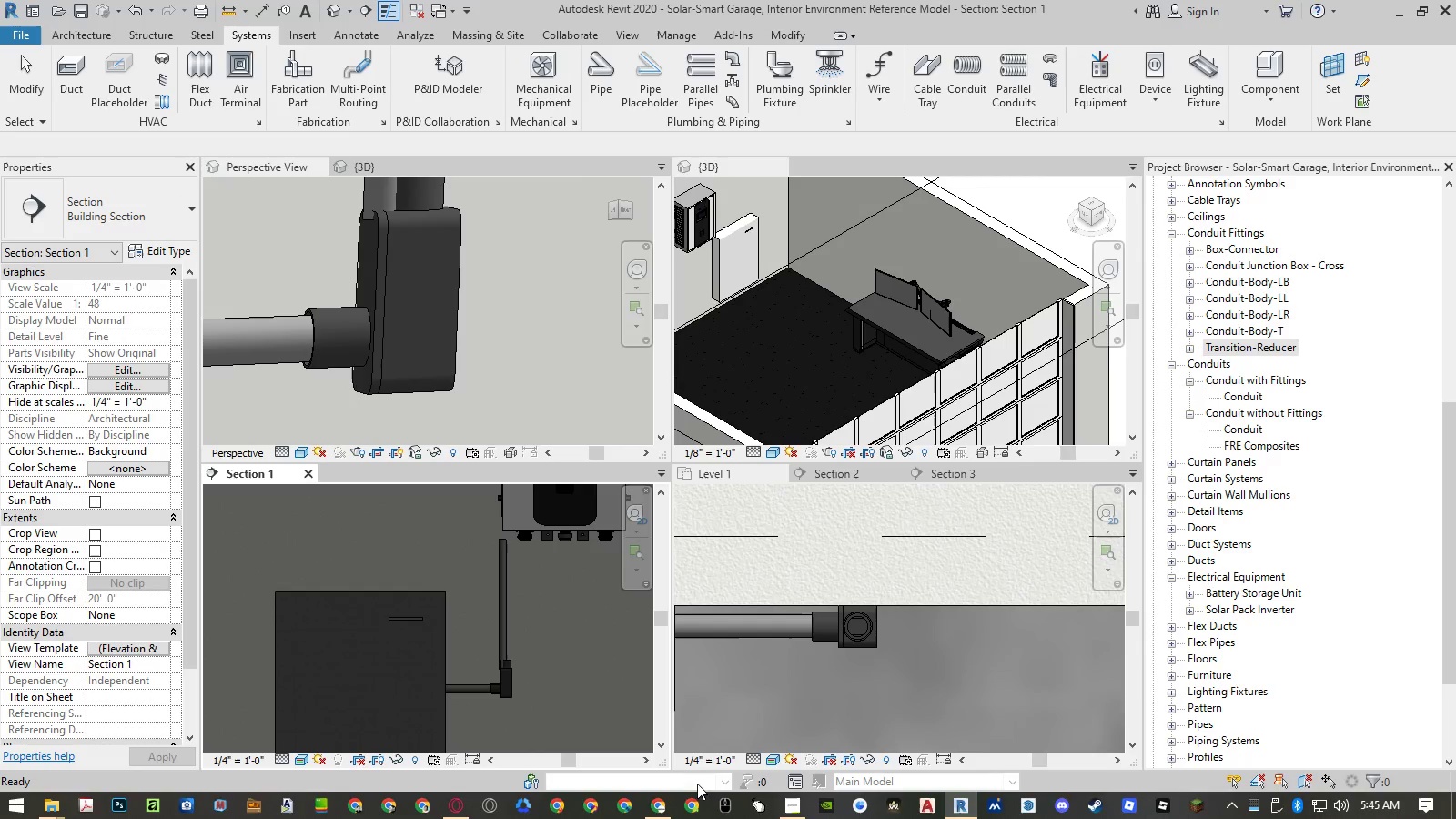 
left_click([662, 810])
 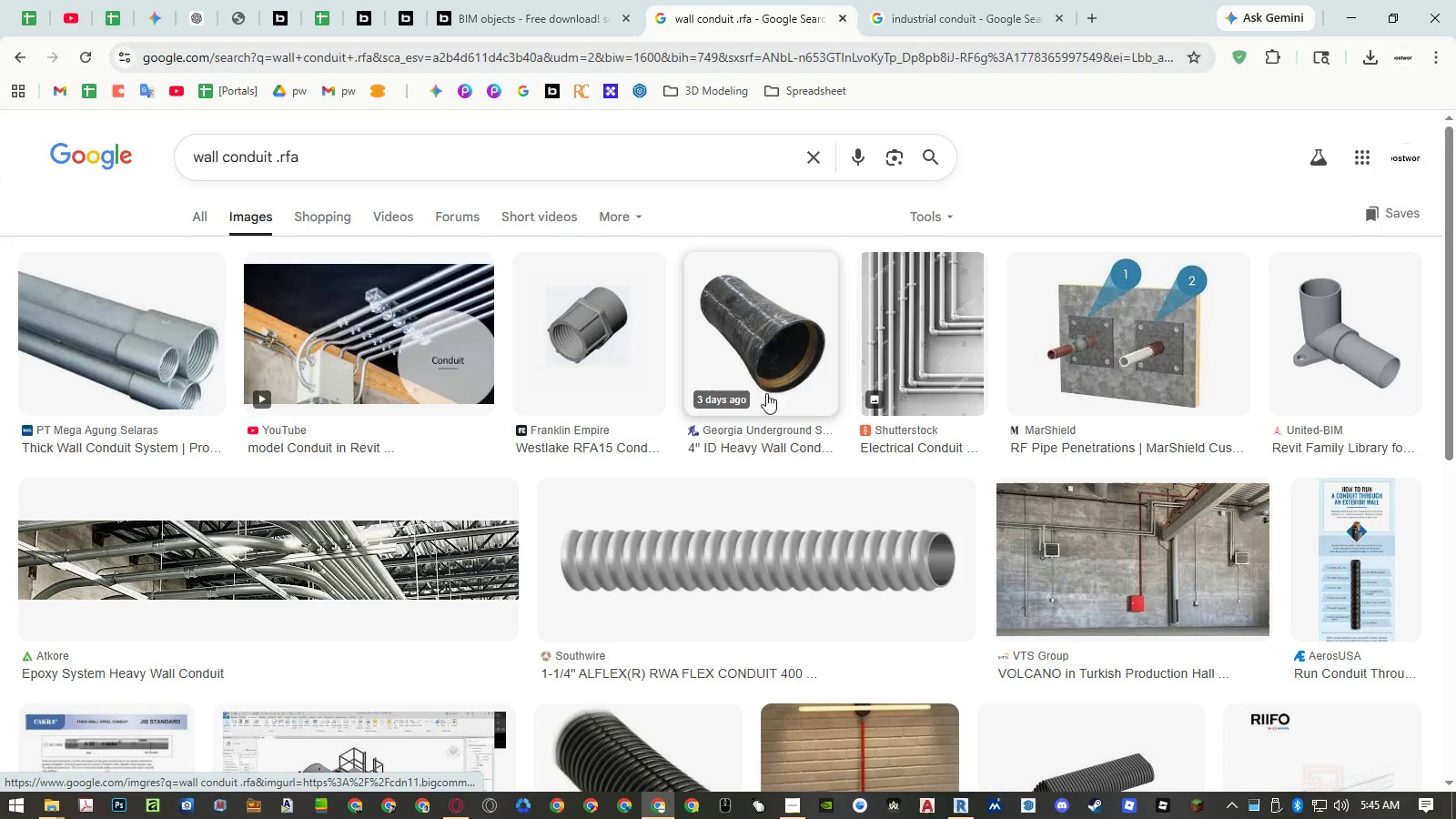 
mouse_move([894, 46])
 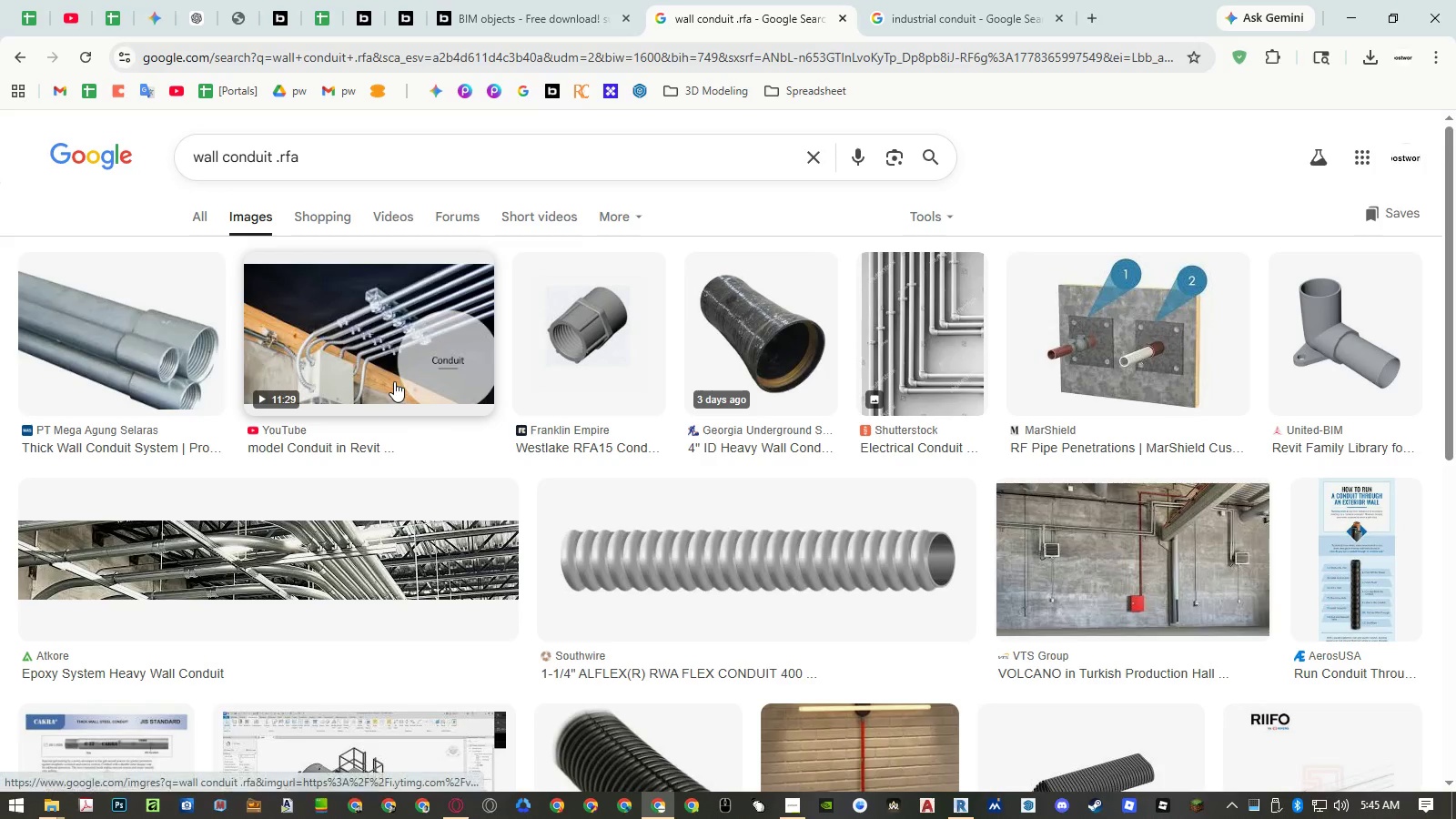 
left_click([394, 381])
 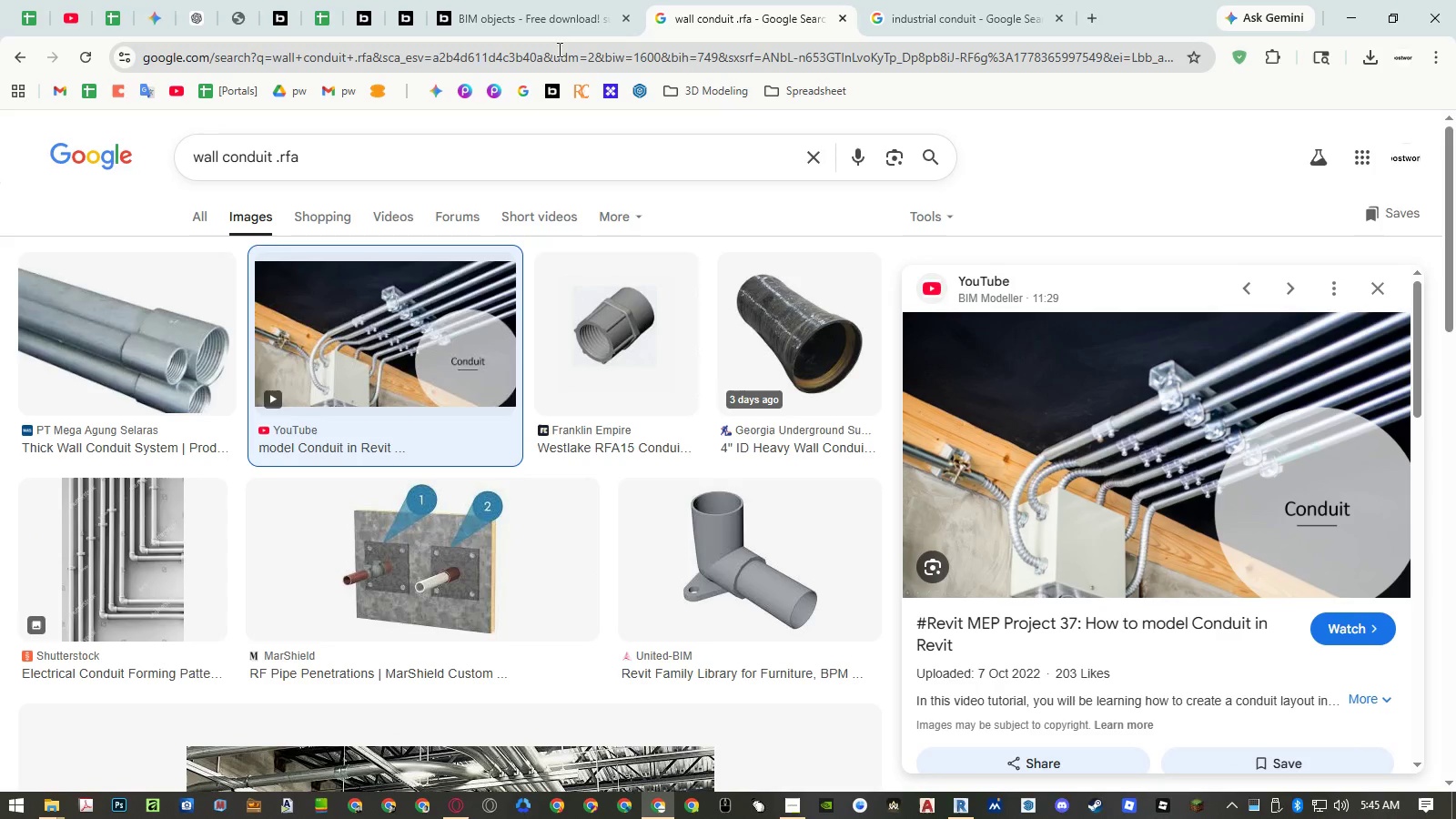 
left_click([525, 25])
 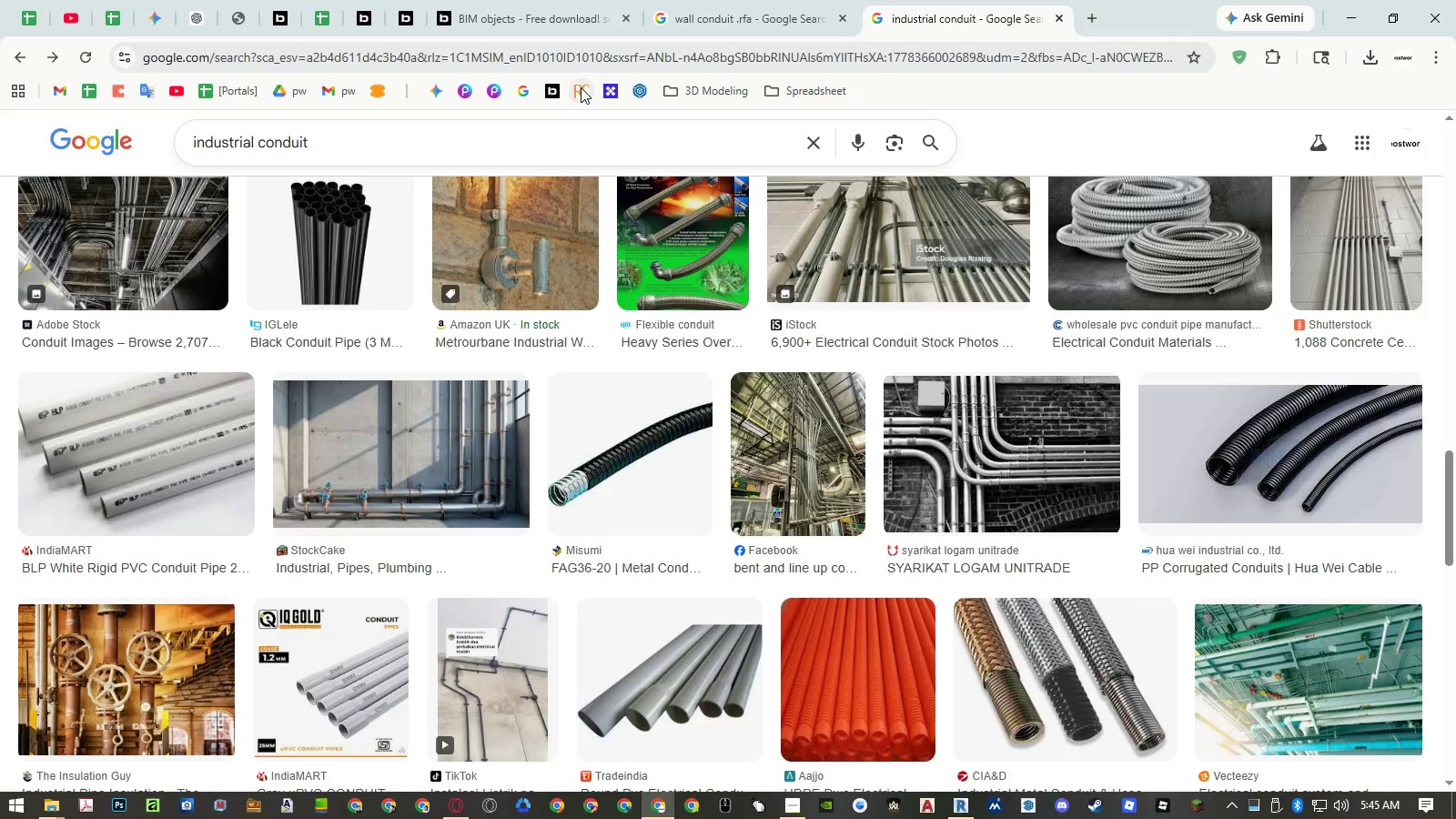 
wait(7.91)
 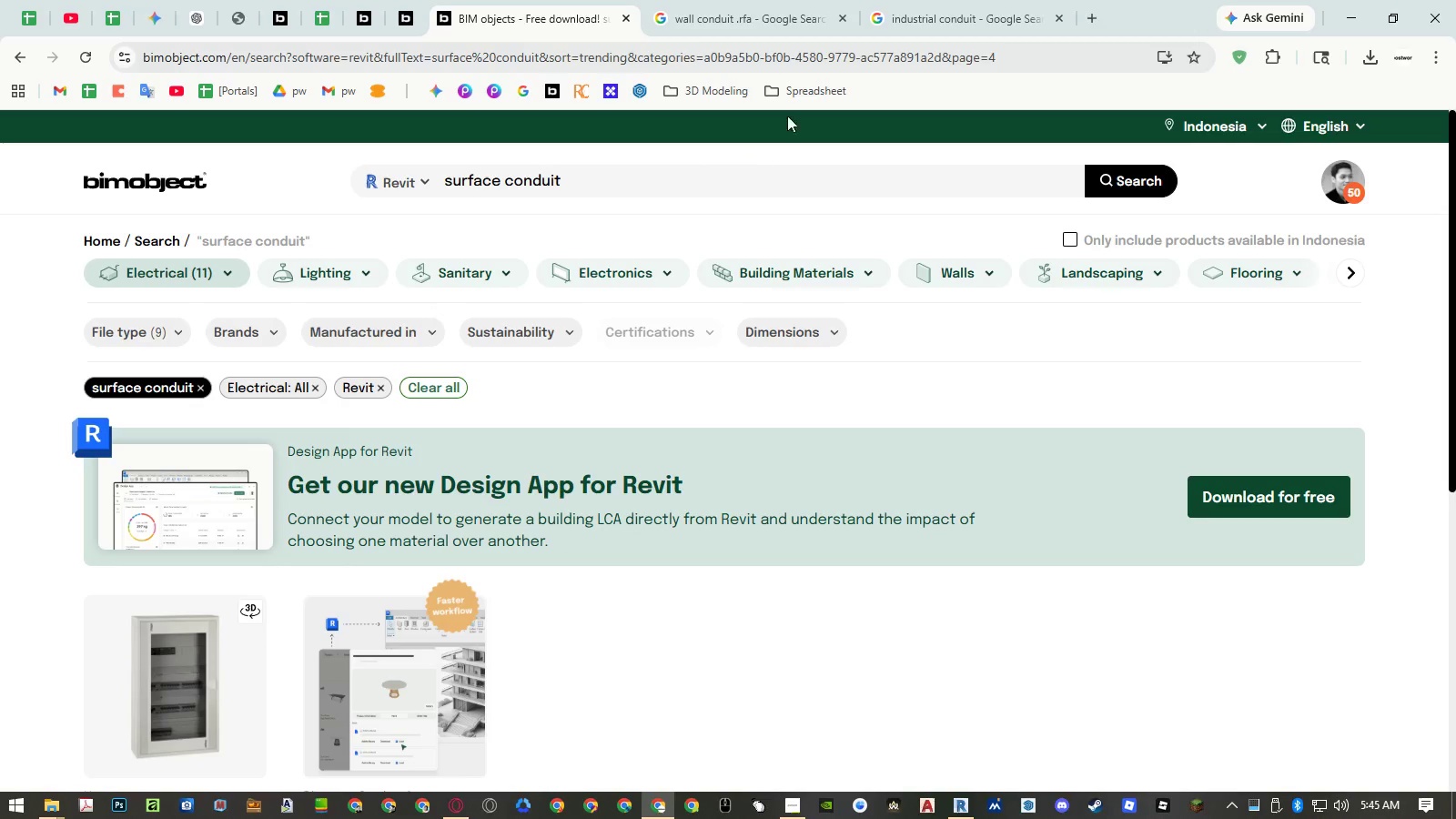 
left_click([581, 87])
 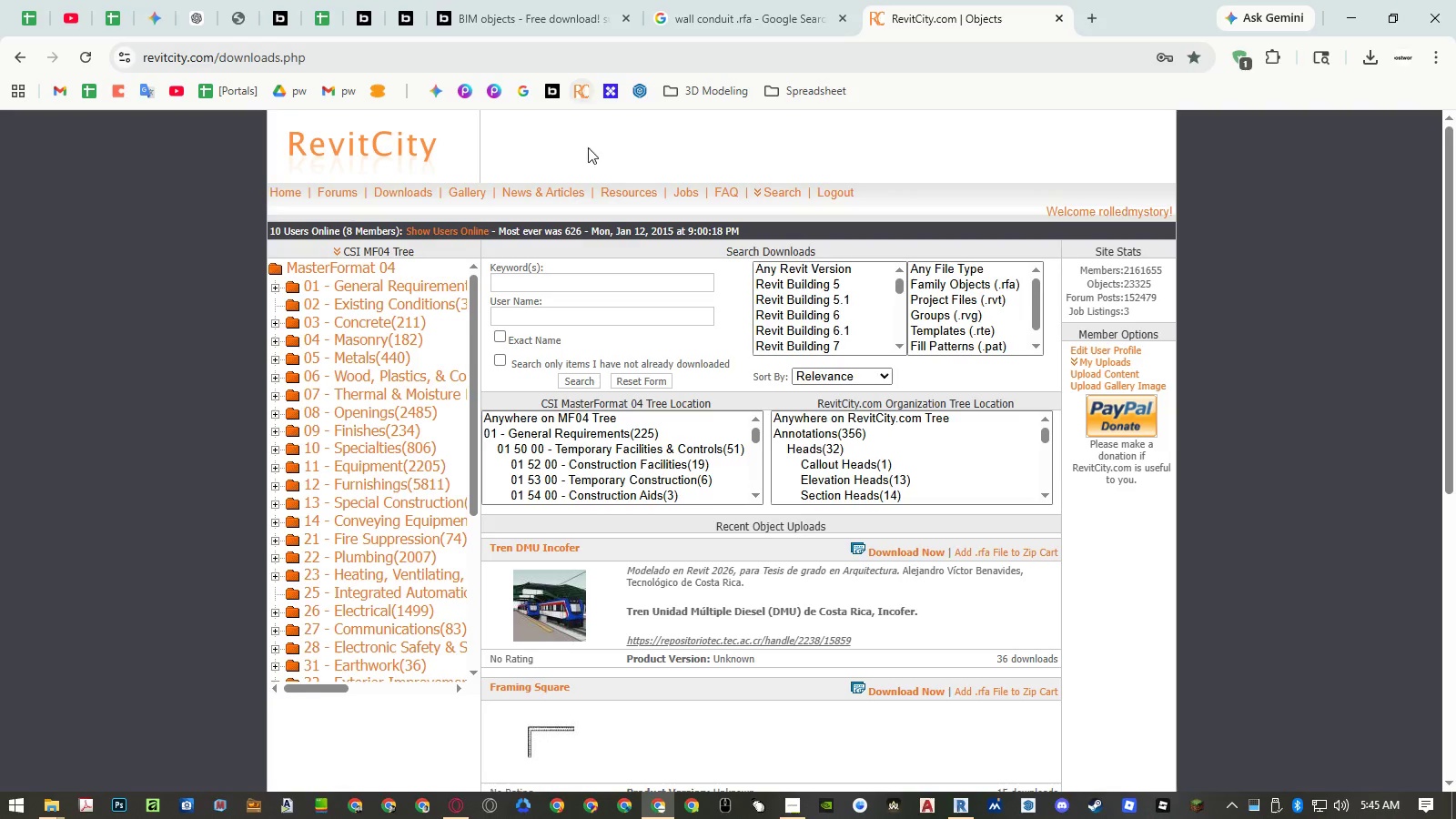 
left_click([560, 286])
 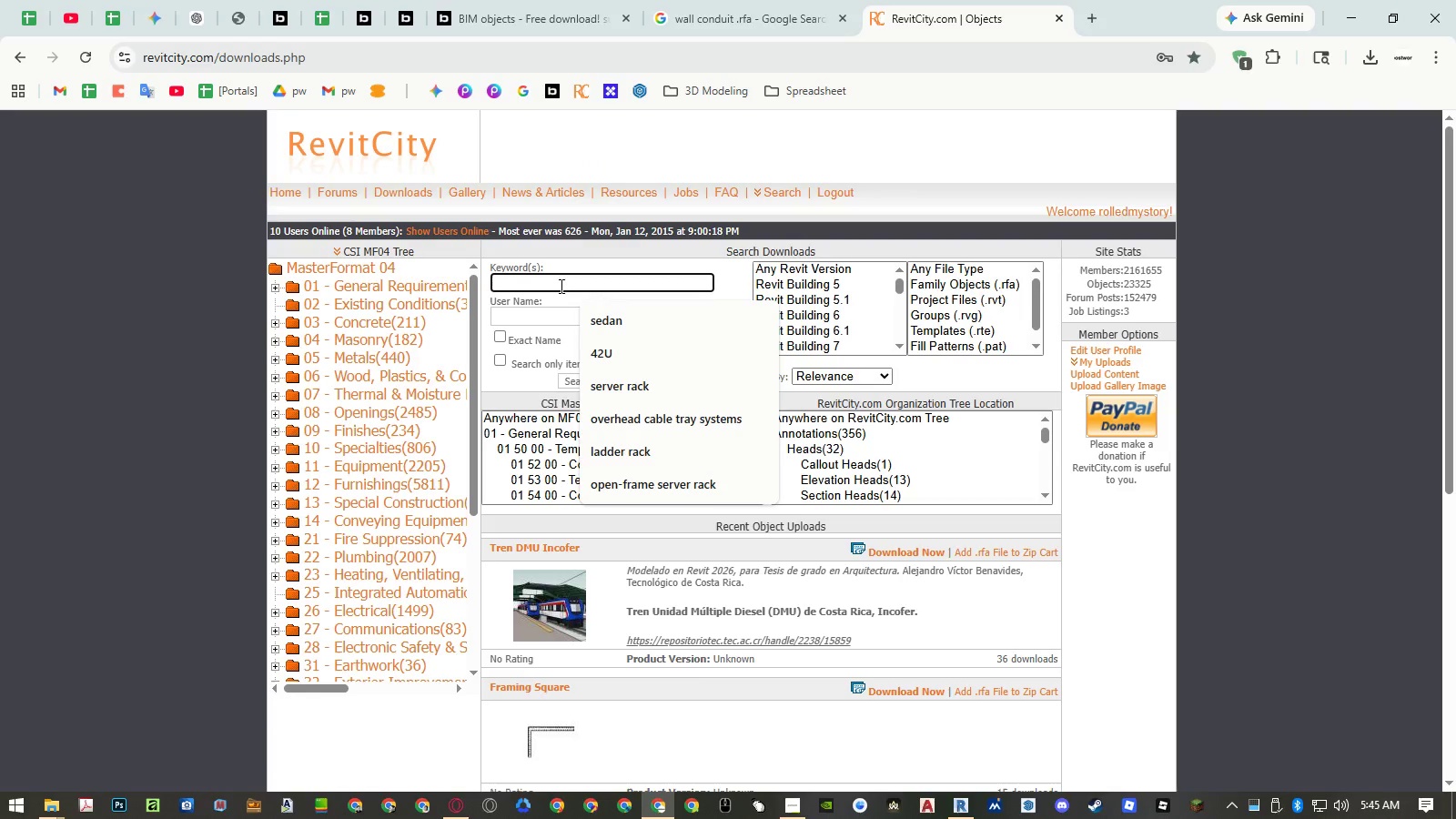 
type(conduit)
 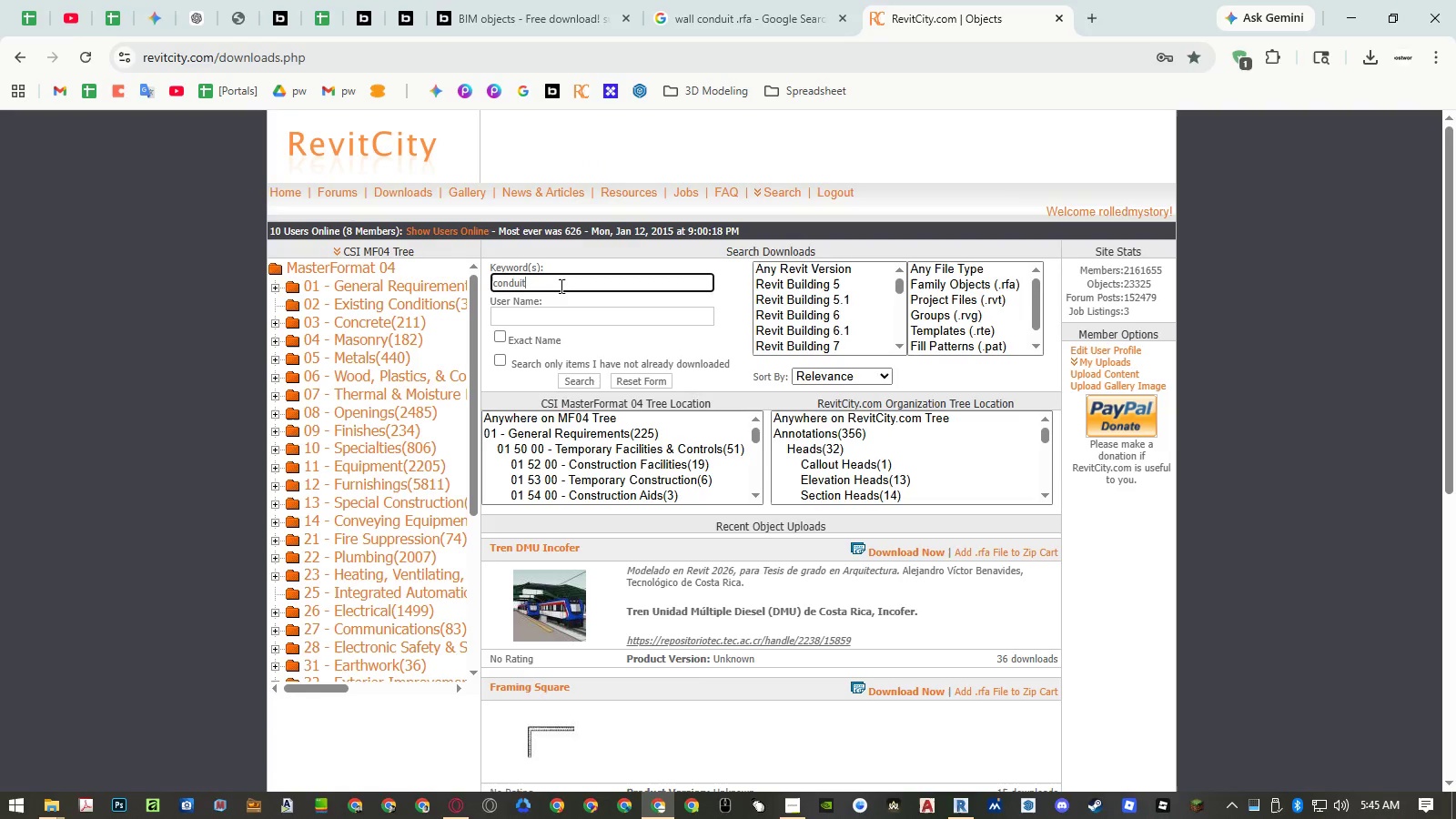 
key(Enter)
 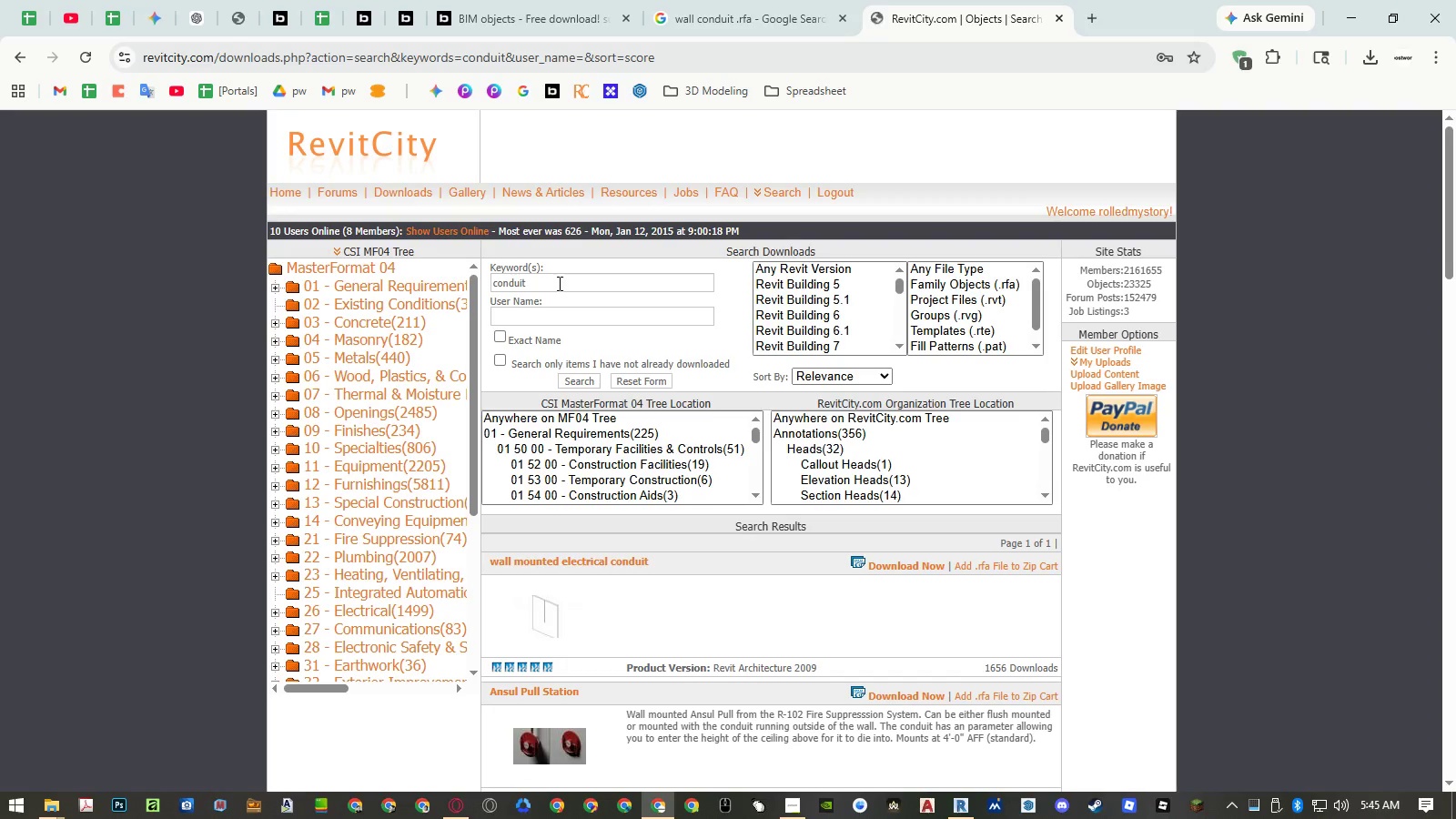 
scroll: coordinate [804, 539], scroll_direction: down, amount: 17.0
 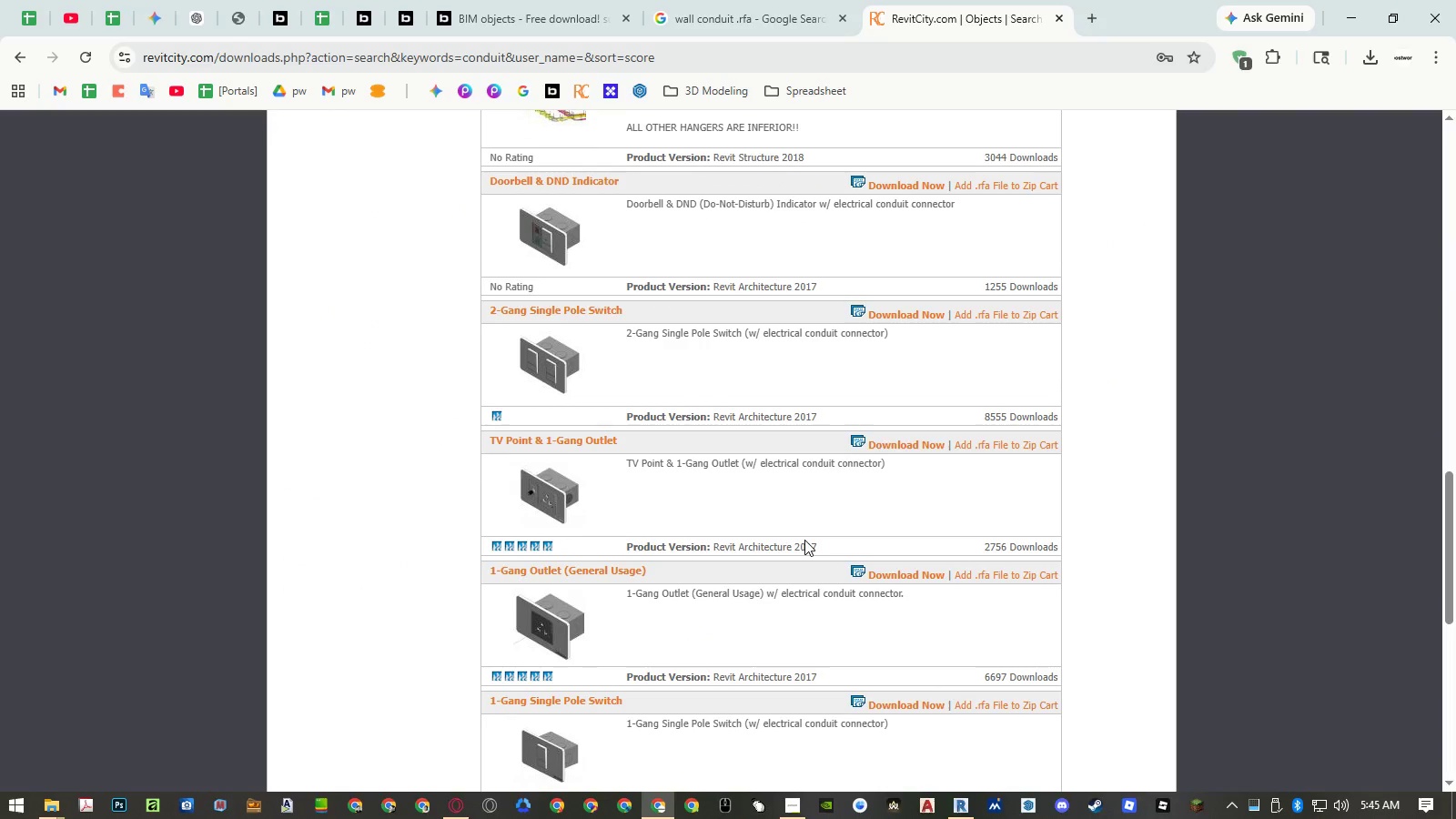 
scroll: coordinate [804, 540], scroll_direction: up, amount: 3.0
 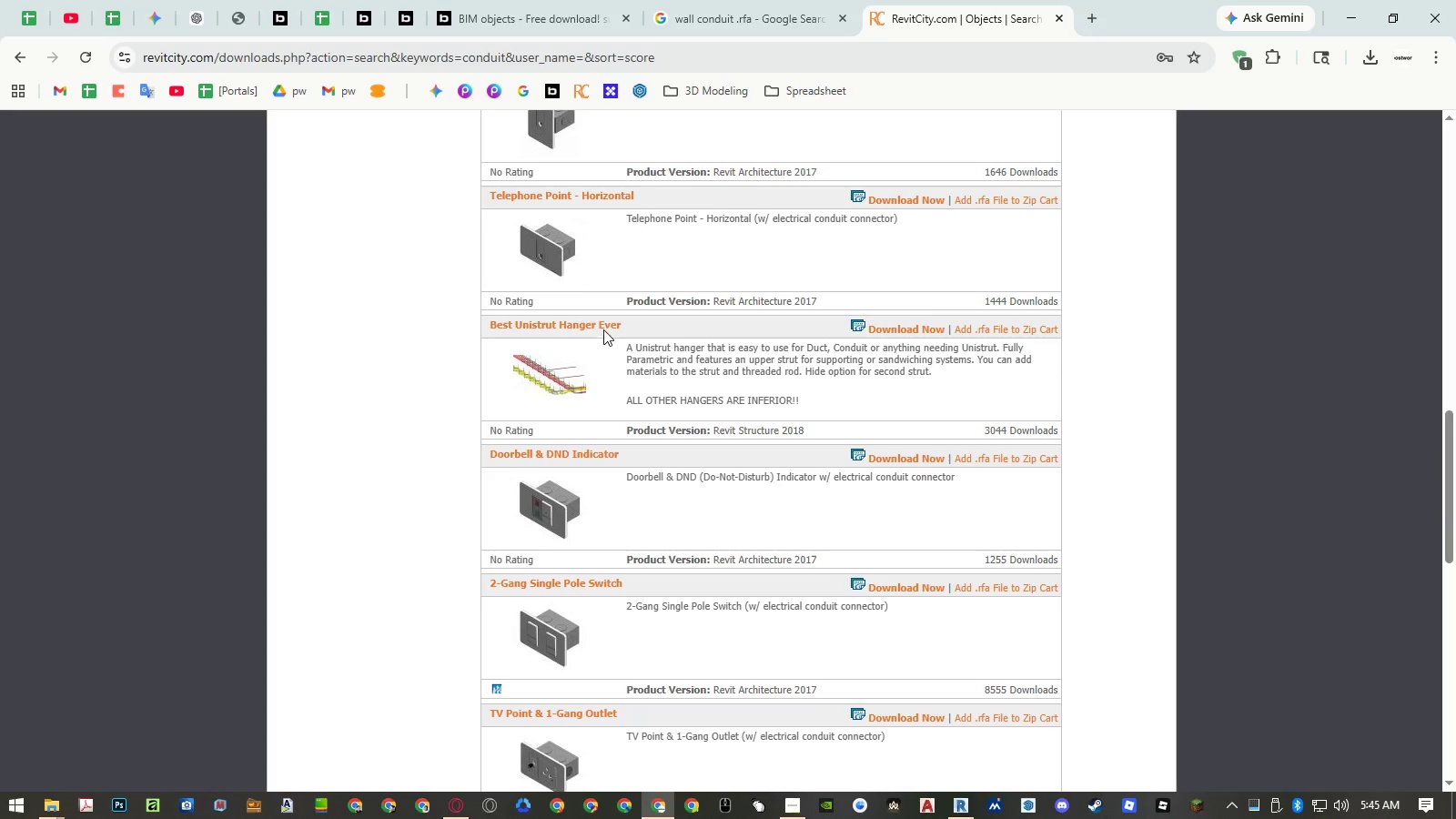 
scroll: coordinate [662, 461], scroll_direction: down, amount: 10.0
 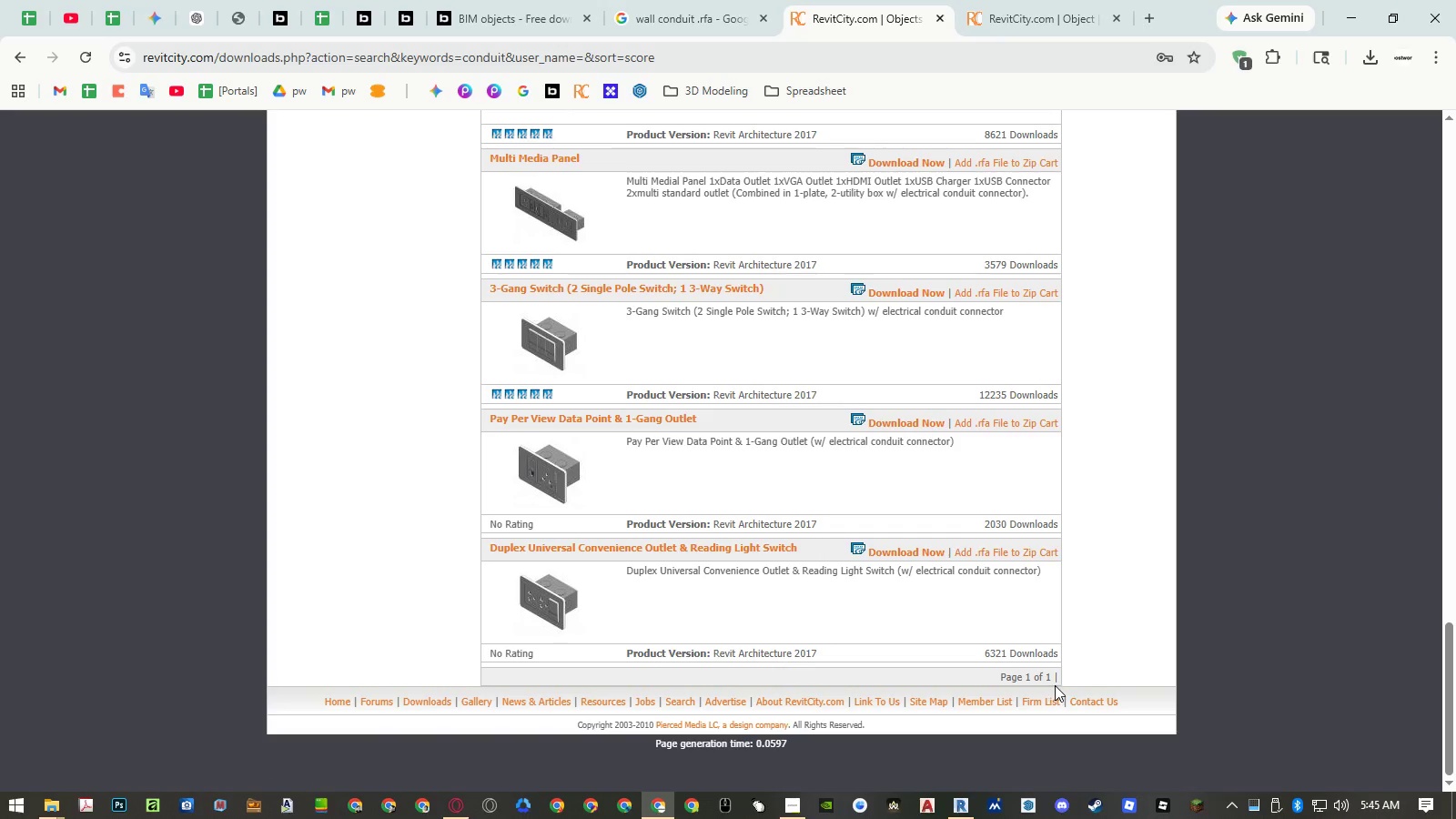 
scroll: coordinate [906, 477], scroll_direction: up, amount: 28.0
 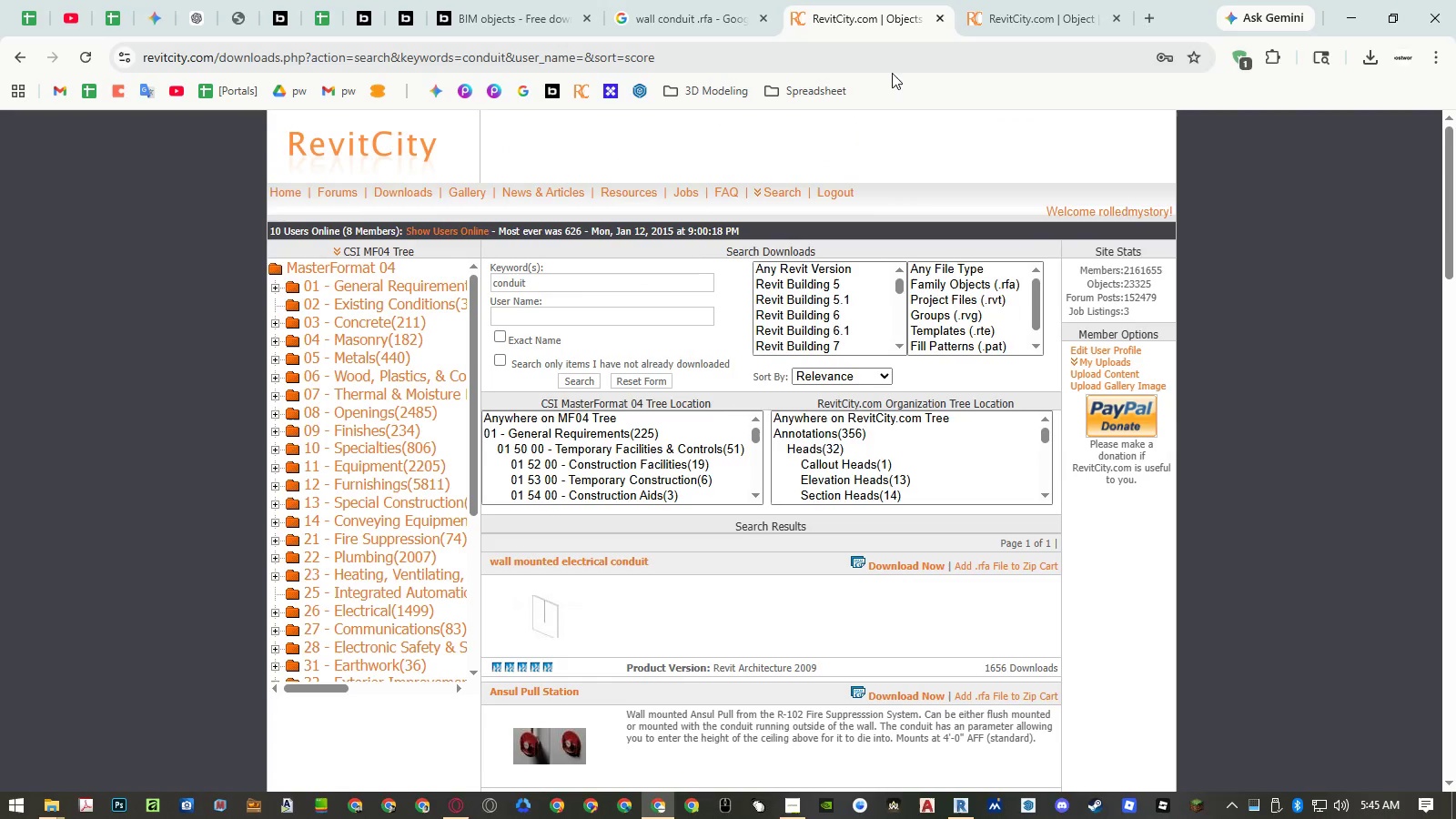 
left_click([1024, 15])
 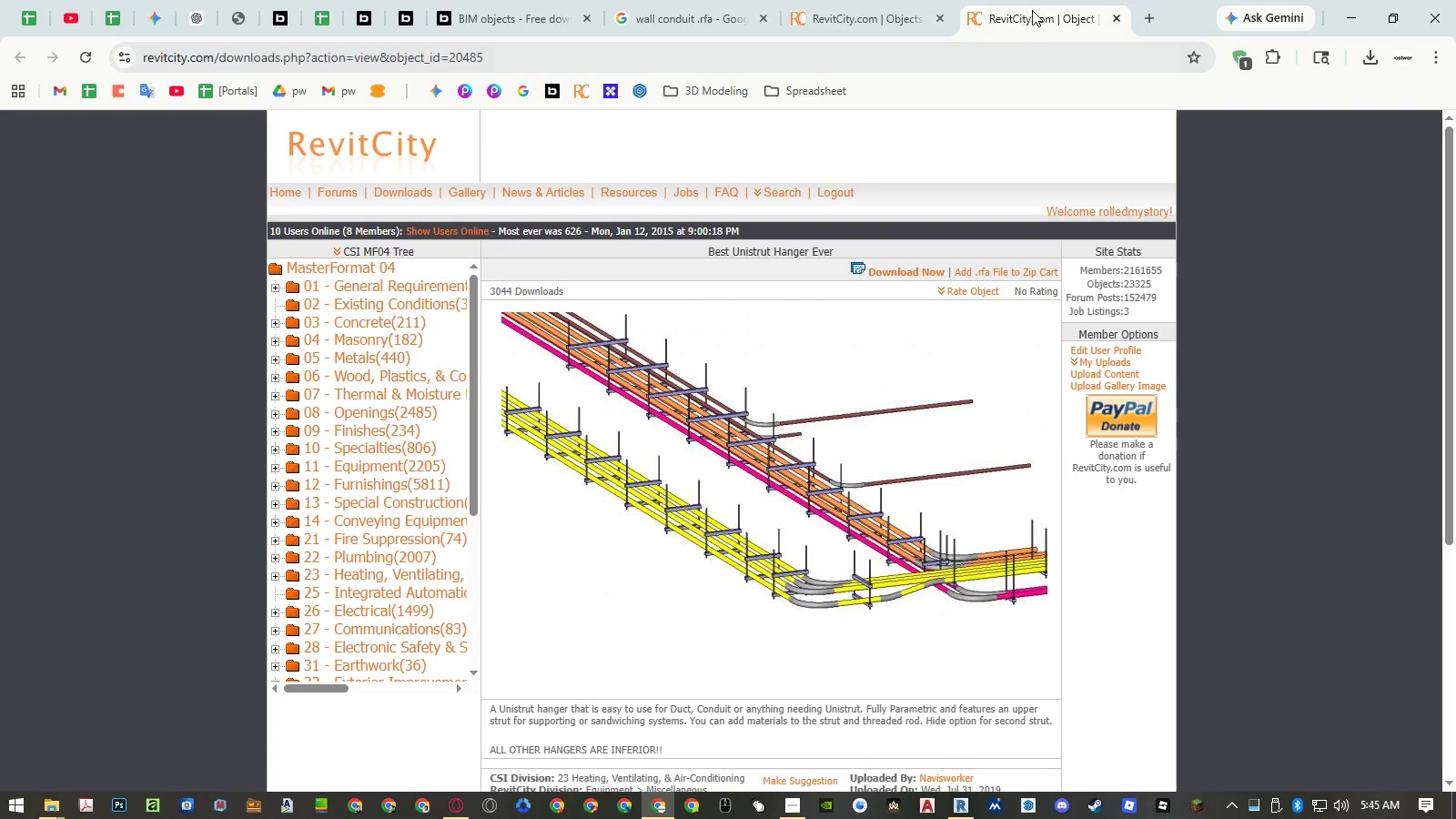 
wait(6.5)
 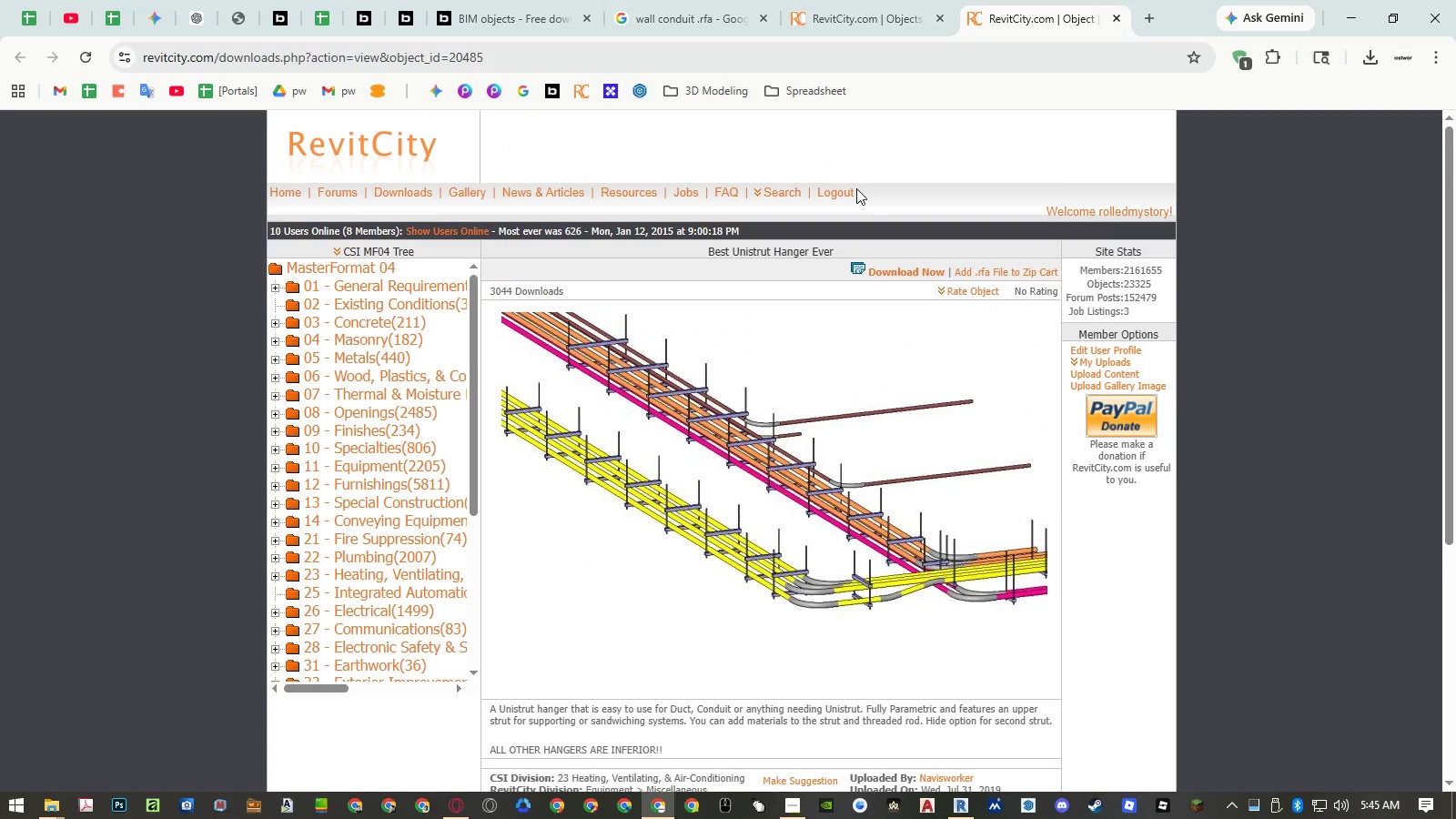 
middle_click([1037, 9])
 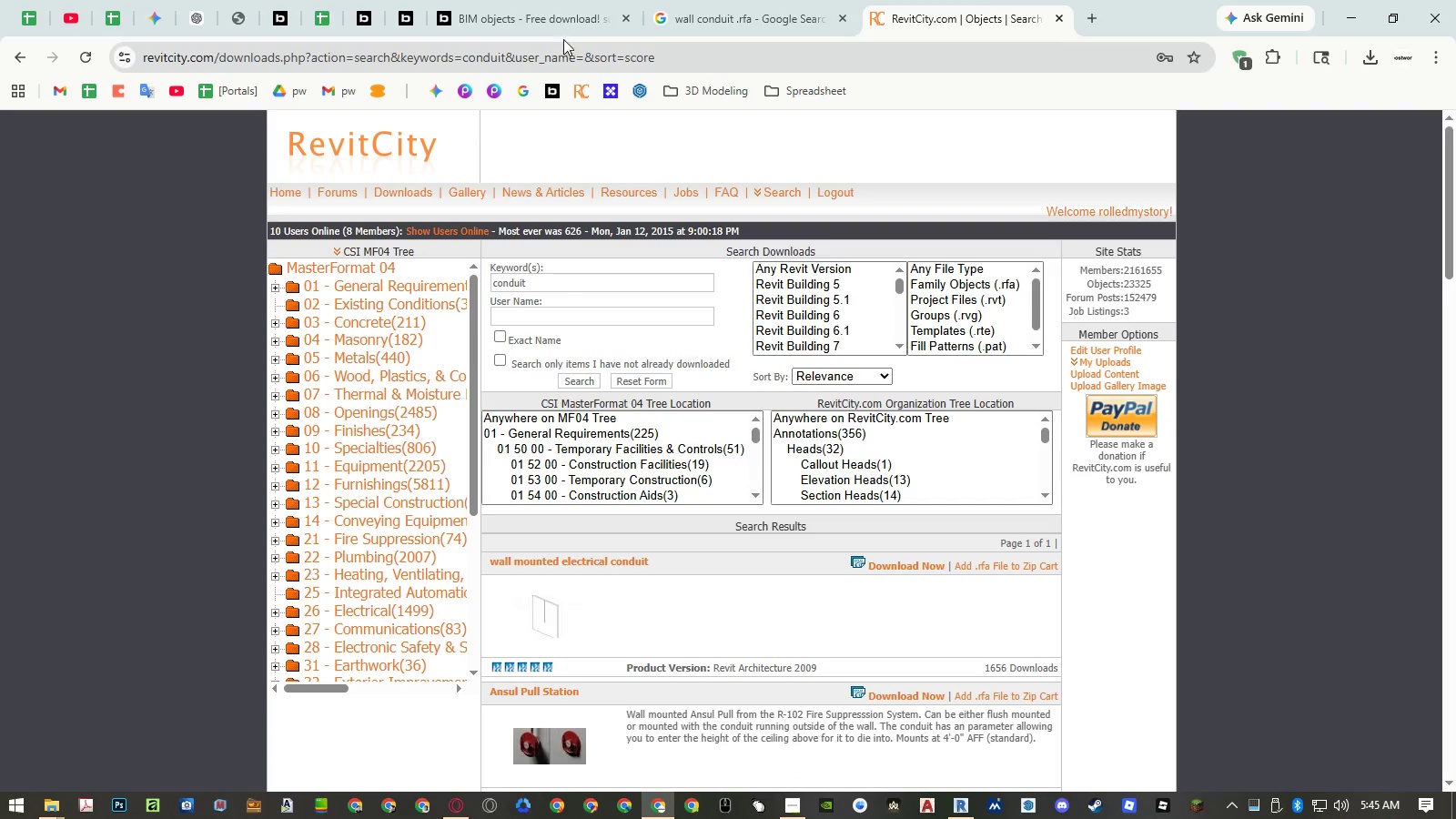 
left_click([704, 13])
 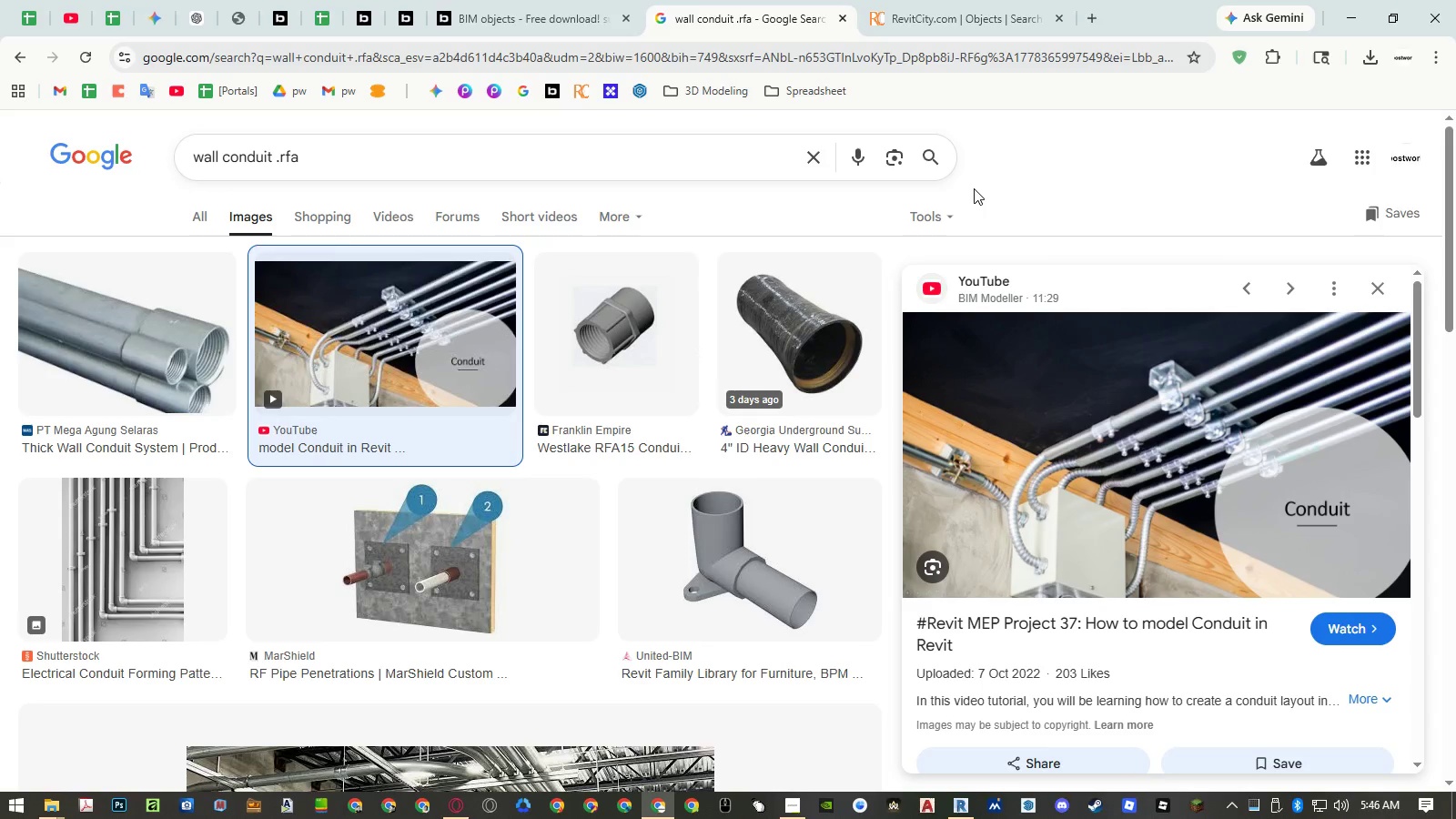 
wait(19.44)
 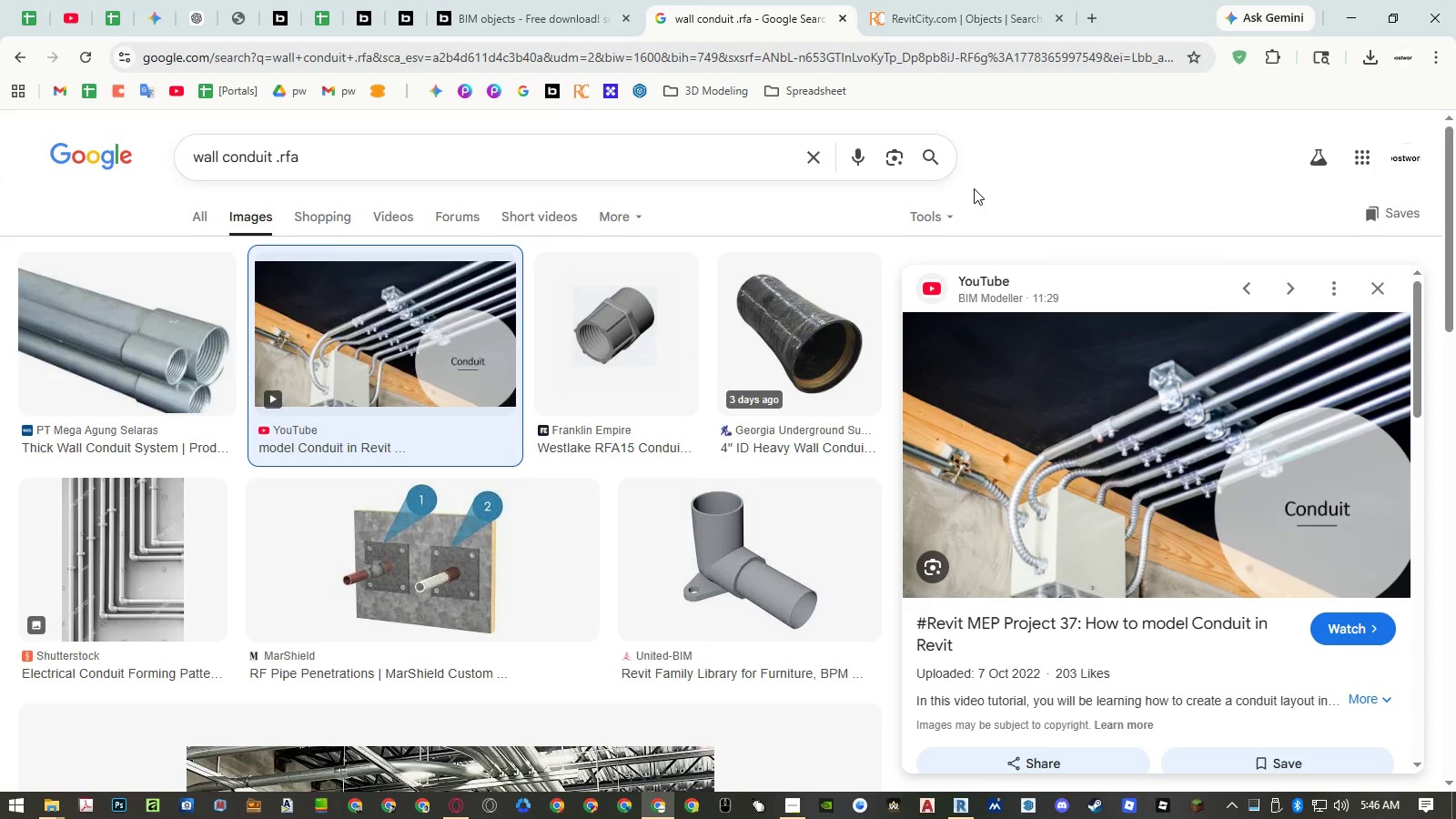 
left_click([754, 595])
 